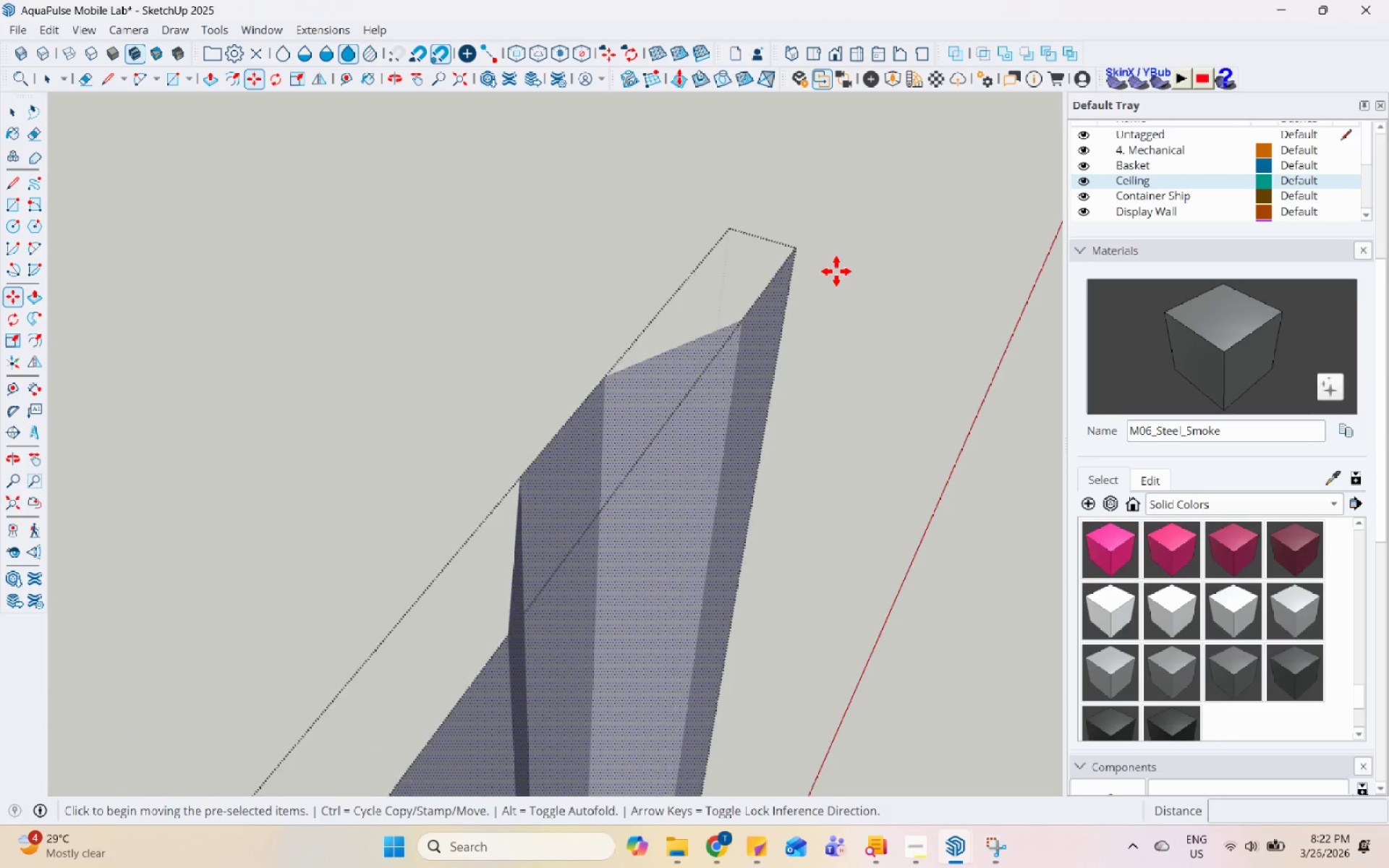 
scroll: coordinate [836, 271], scroll_direction: up, amount: 38.0
 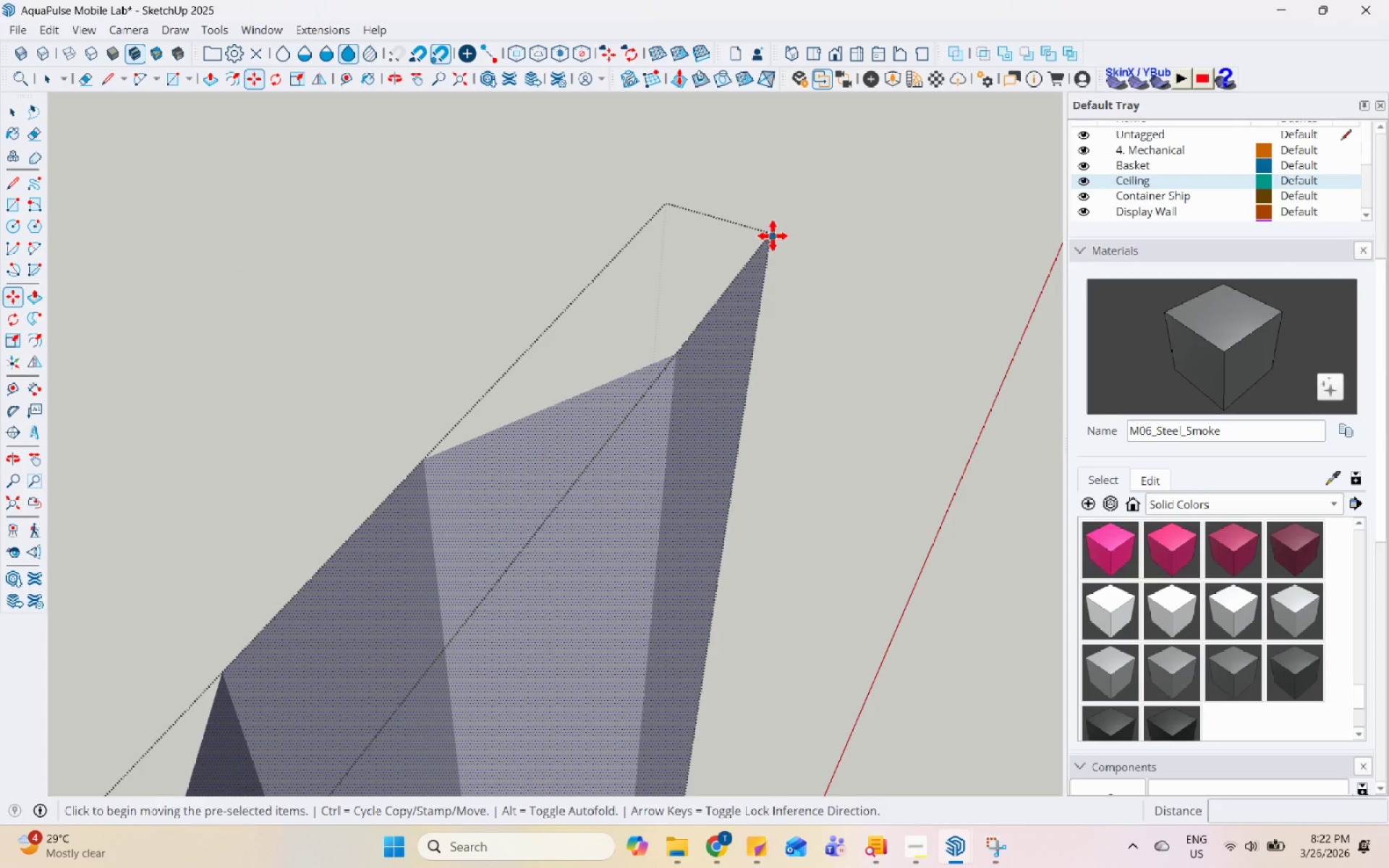 
left_click([772, 234])
 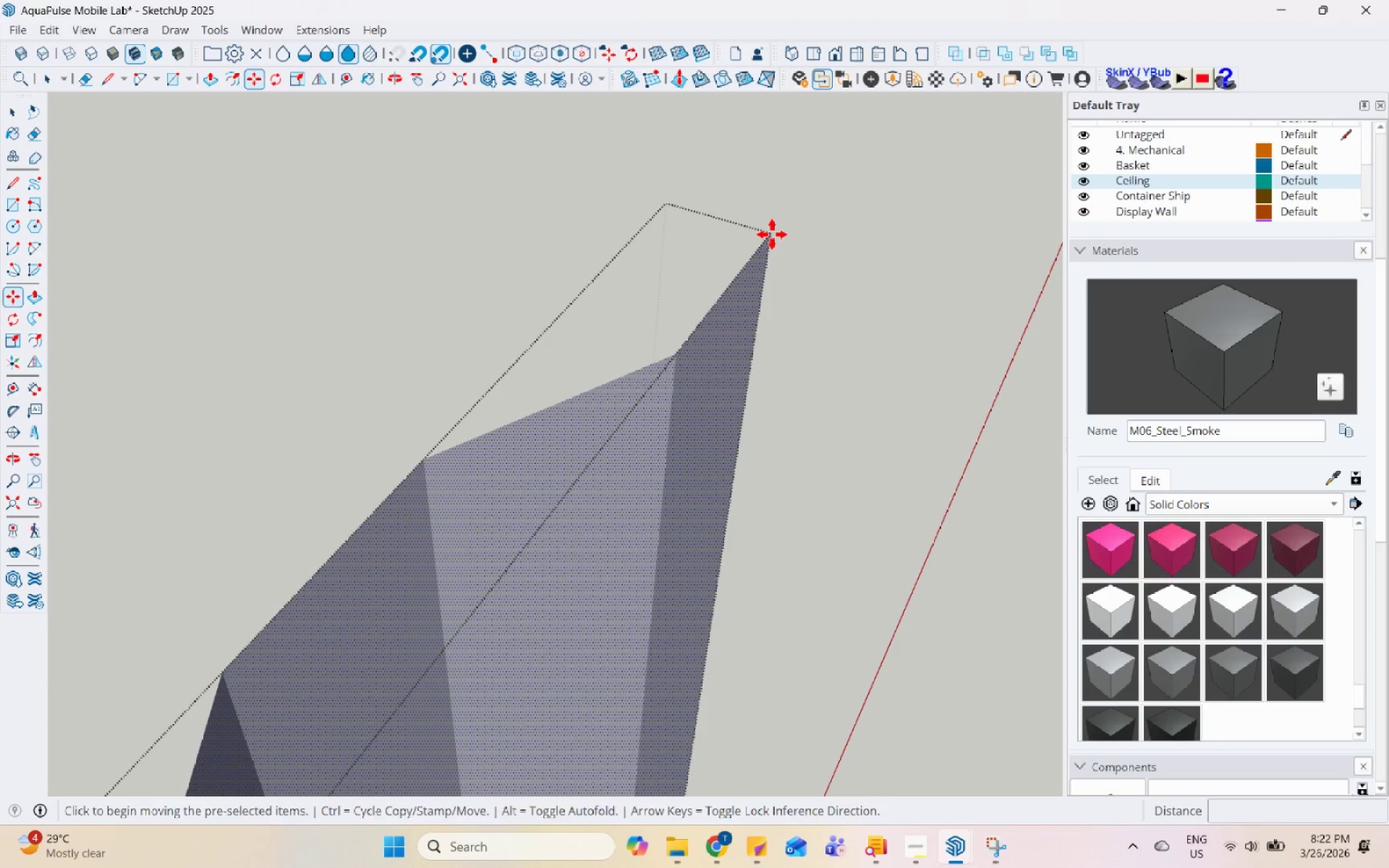 
key(Control+ControlLeft)
 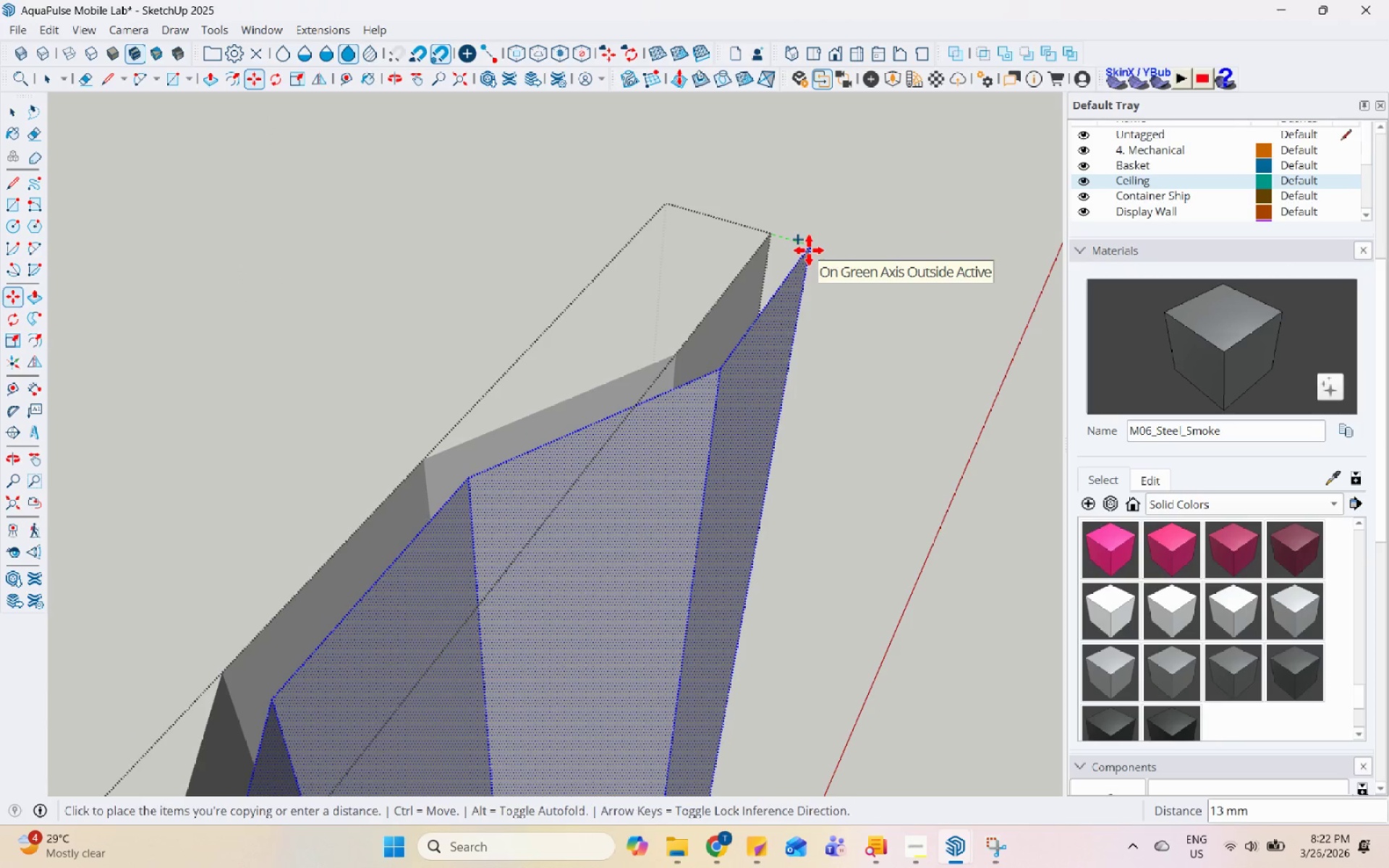 
scroll: coordinate [888, 332], scroll_direction: down, amount: 6.0
 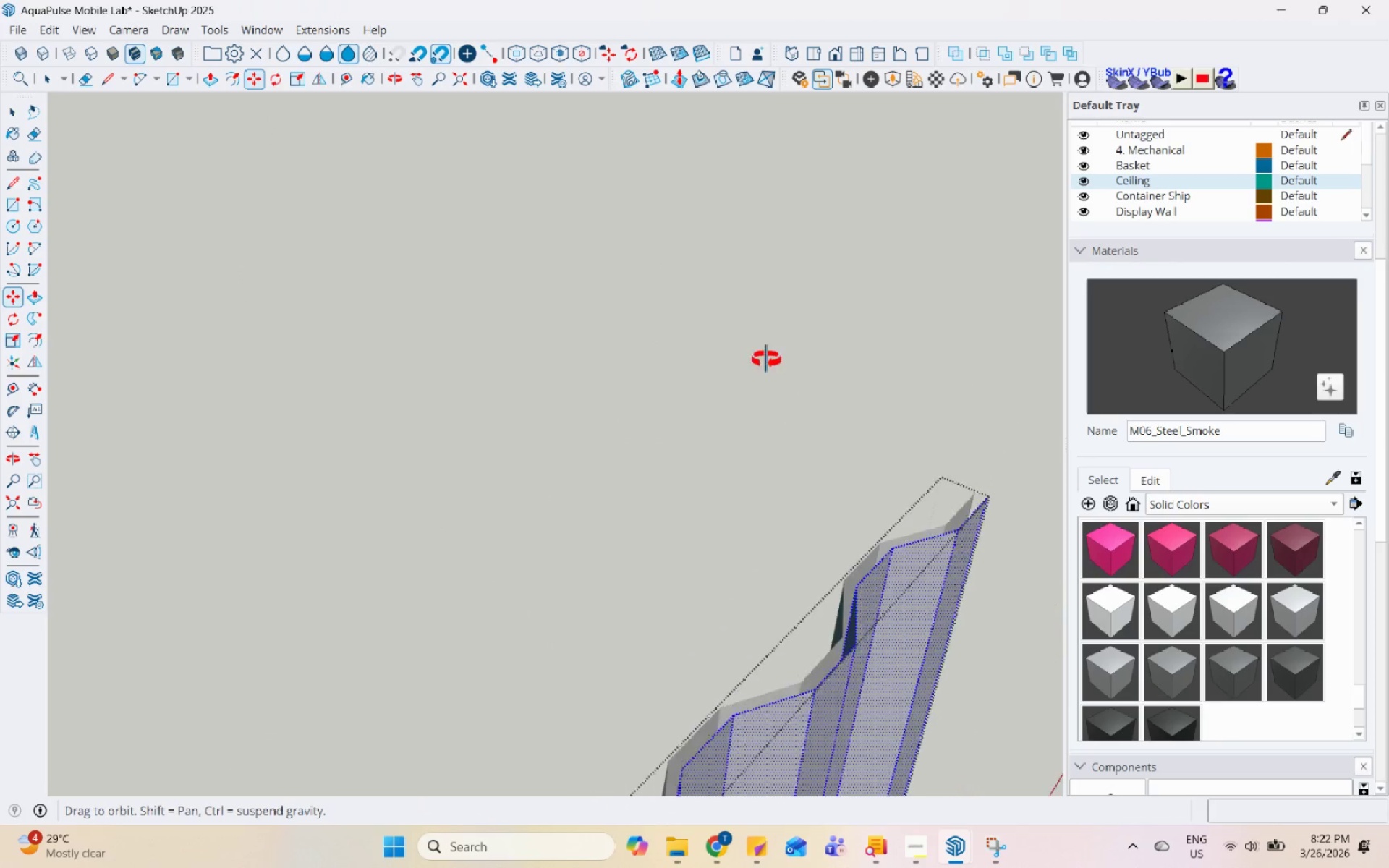 
key(Space)
 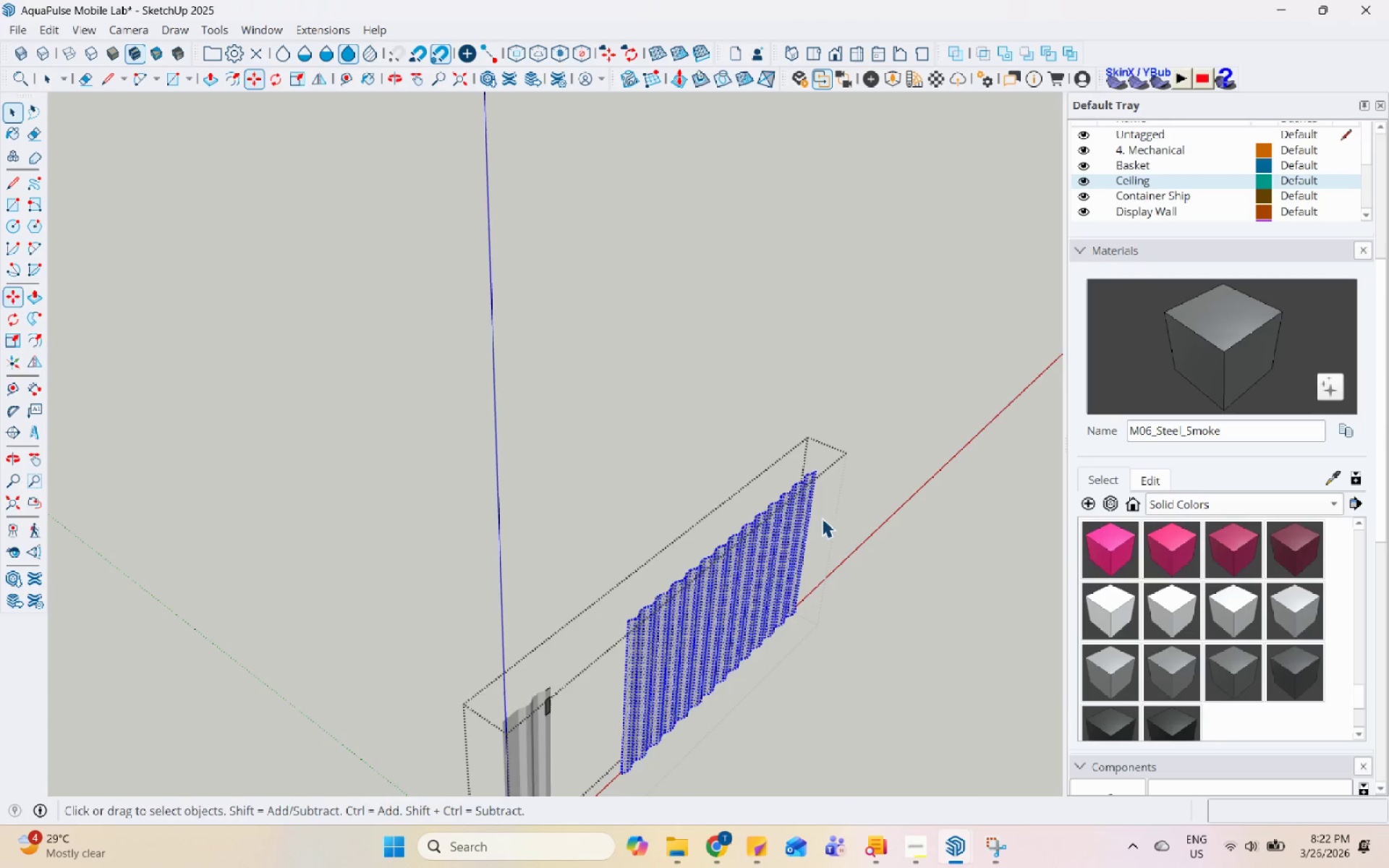 
key(Escape)
 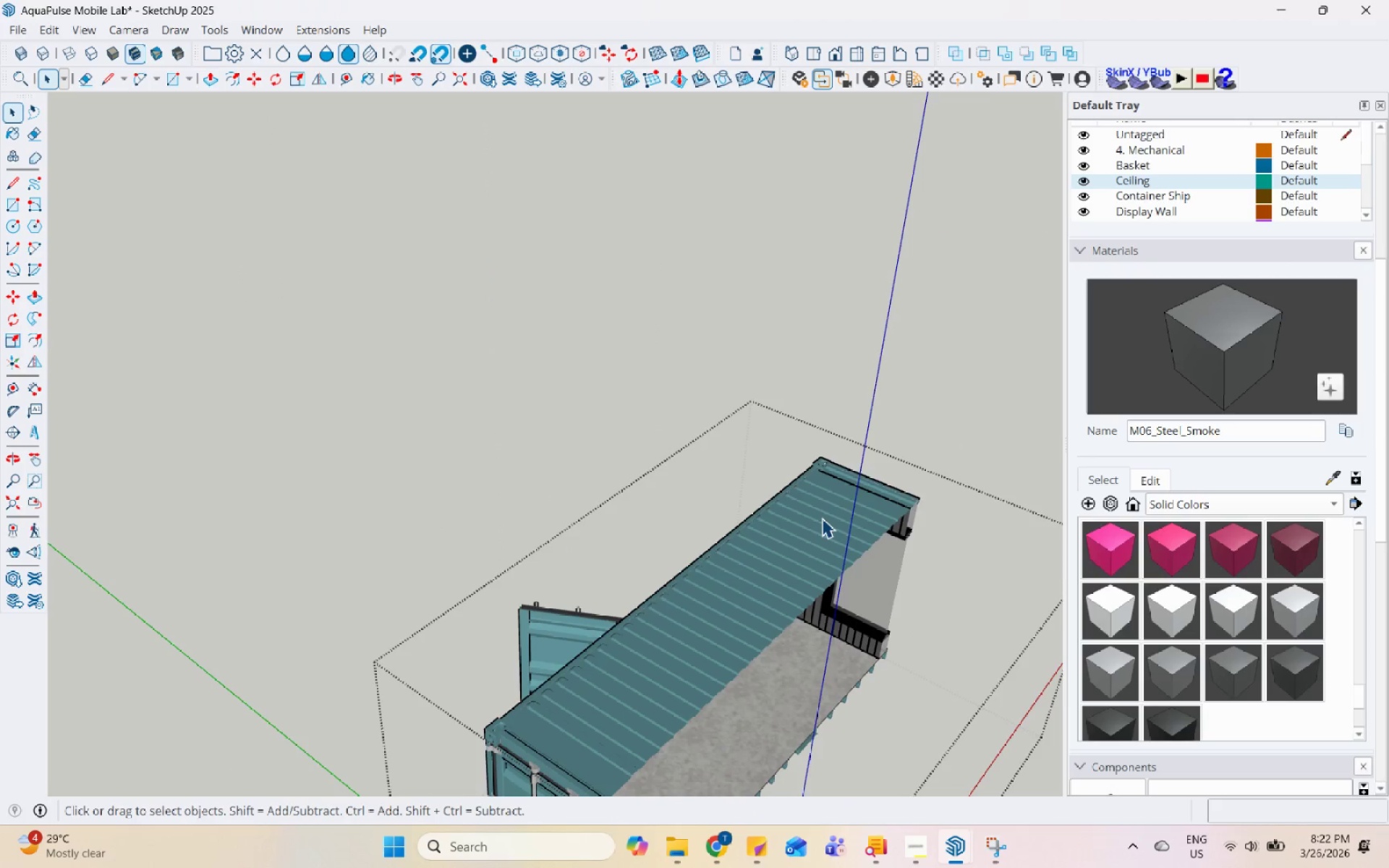 
scroll: coordinate [814, 492], scroll_direction: down, amount: 25.0
 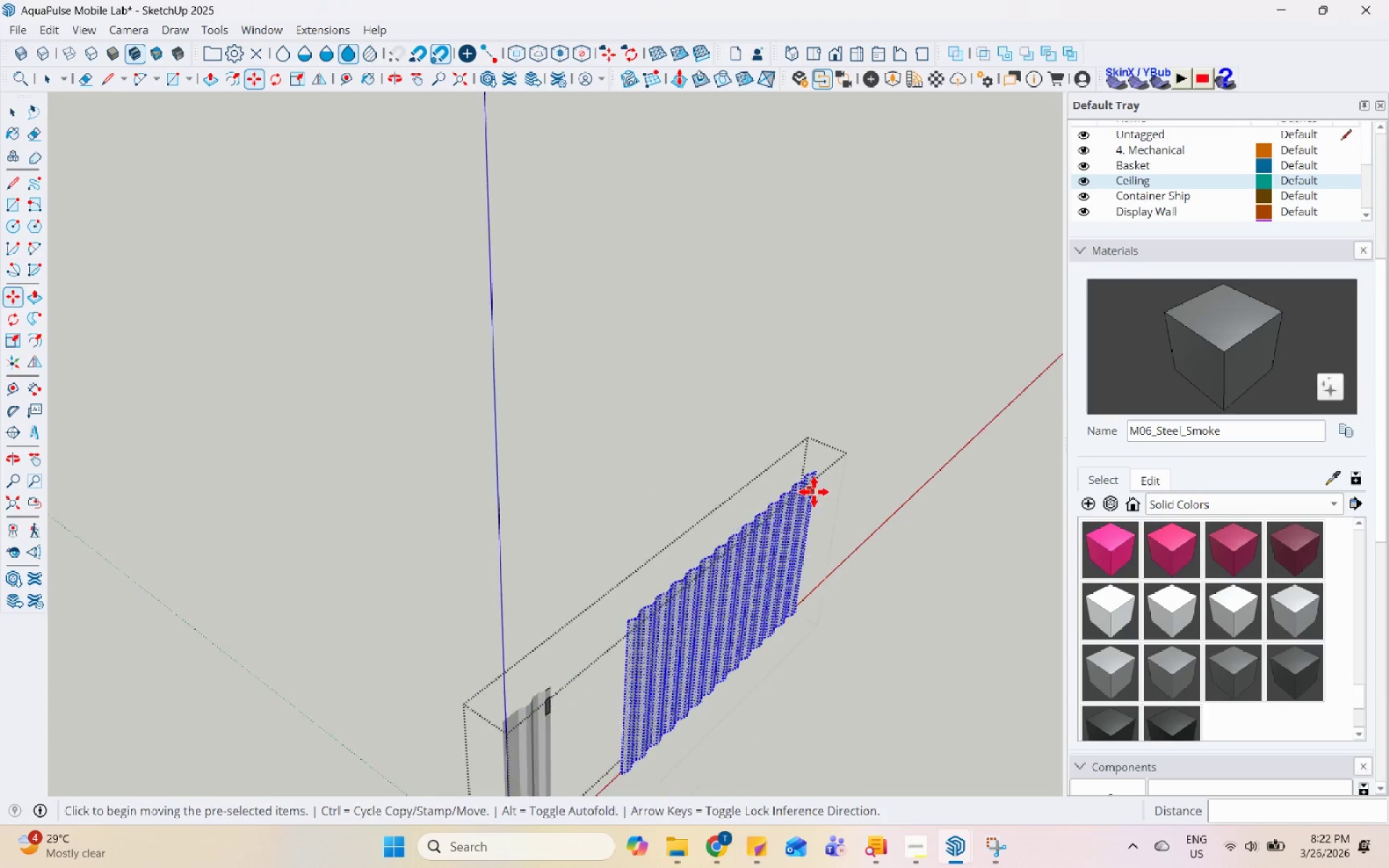 
key(Escape)
 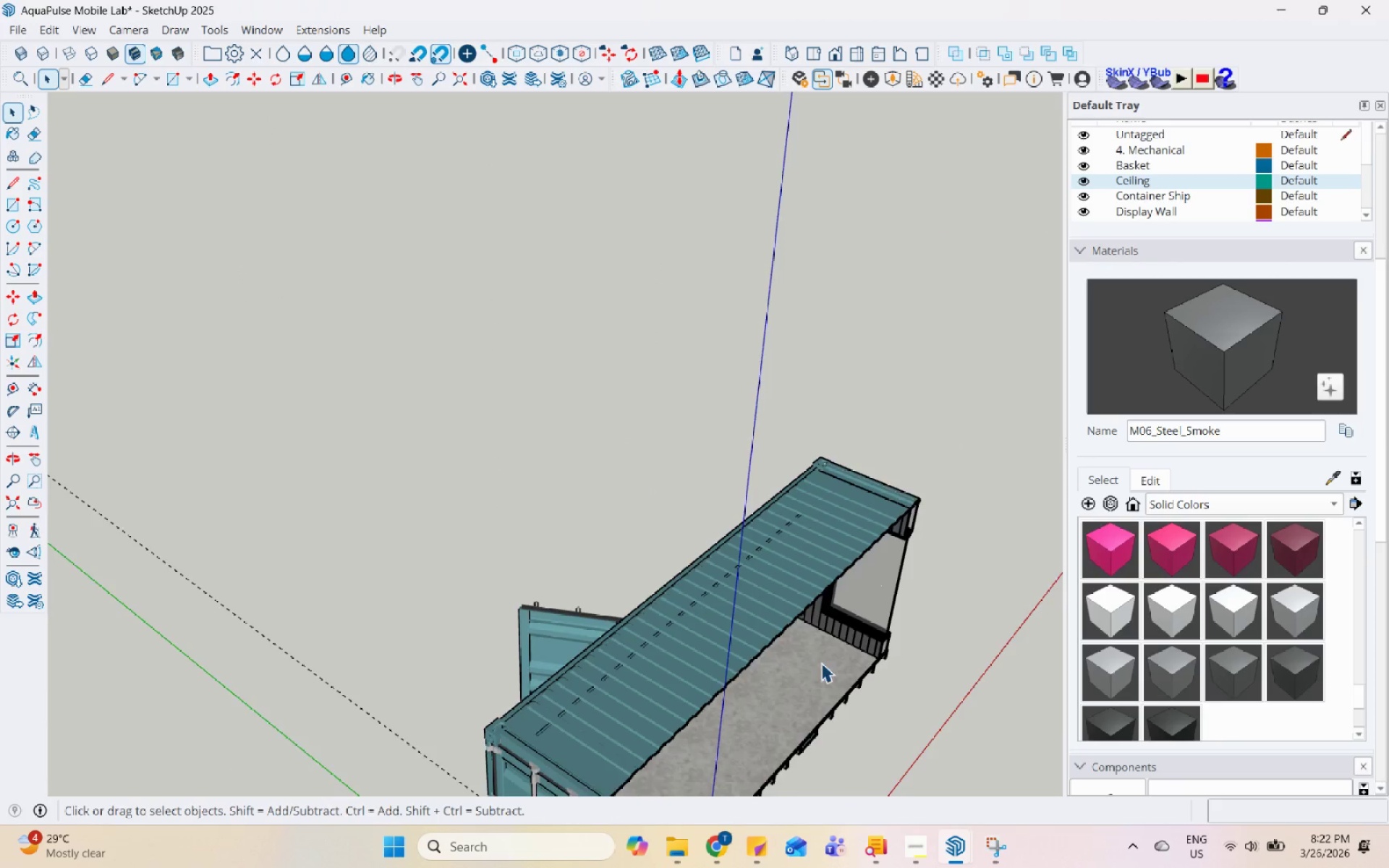 
scroll: coordinate [742, 739], scroll_direction: up, amount: 5.0
 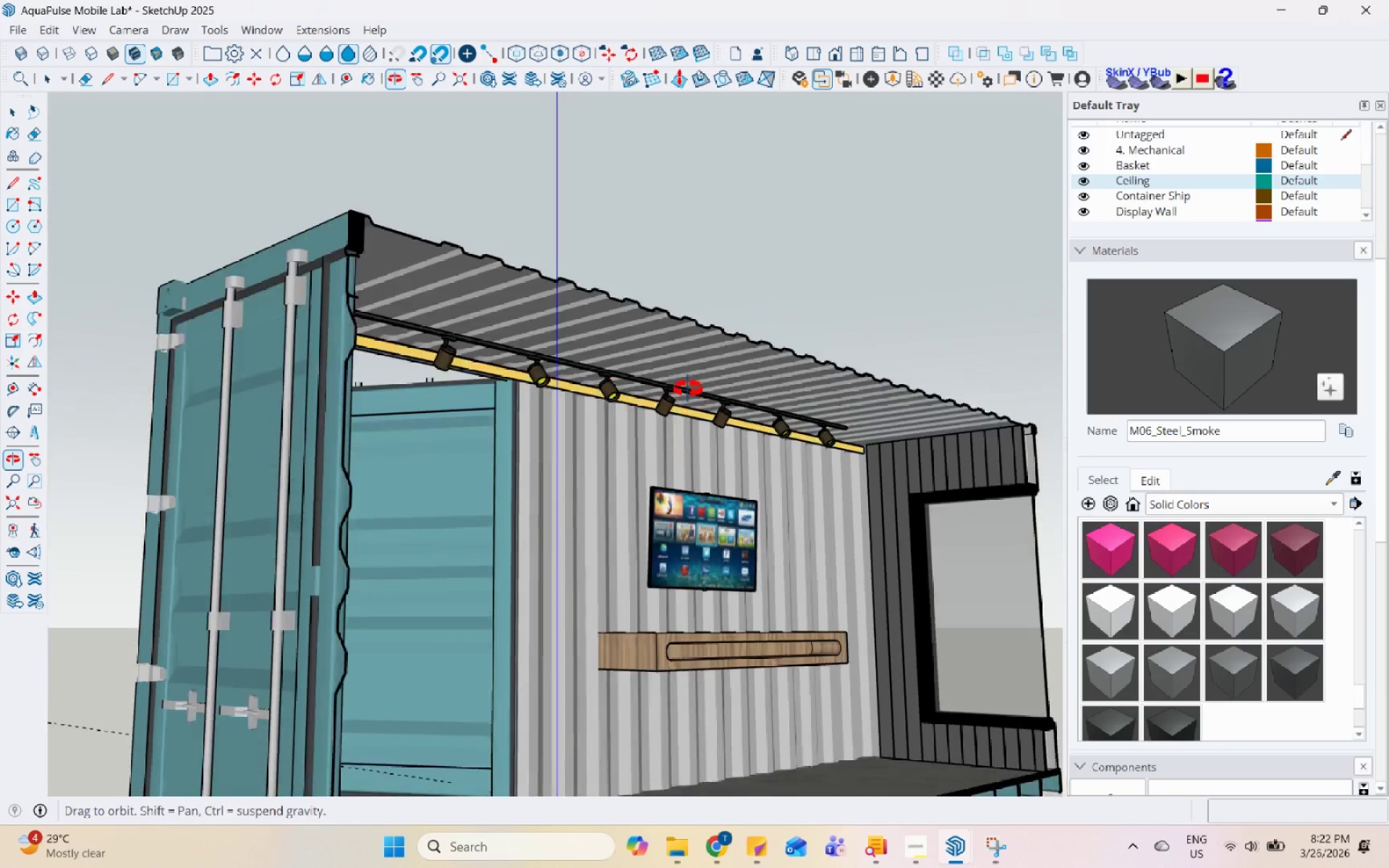 
left_click([564, 402])
 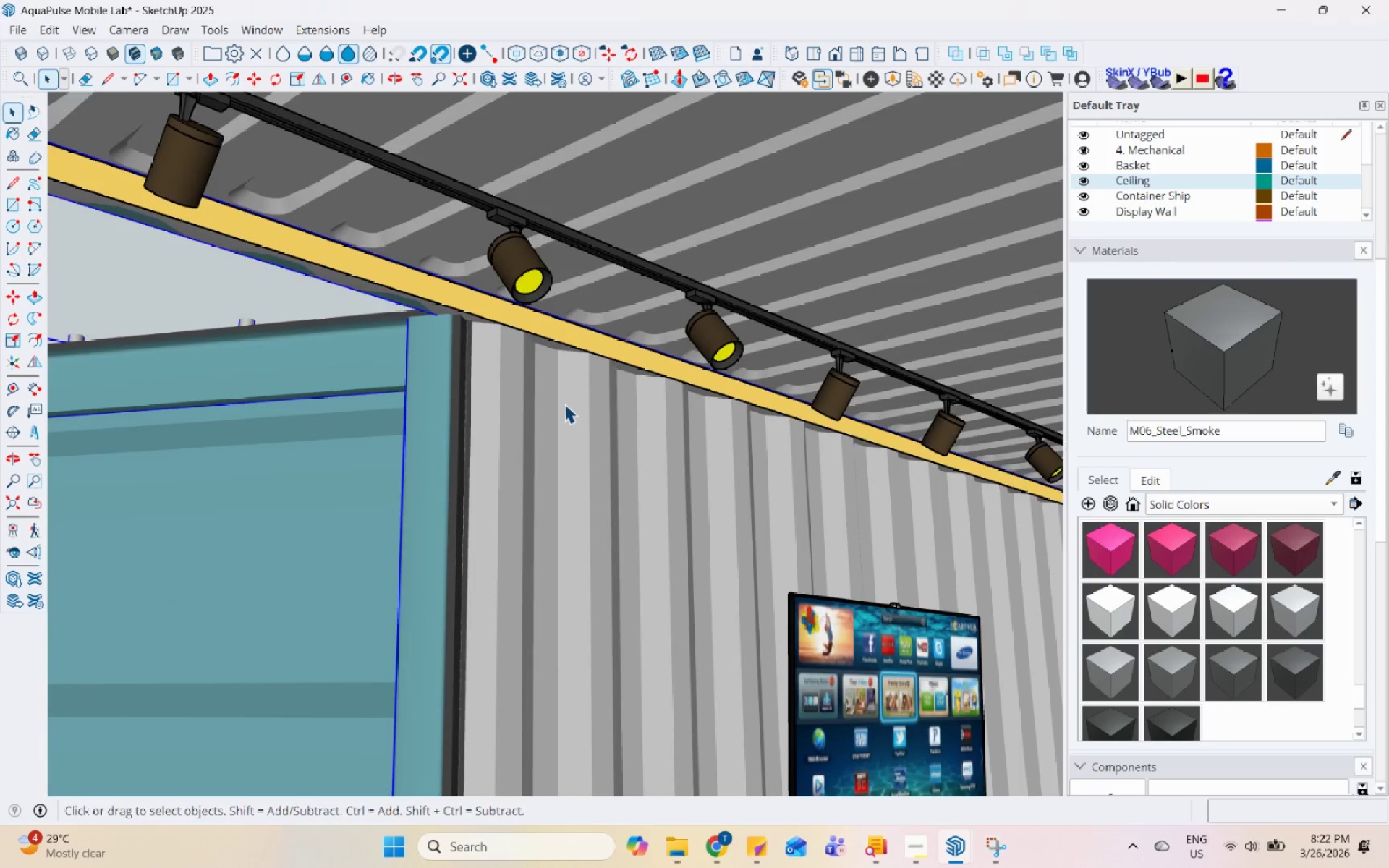 
scroll: coordinate [475, 403], scroll_direction: up, amount: 9.0
 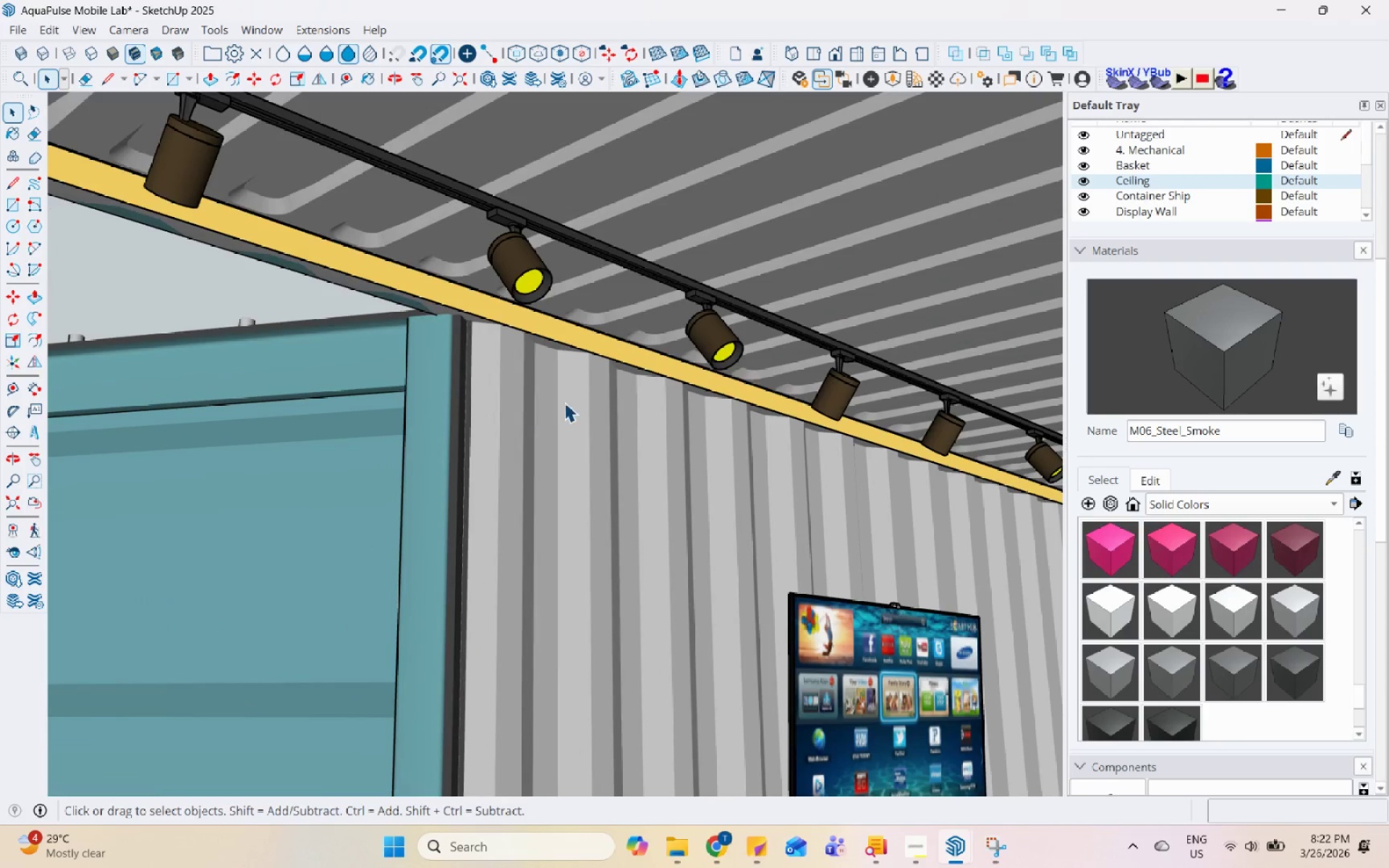 
scroll: coordinate [573, 408], scroll_direction: down, amount: 11.0
 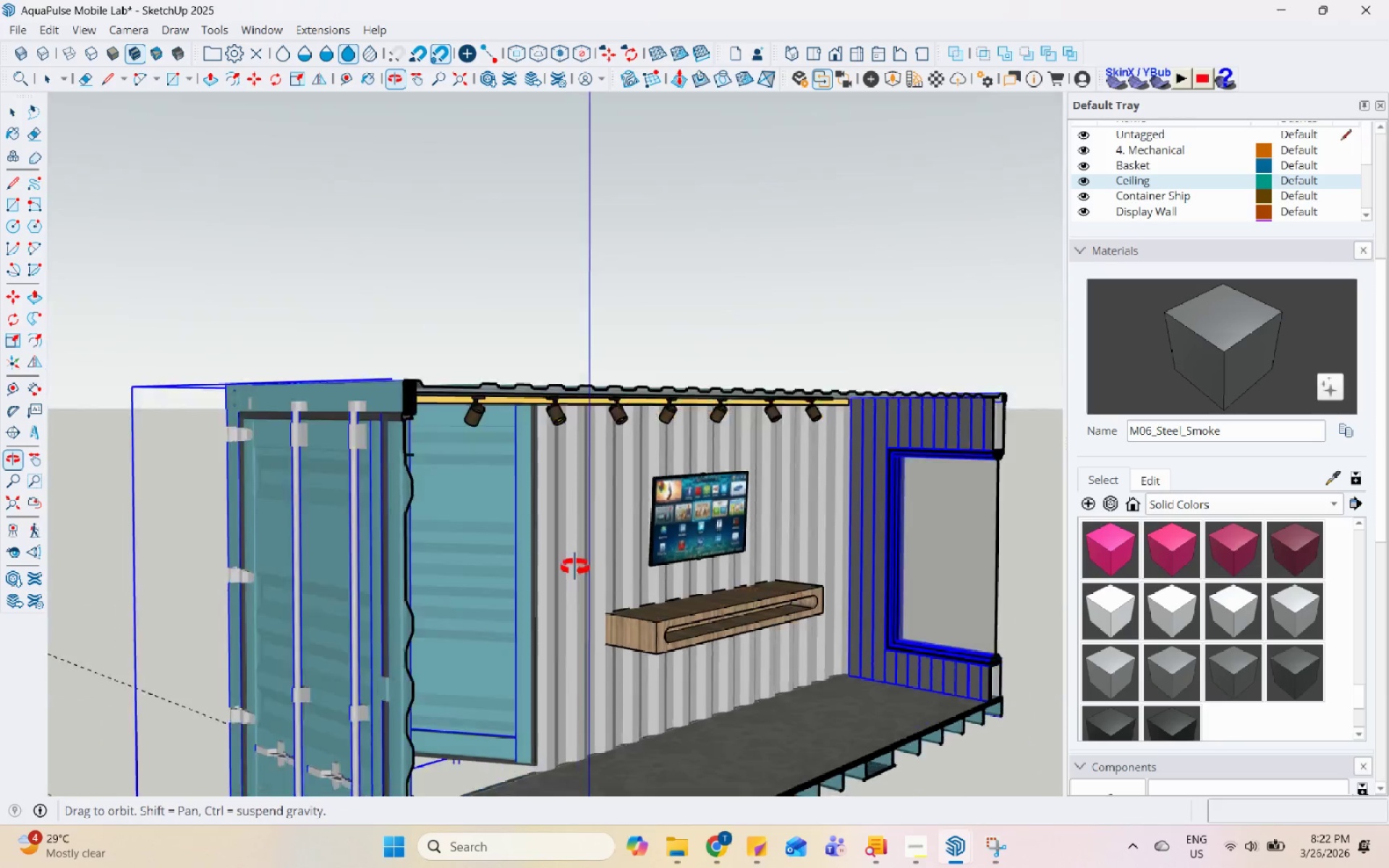 
left_click([720, 571])
 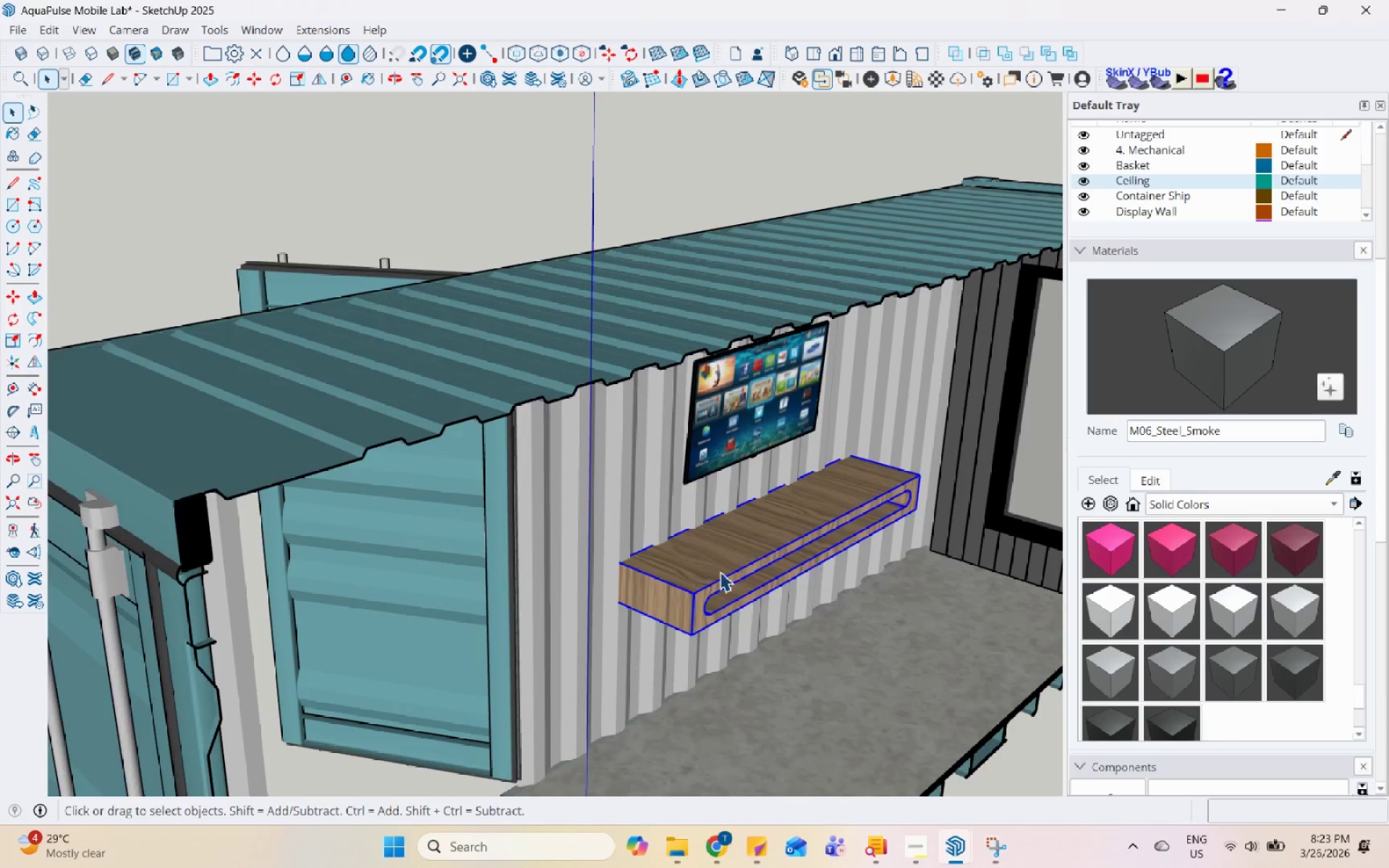 
scroll: coordinate [548, 556], scroll_direction: up, amount: 13.0
 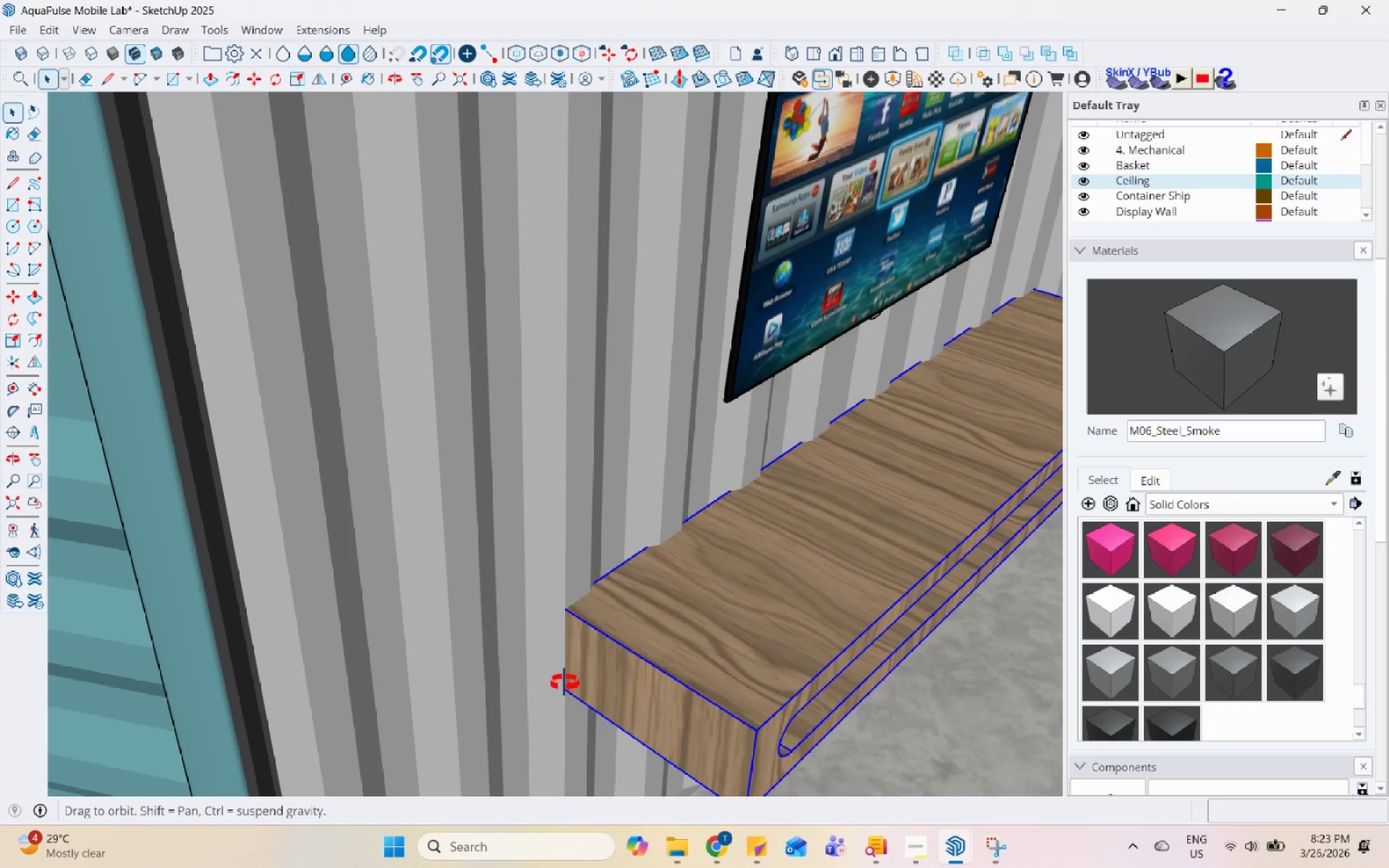 
key(M)
 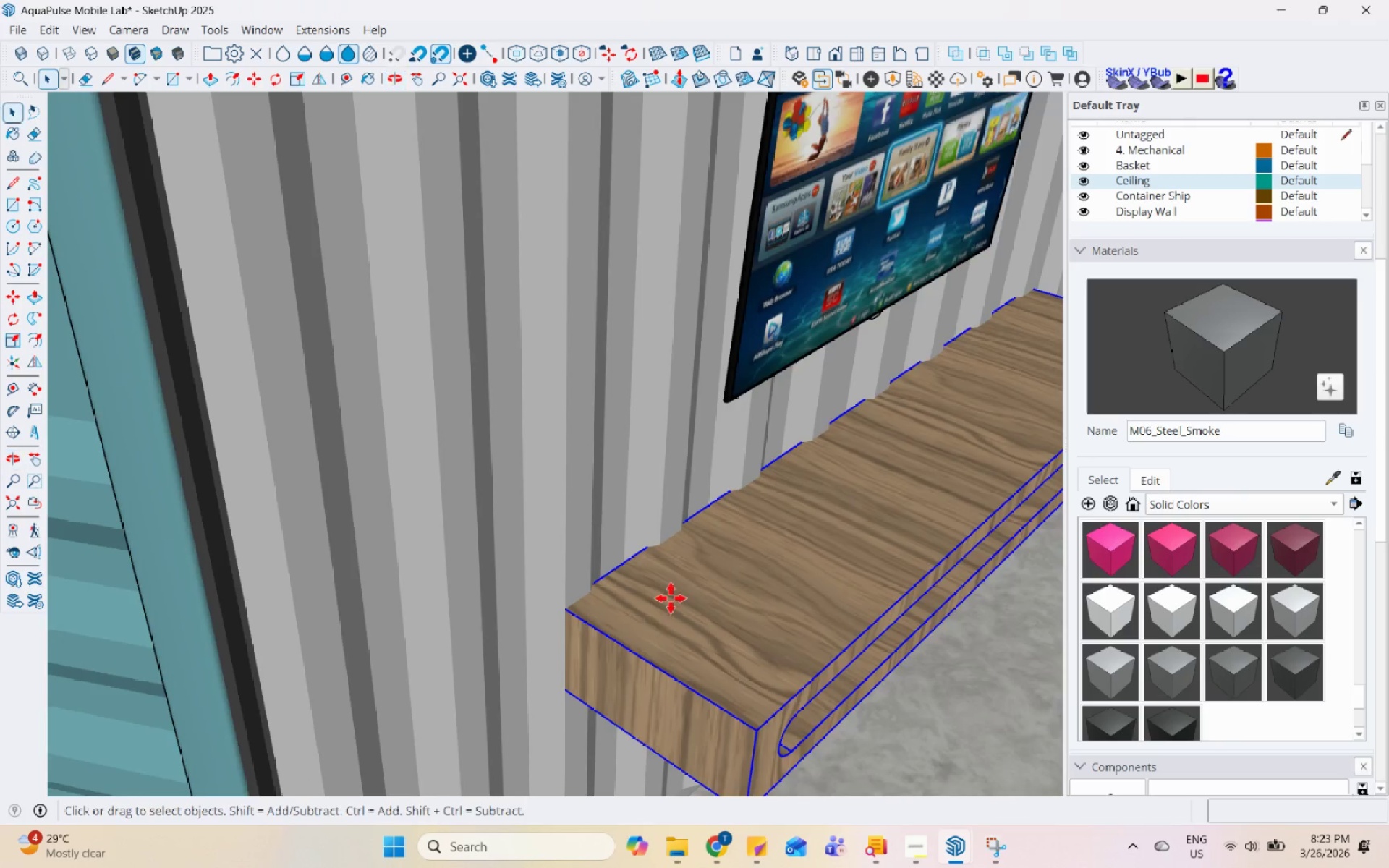 
scroll: coordinate [671, 598], scroll_direction: up, amount: 4.0
 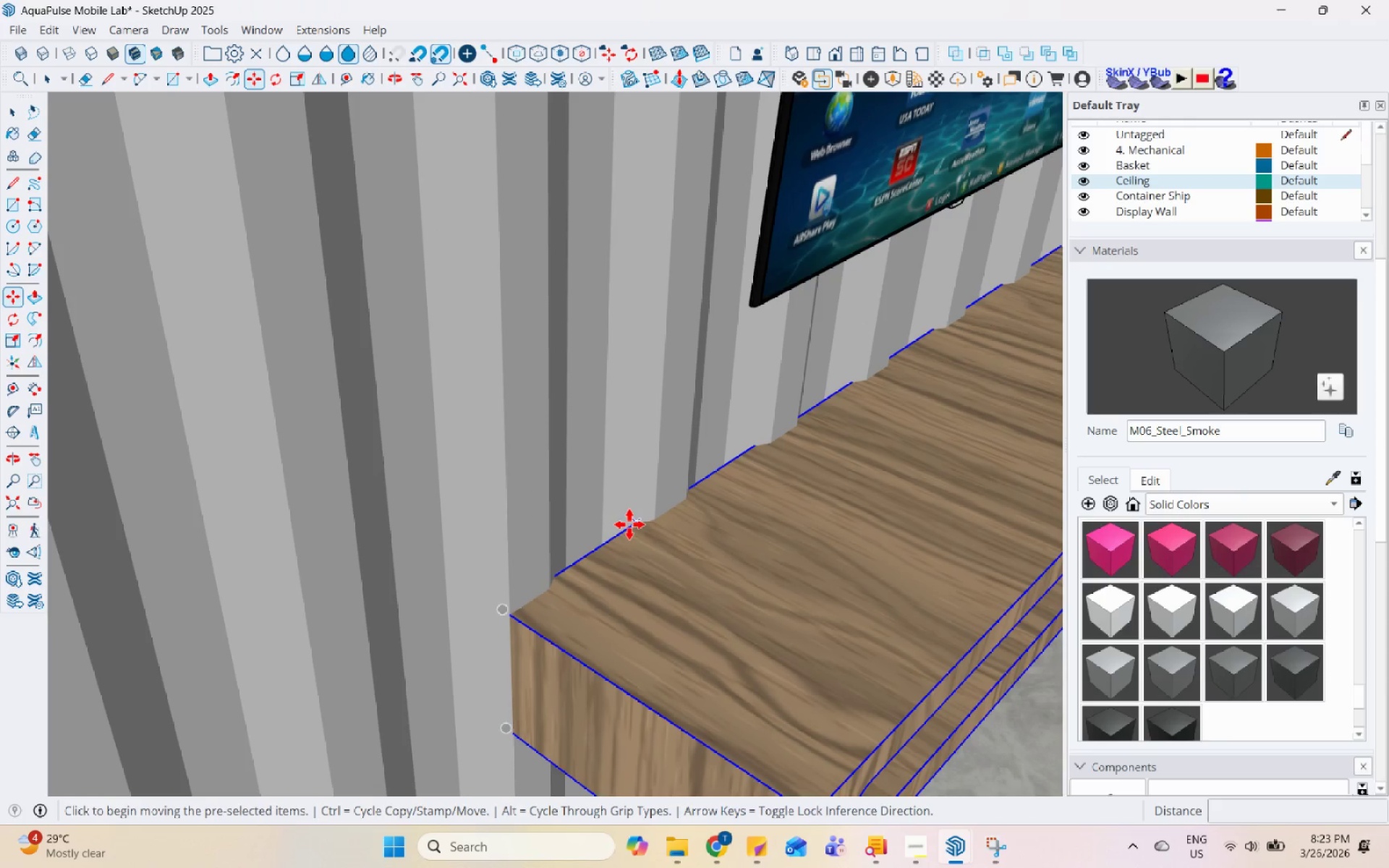 
left_click([632, 524])
 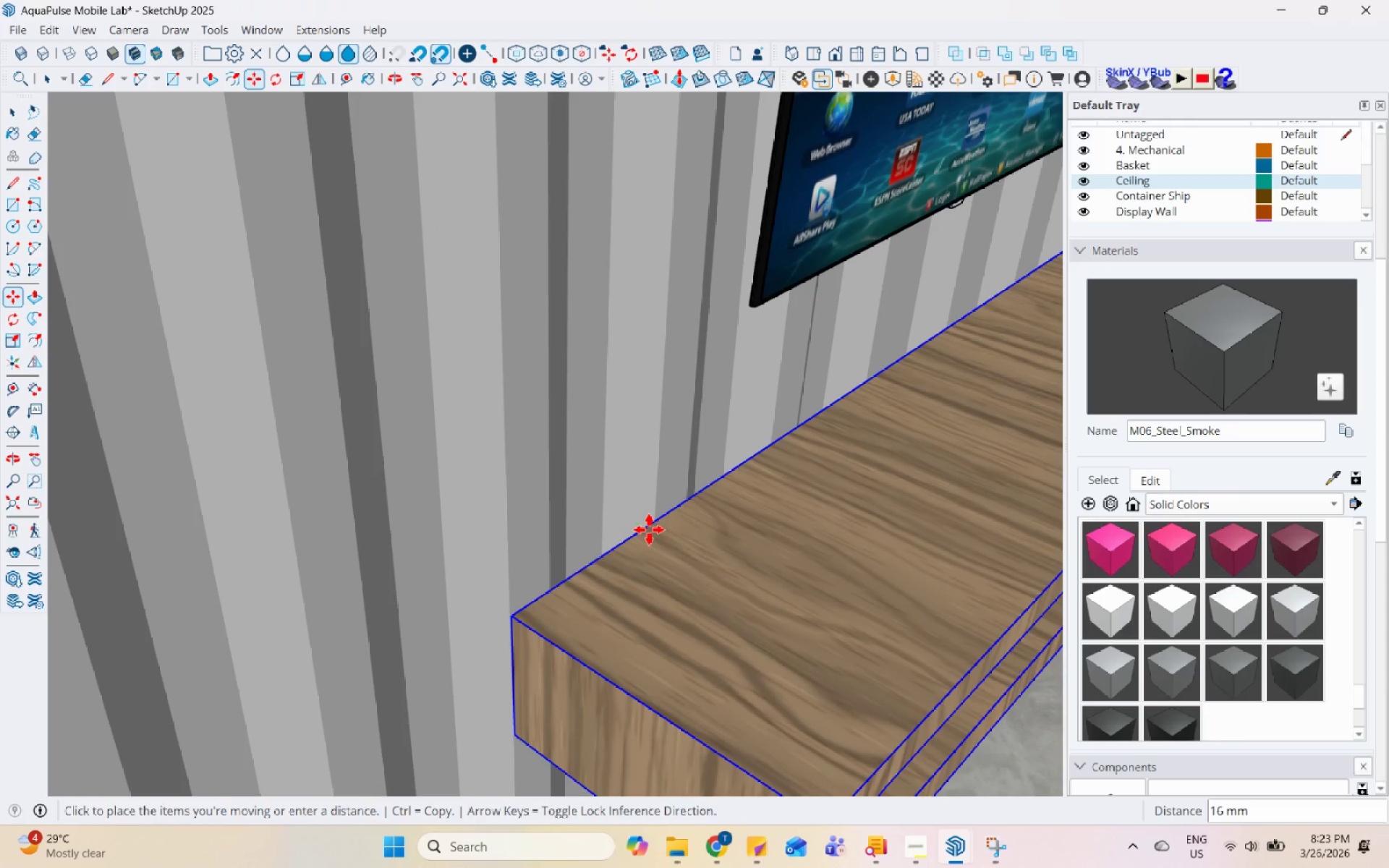 
left_click([649, 529])
 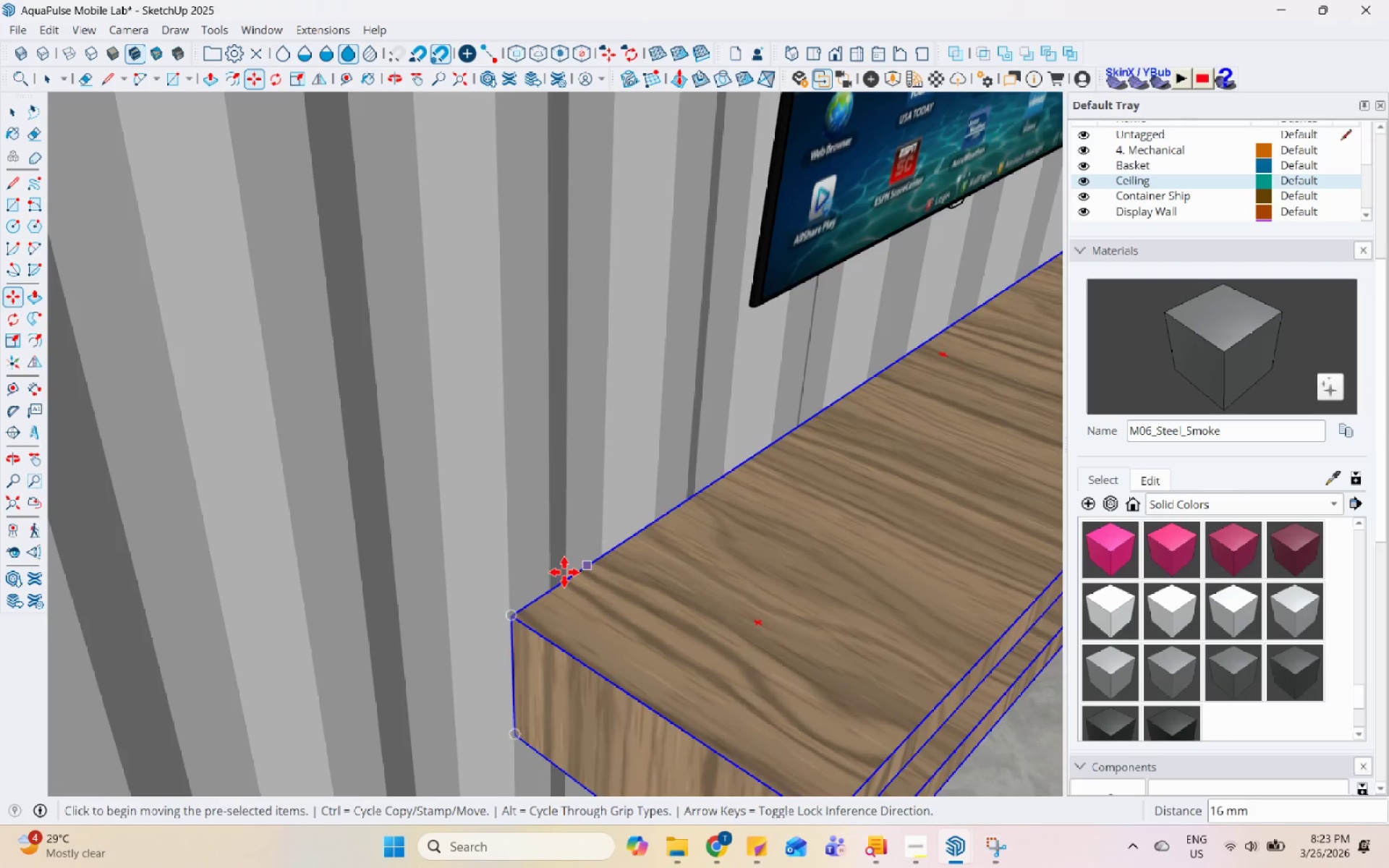 
scroll: coordinate [484, 626], scroll_direction: down, amount: 11.0
 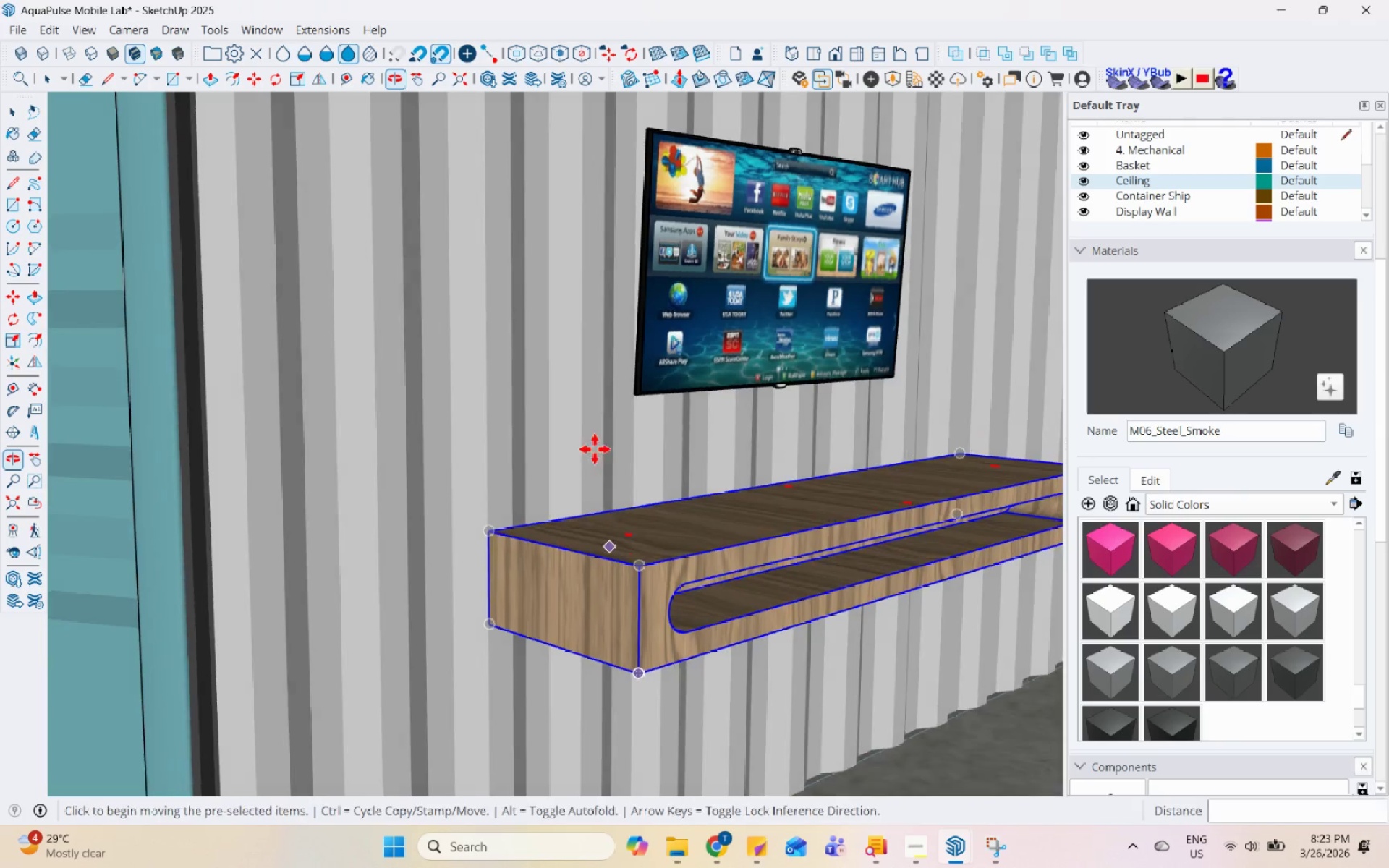 
key(Space)
 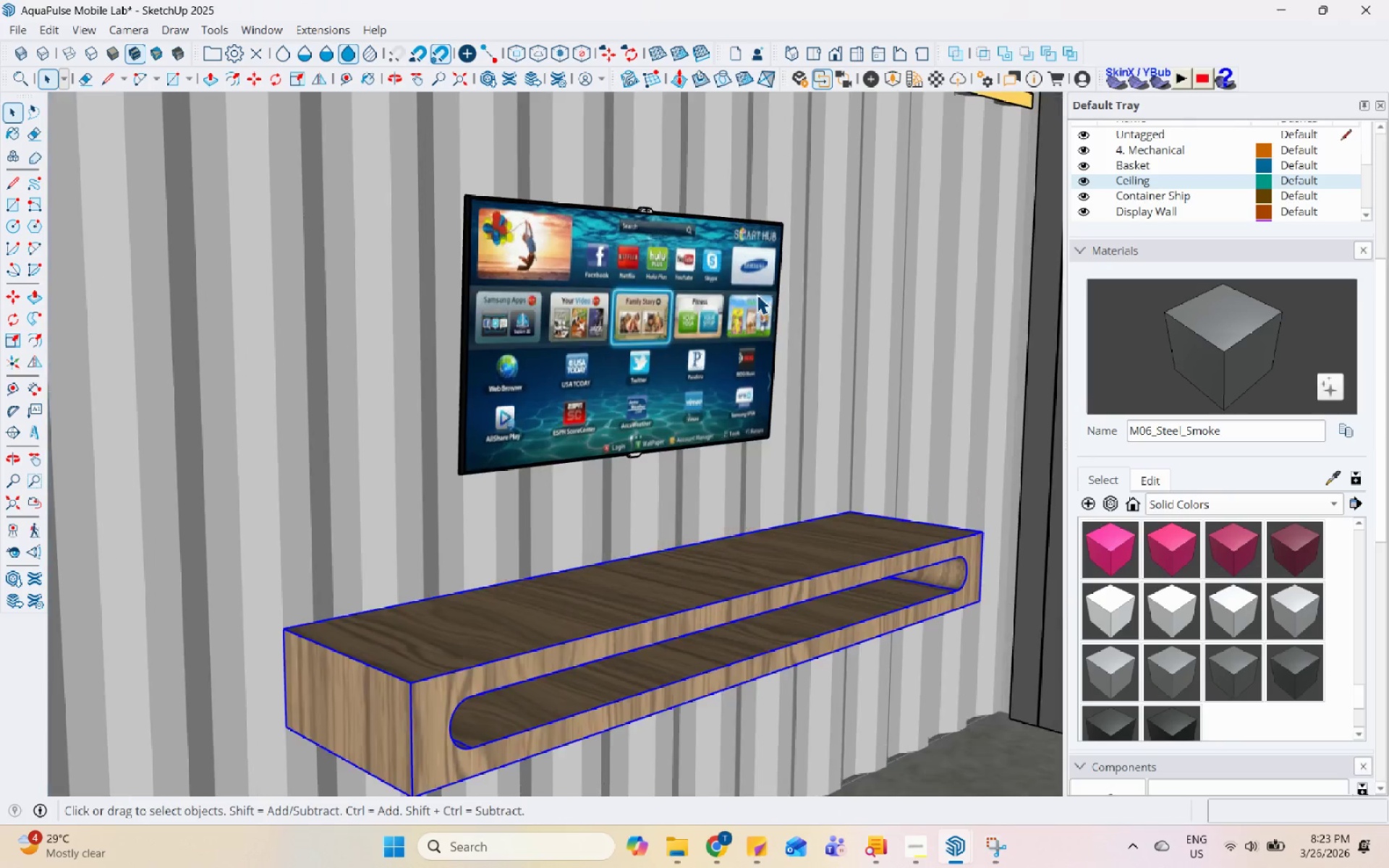 
left_click([689, 306])
 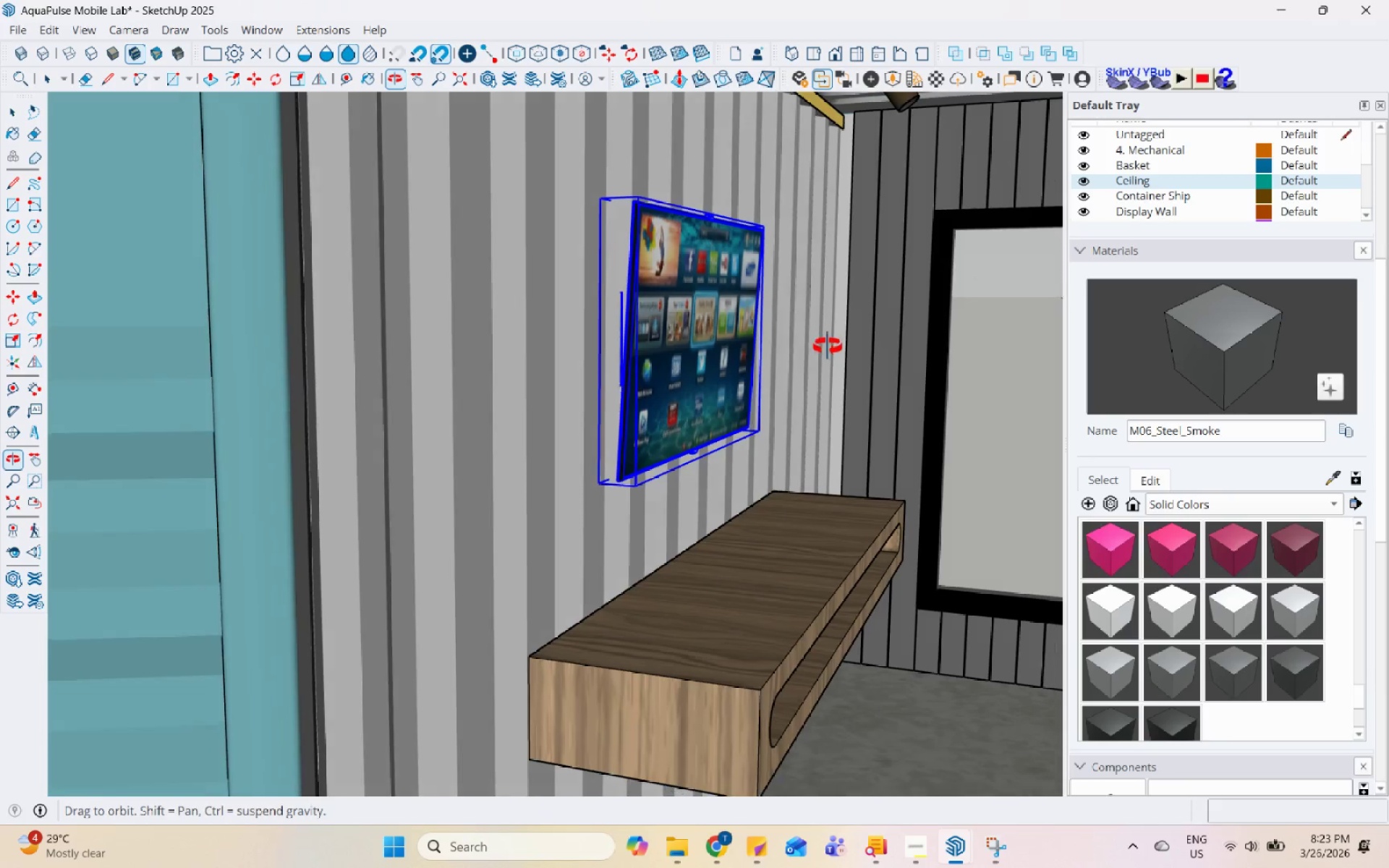 
scroll: coordinate [757, 294], scroll_direction: down, amount: 1.0
 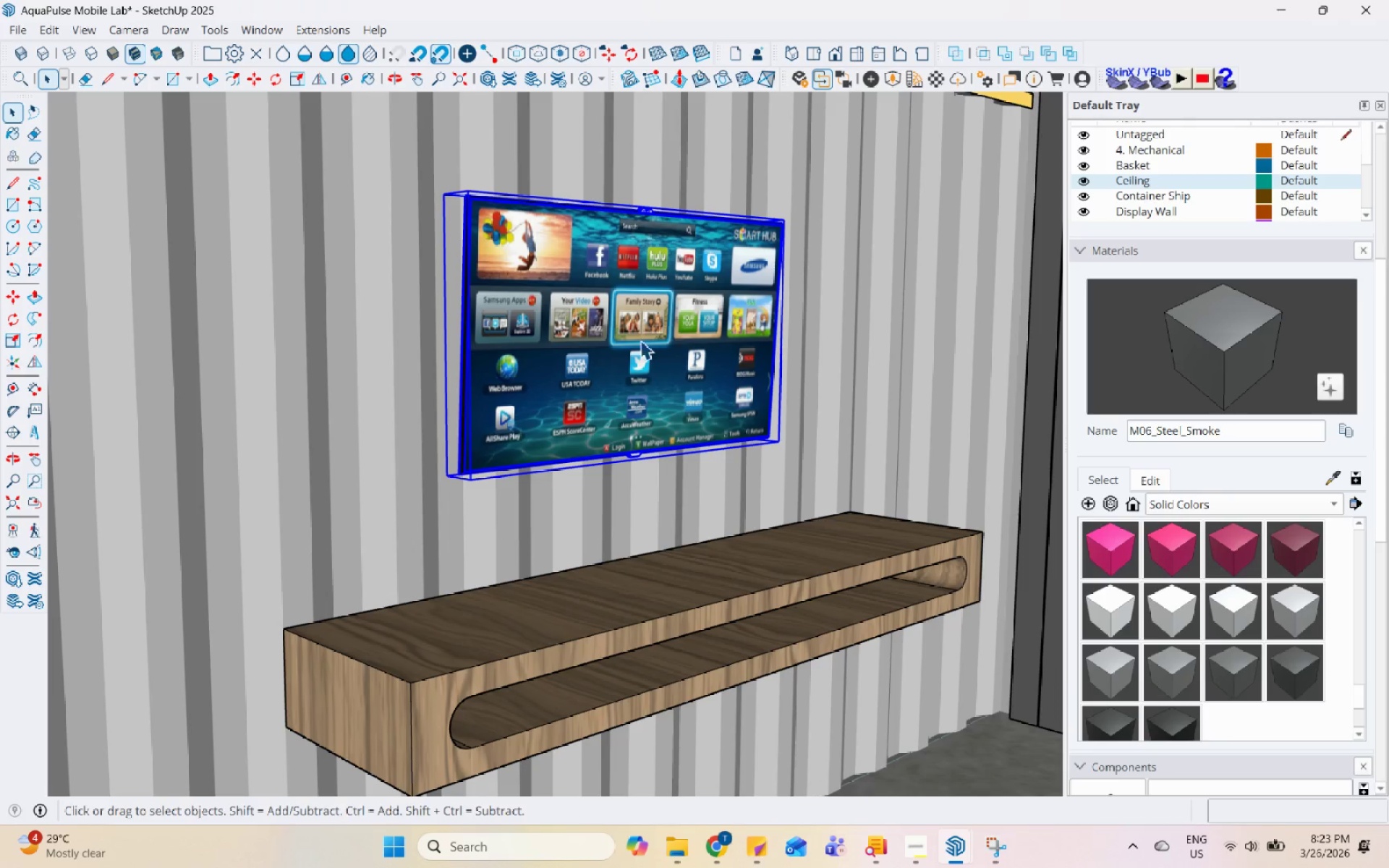 
scroll: coordinate [618, 294], scroll_direction: up, amount: 9.0
 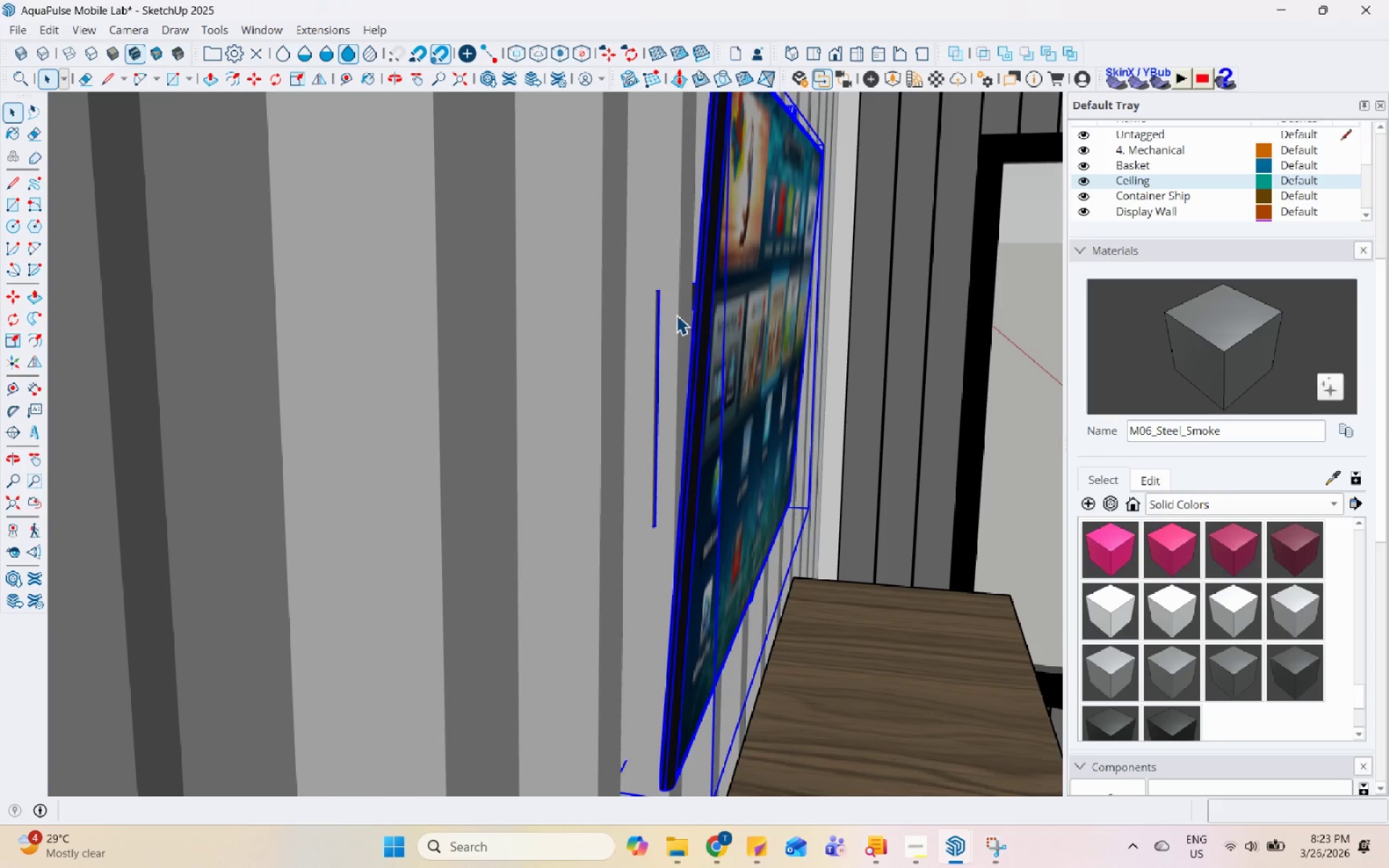 
key(M)
 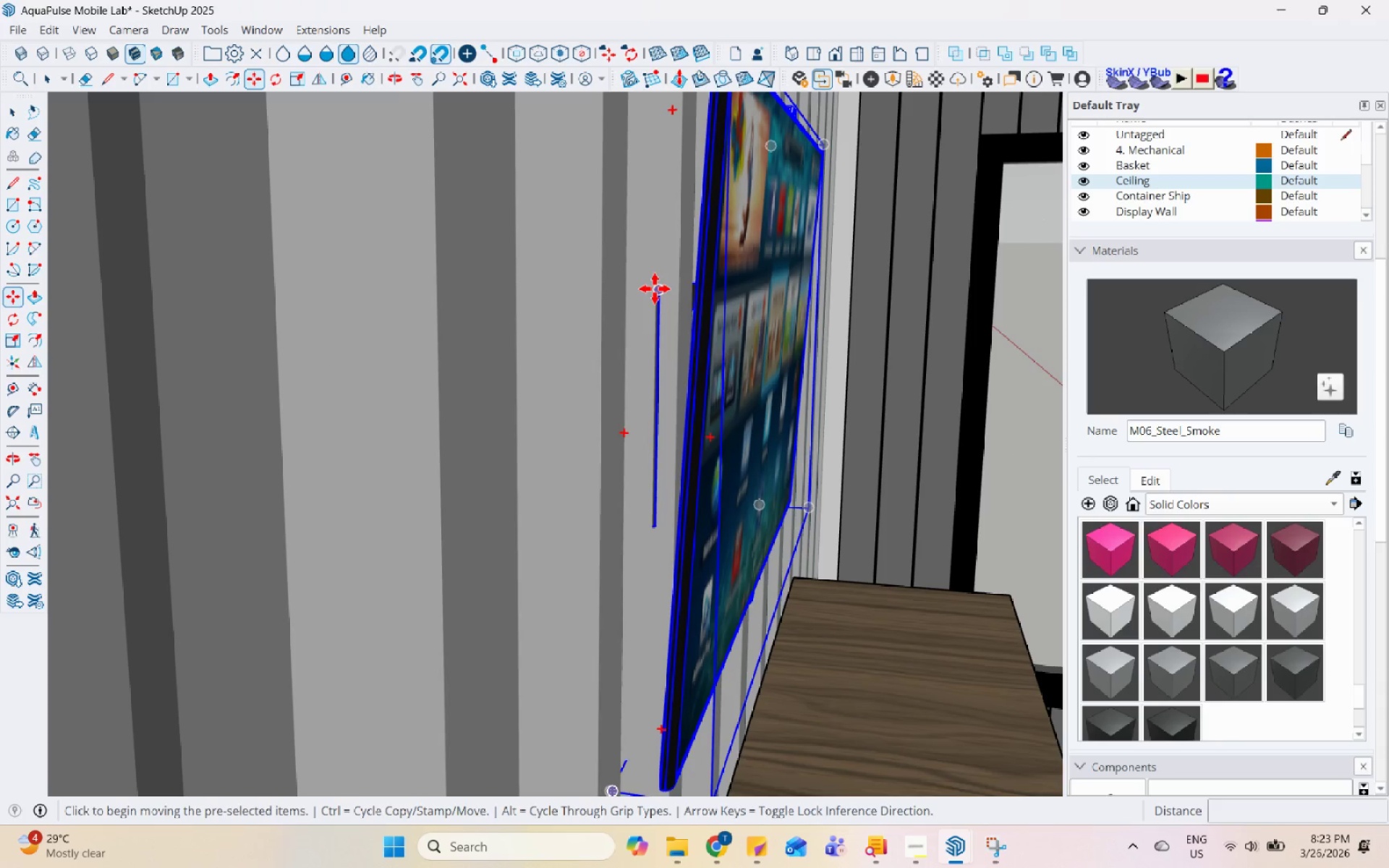 
left_click([655, 289])
 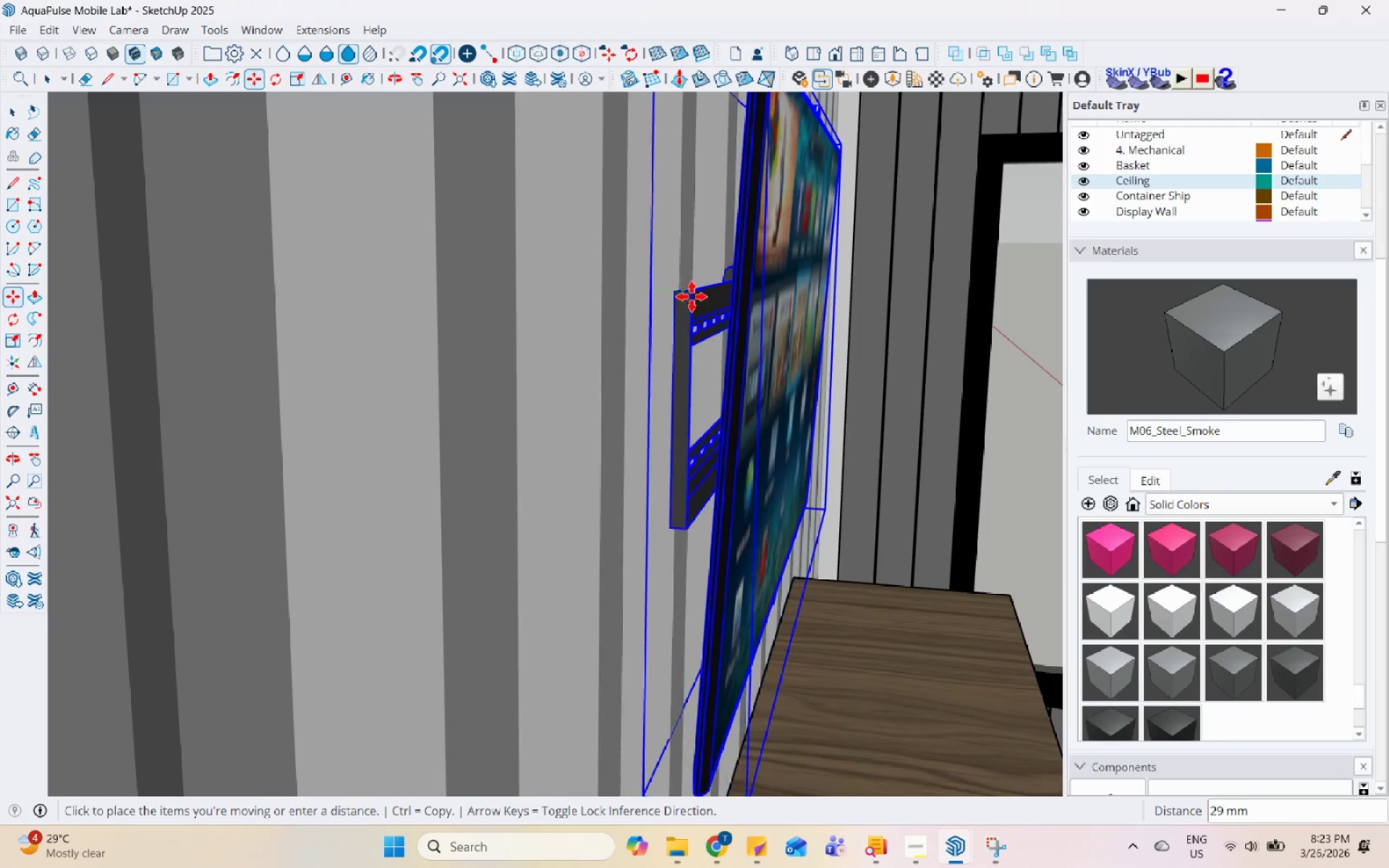 
left_click([692, 297])
 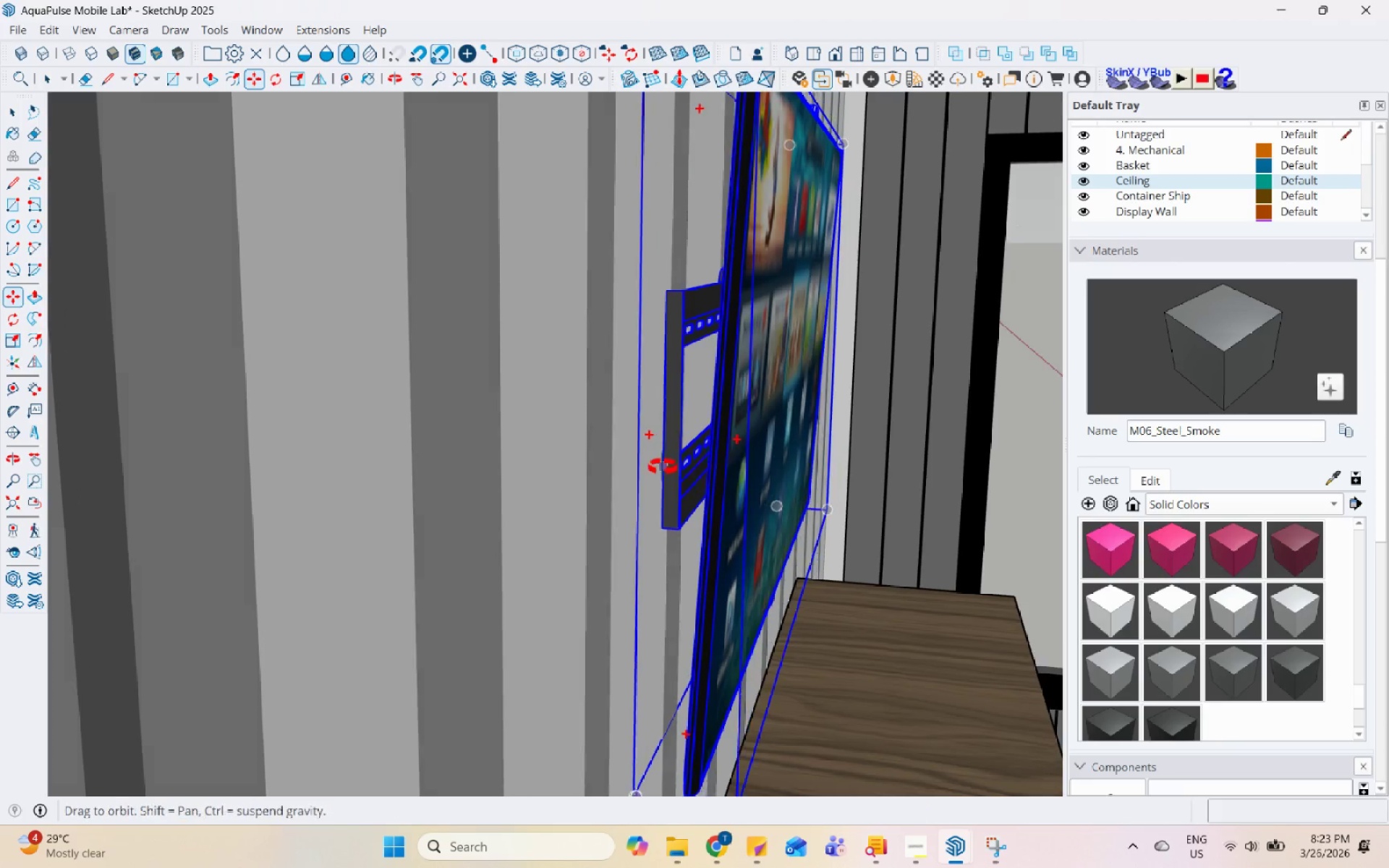 
key(Space)
 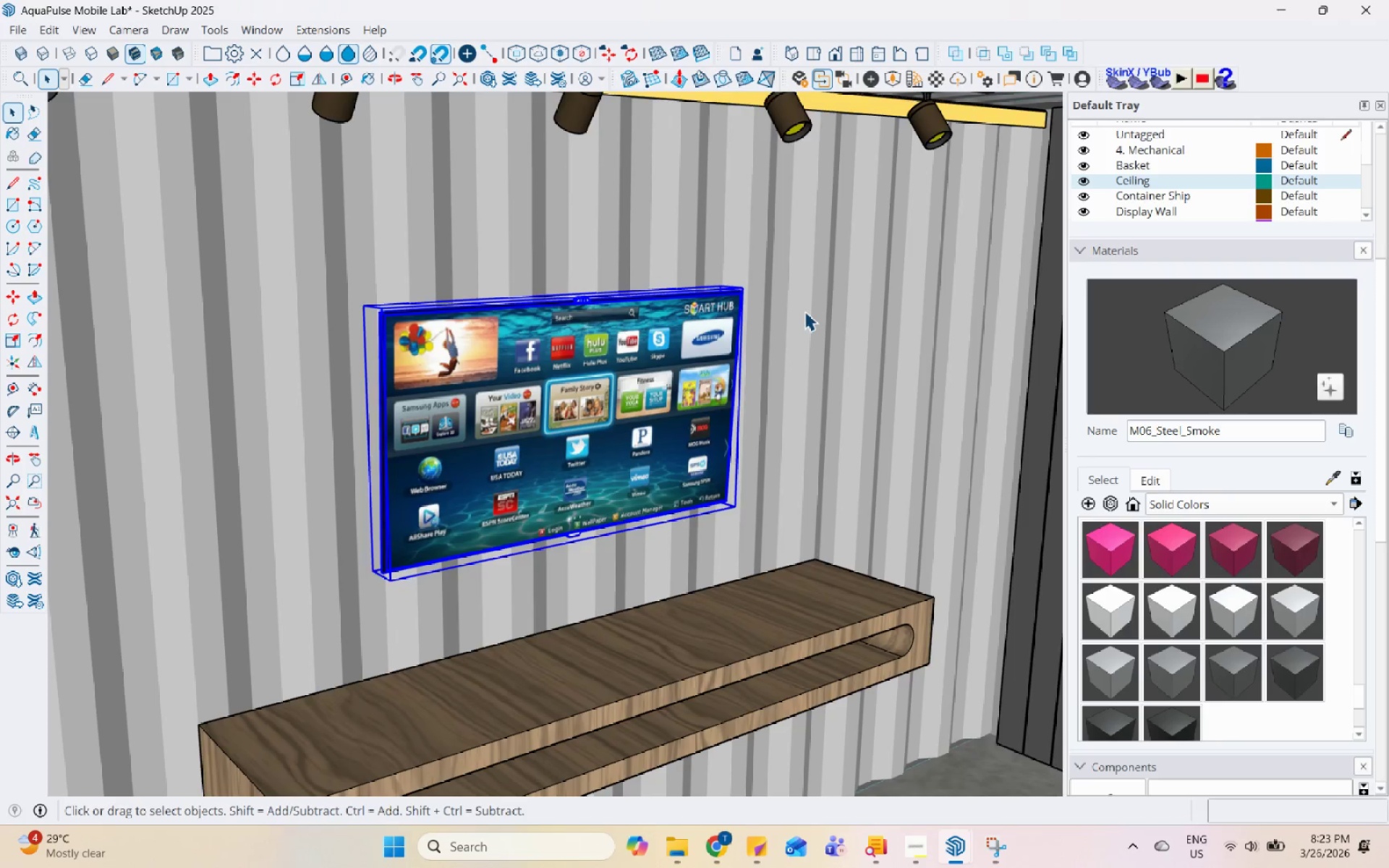 
scroll: coordinate [596, 421], scroll_direction: down, amount: 9.0
 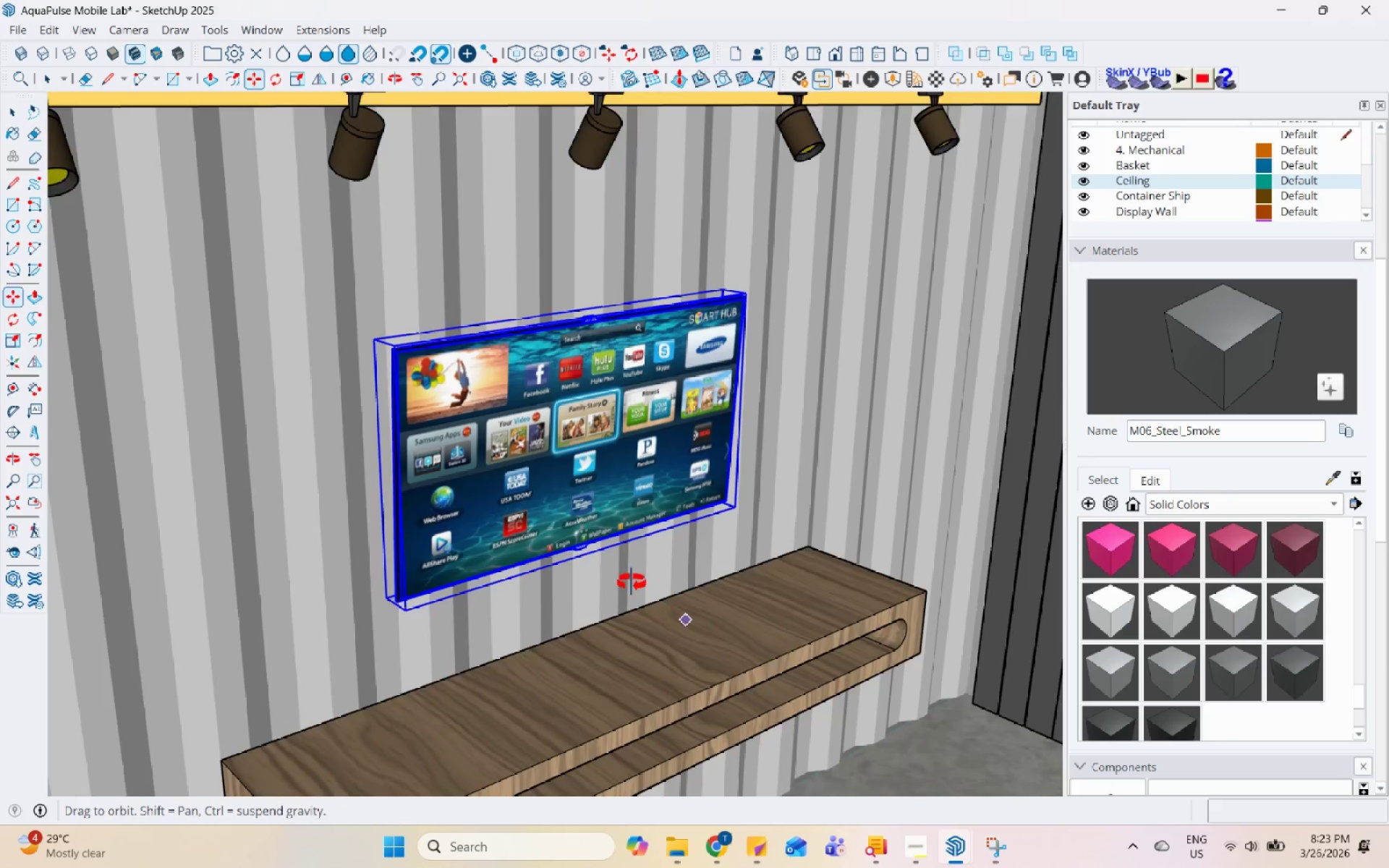 
double_click([804, 311])
 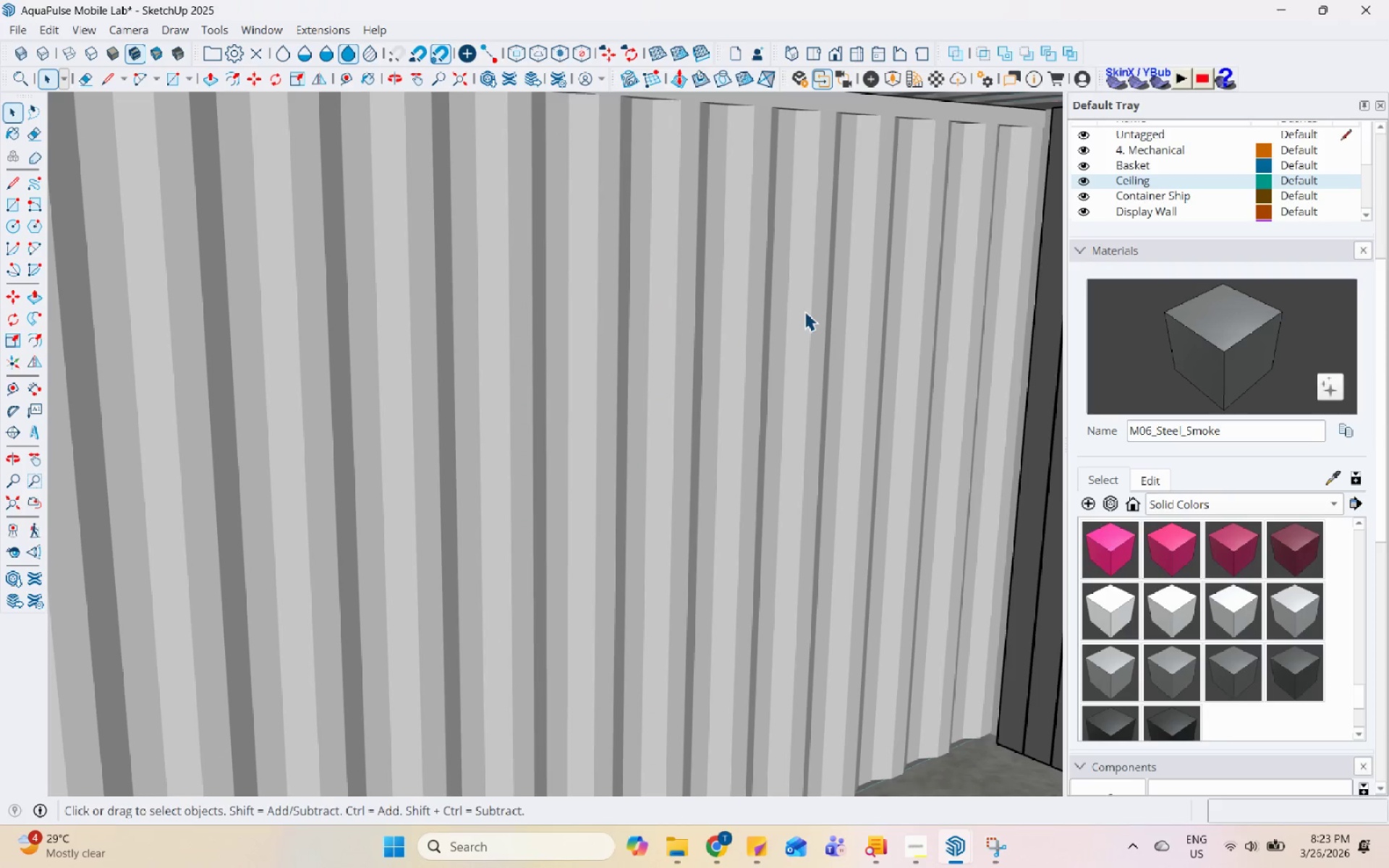 
triple_click([804, 311])
 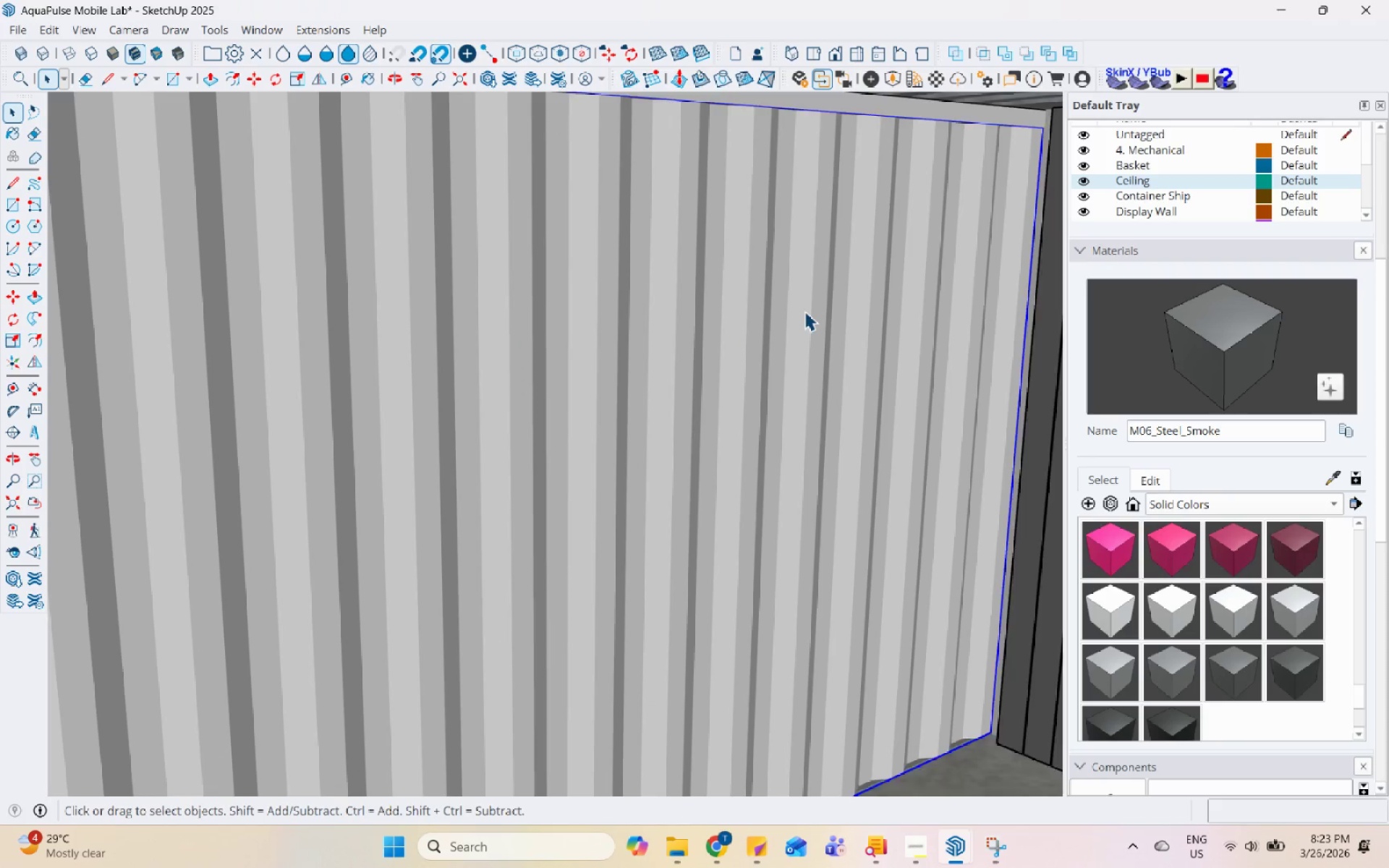 
triple_click([804, 311])
 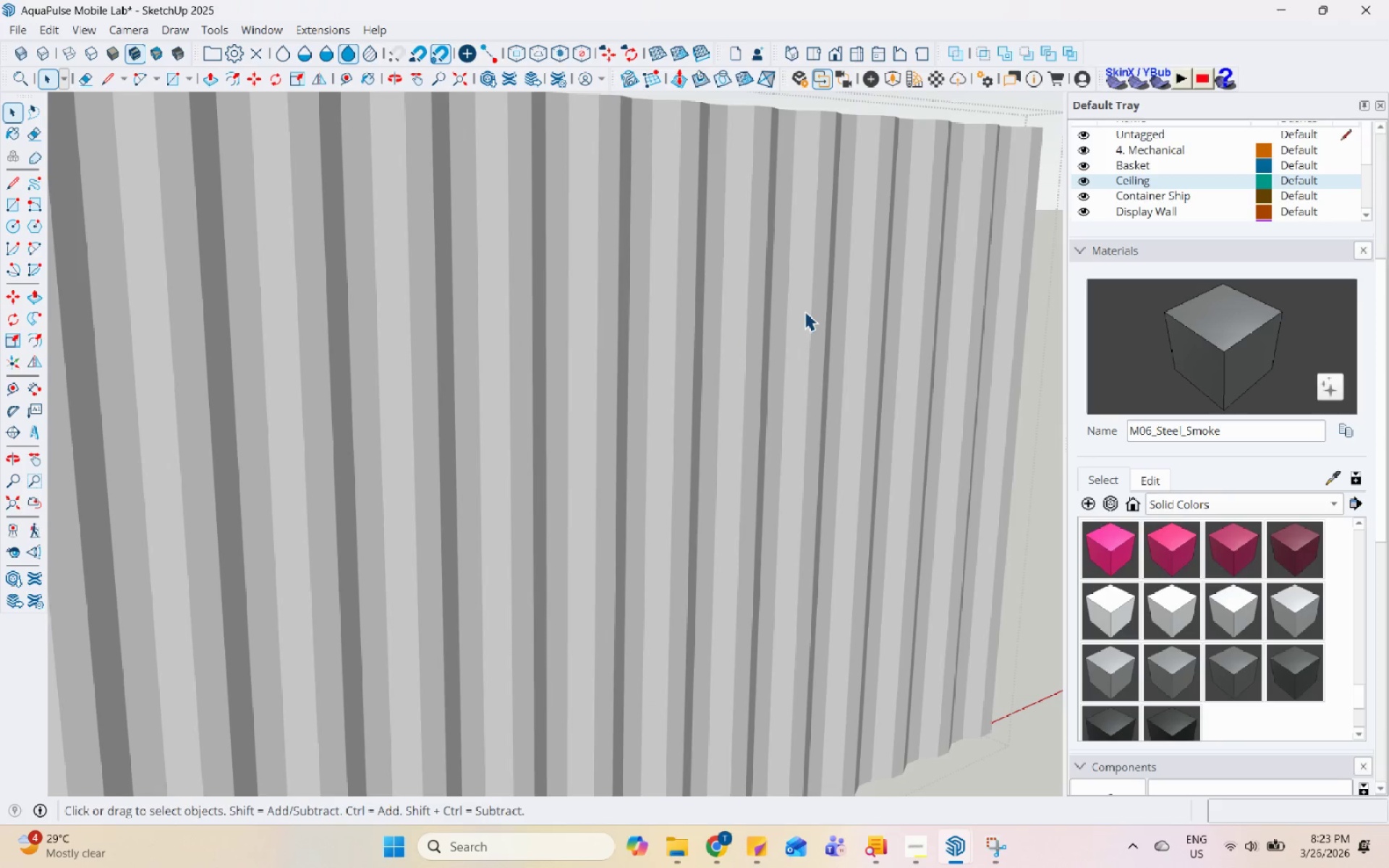 
triple_click([804, 311])
 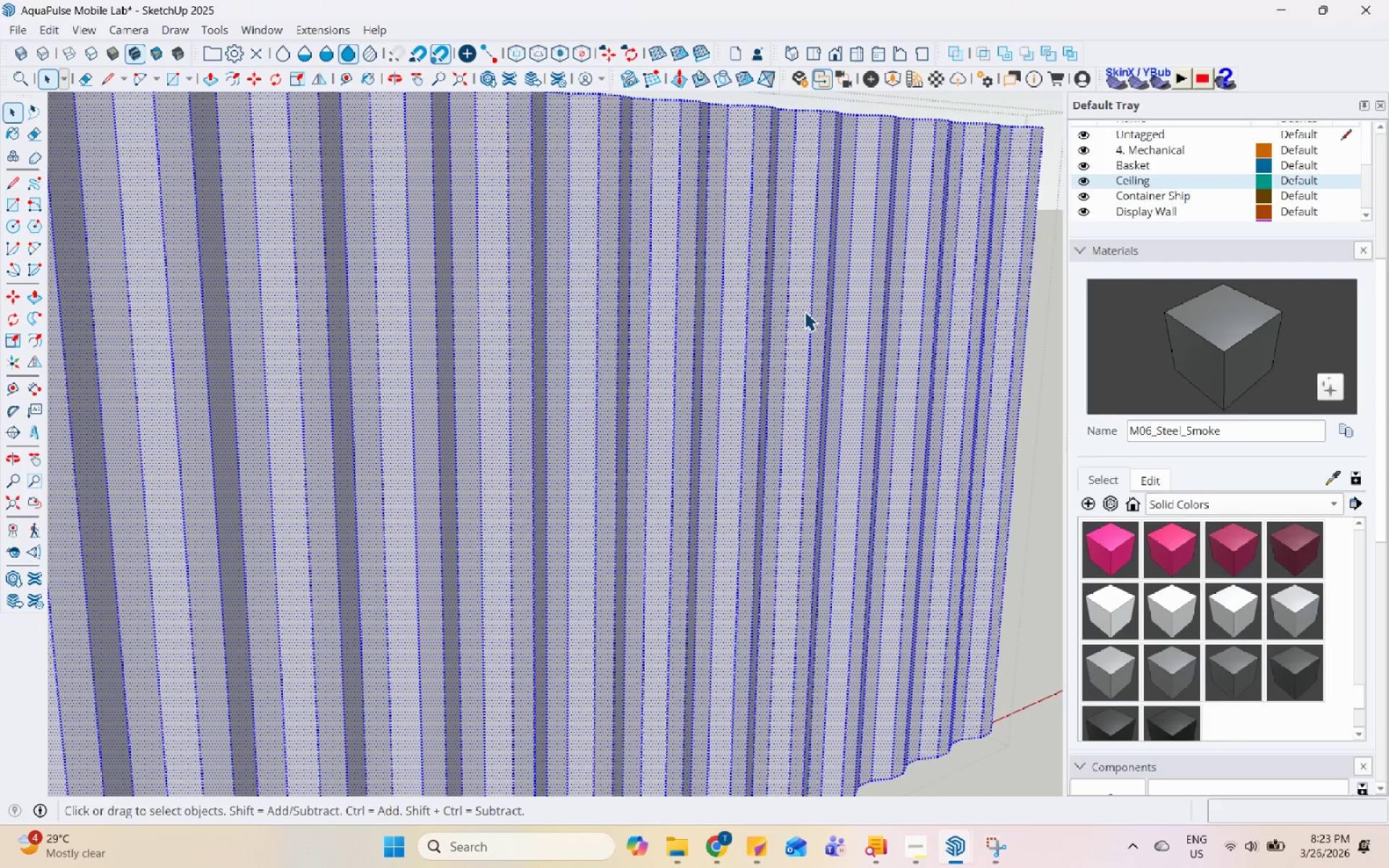 
scroll: coordinate [804, 311], scroll_direction: down, amount: 6.0
 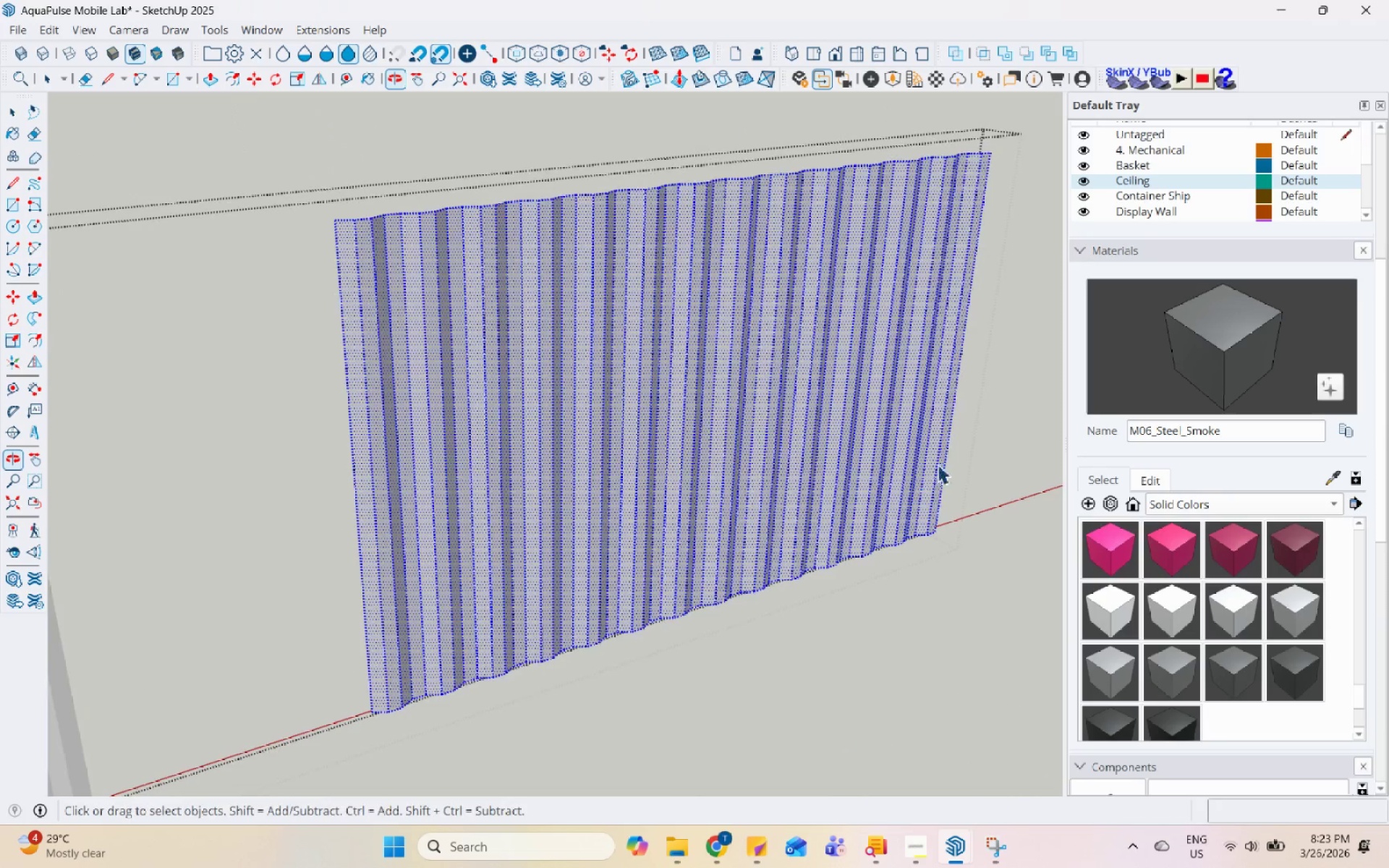 
double_click([828, 393])
 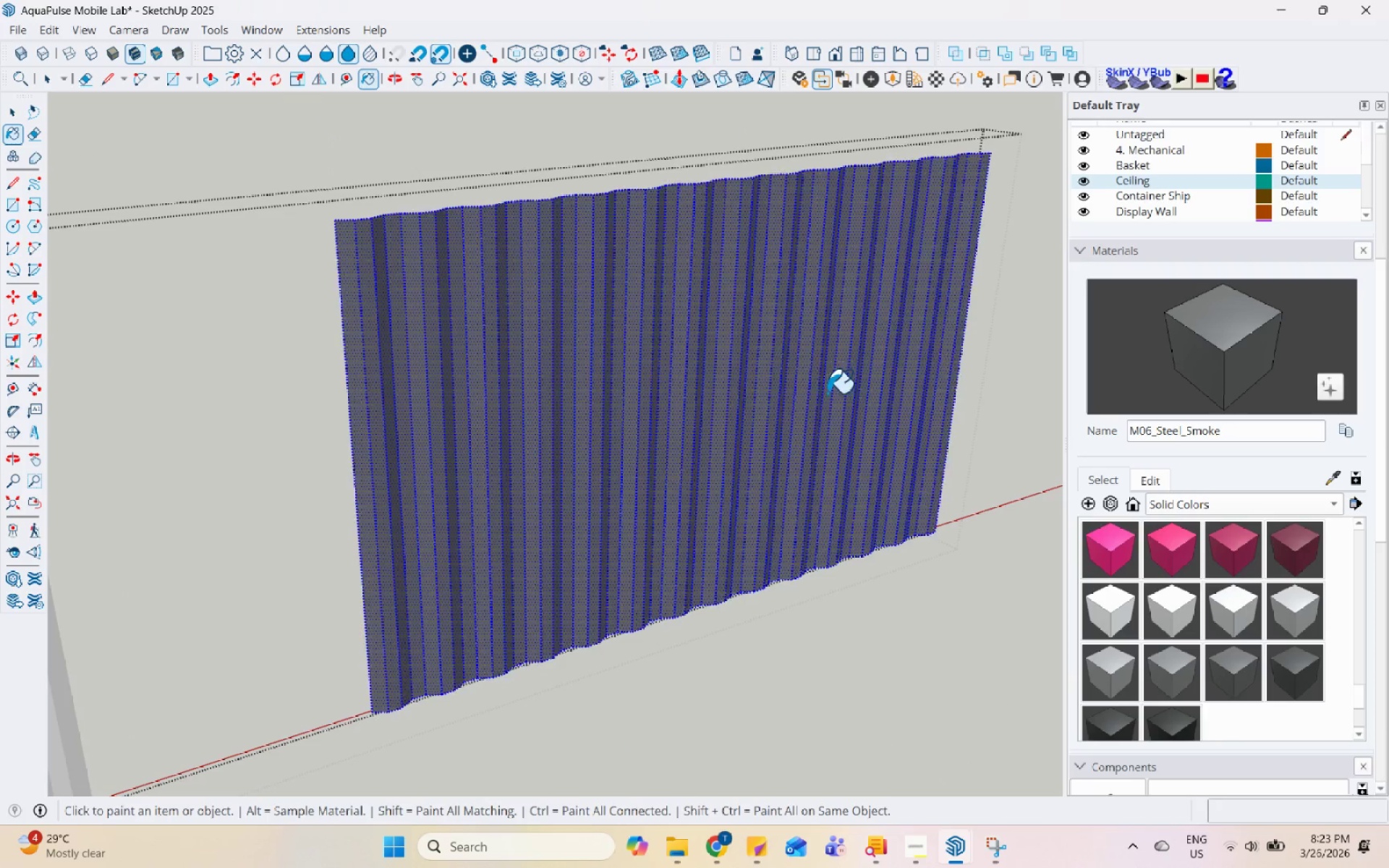 
key(Space)
 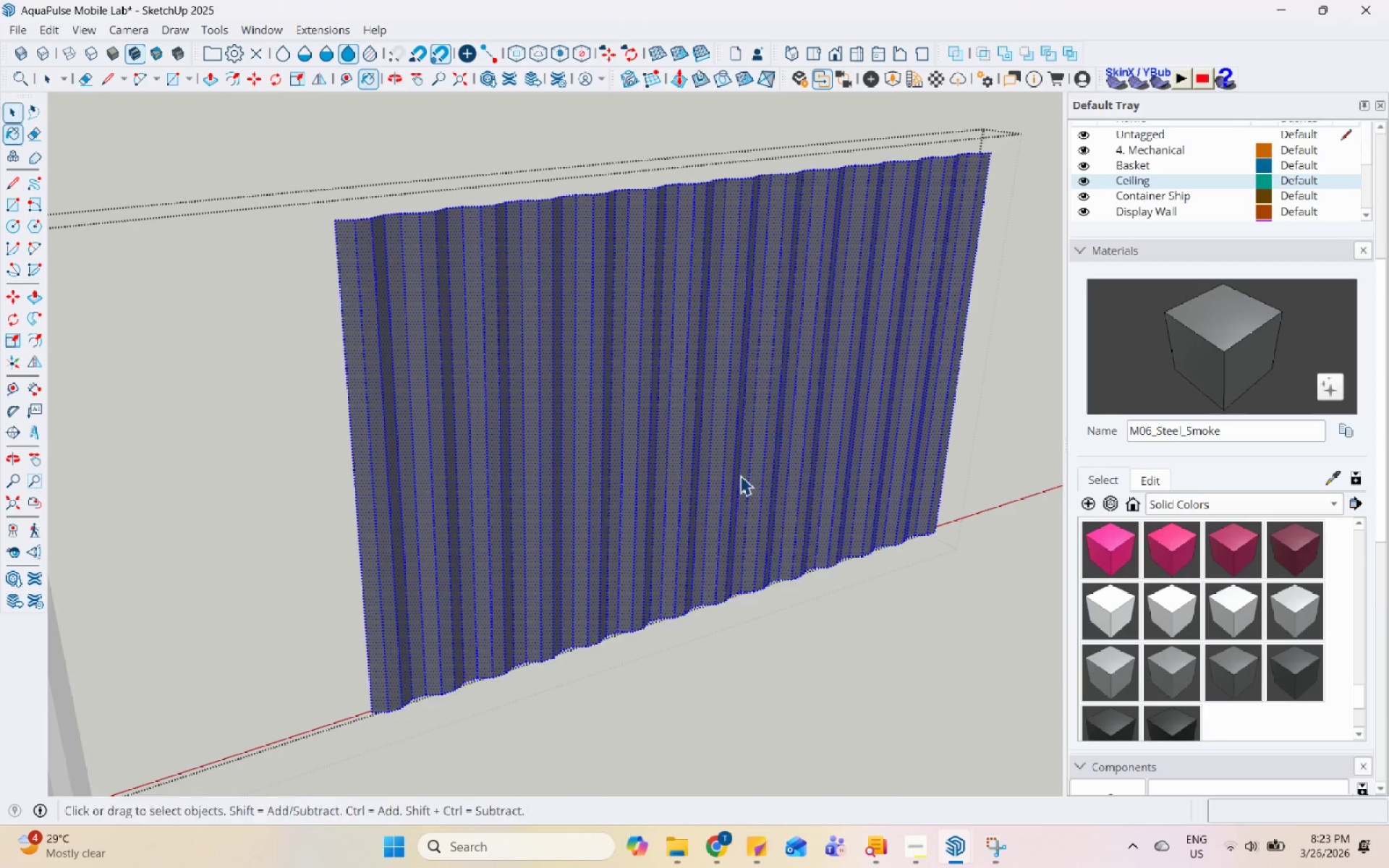 
key(Escape)
 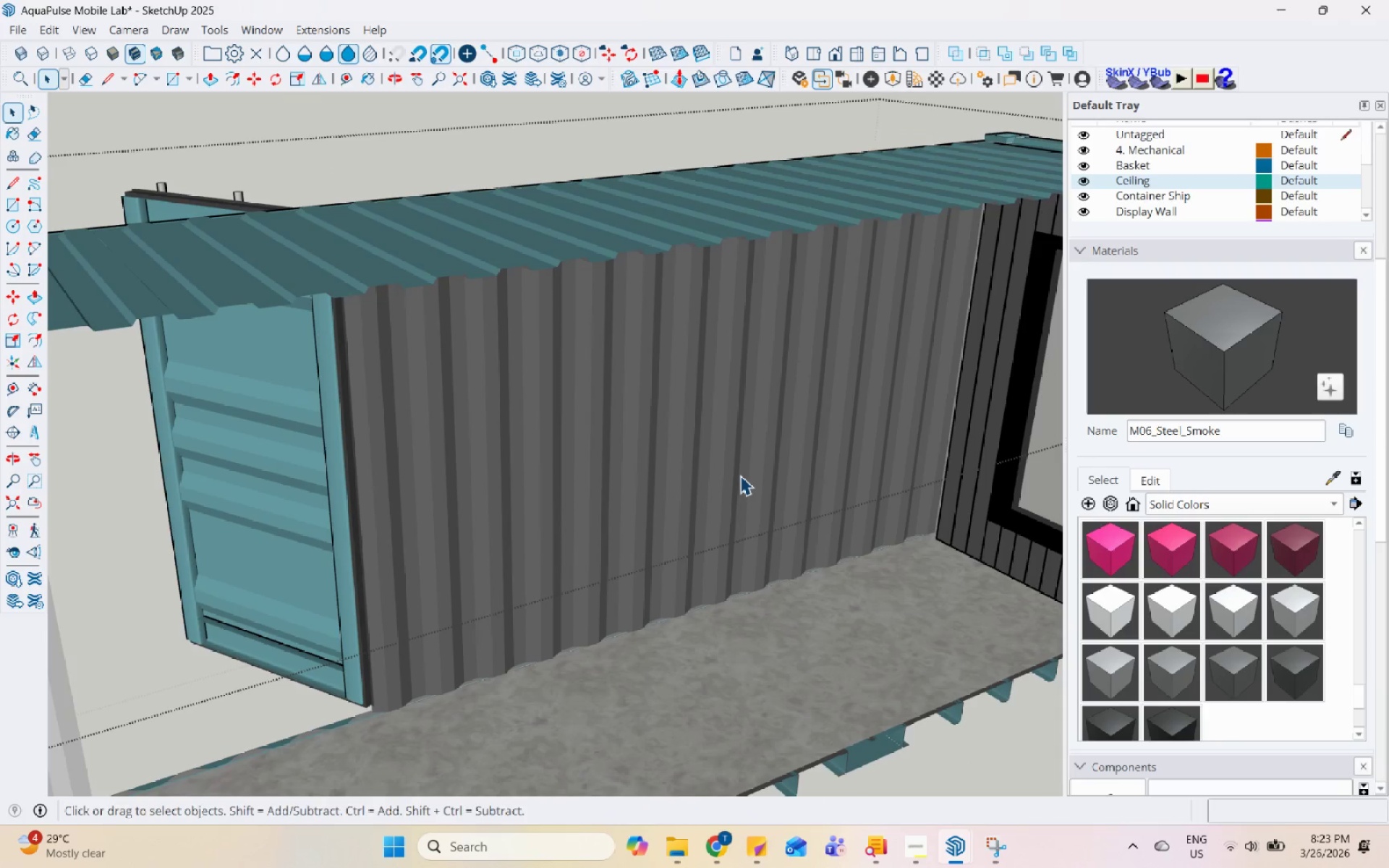 
middle_click([740, 475])
 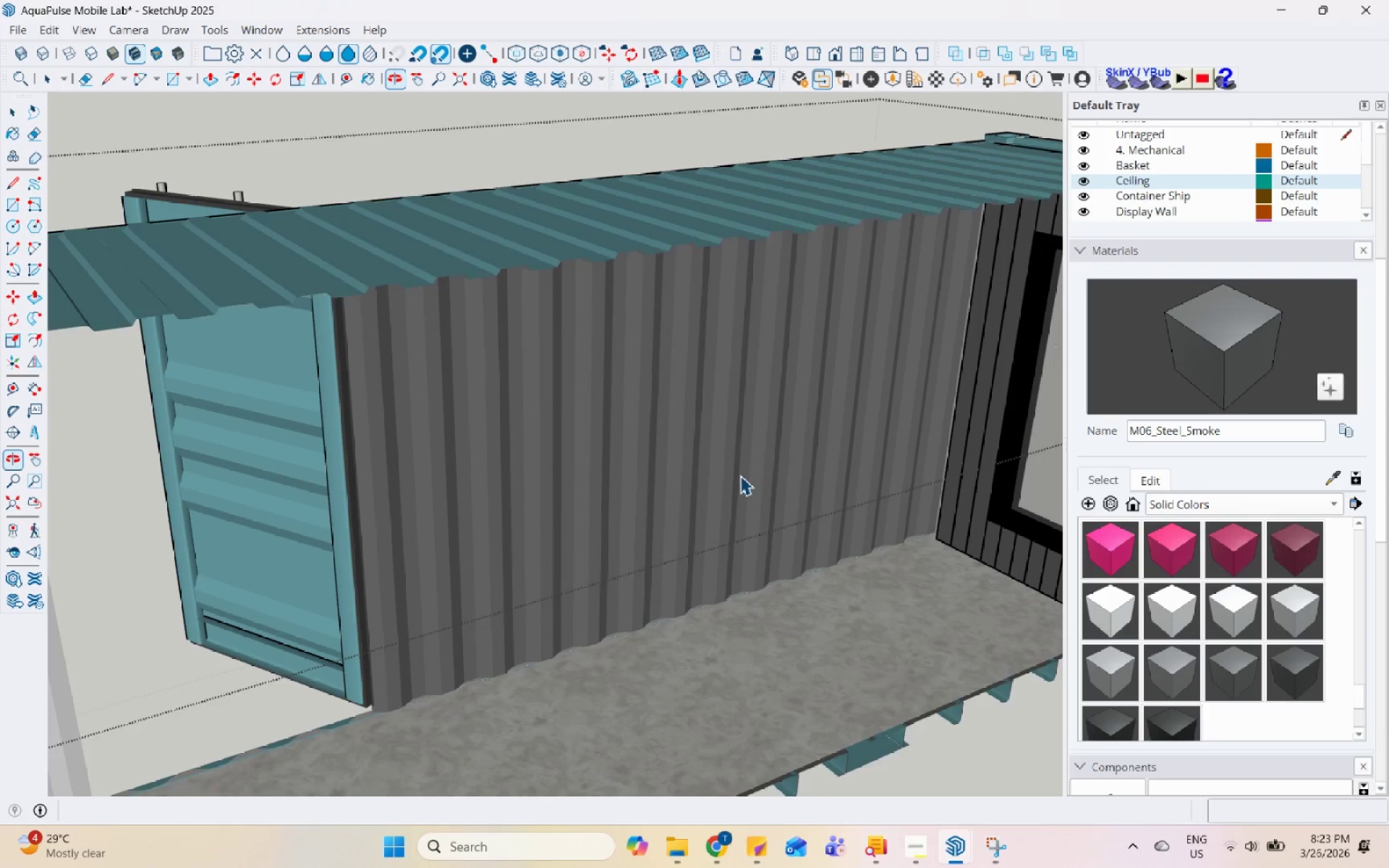 
key(Escape)
 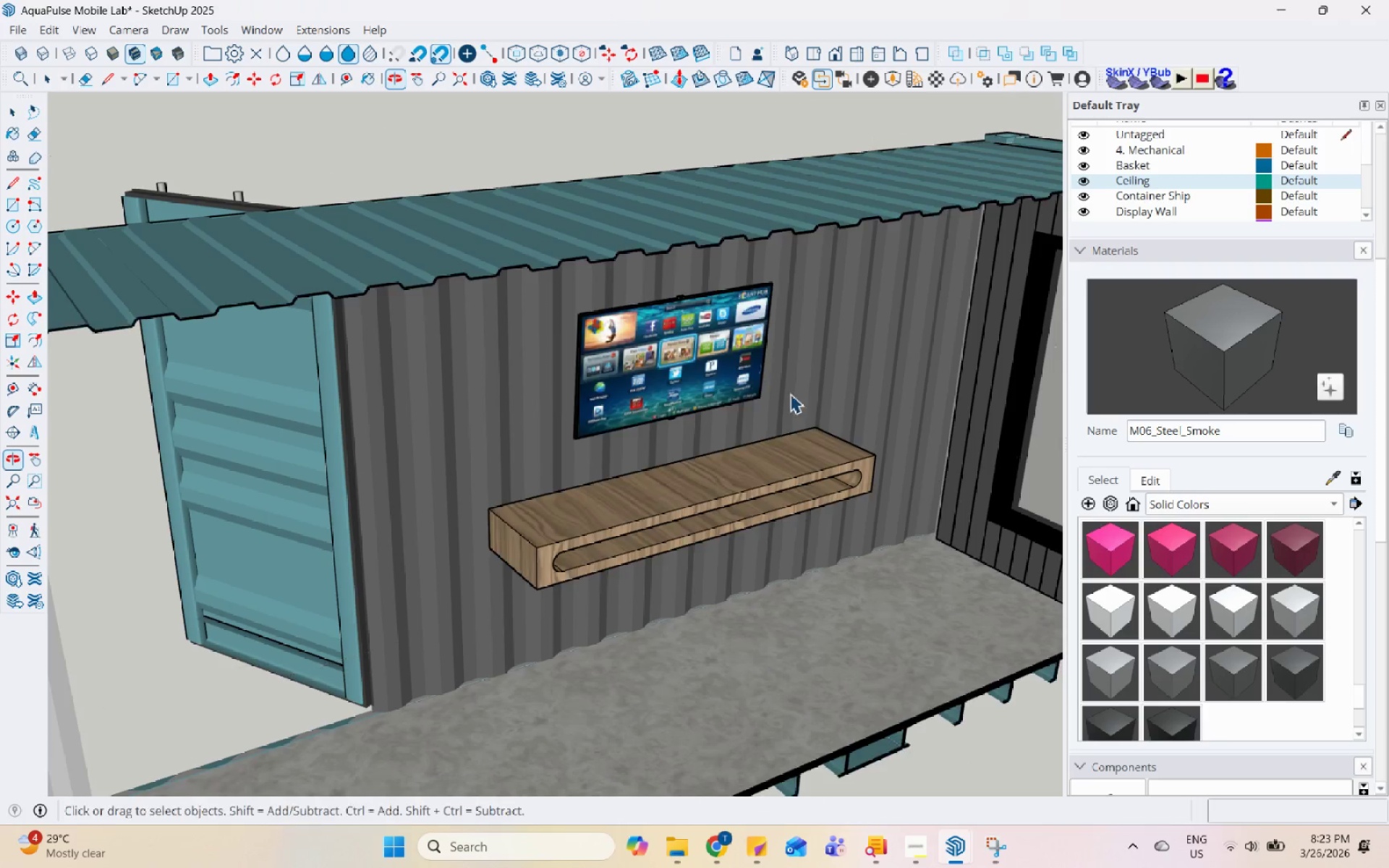 
scroll: coordinate [721, 542], scroll_direction: down, amount: 6.0
 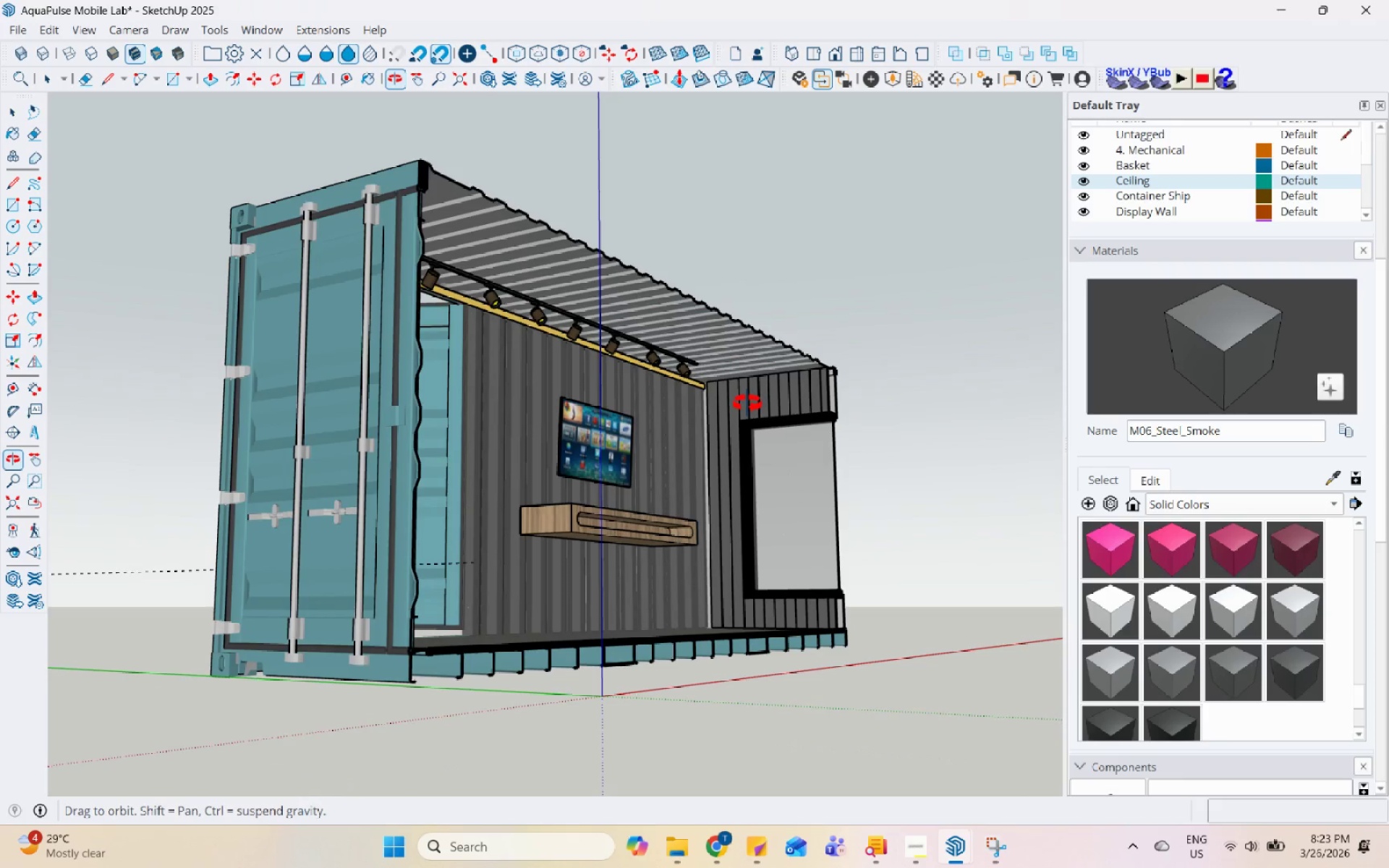 
left_click([663, 260])
 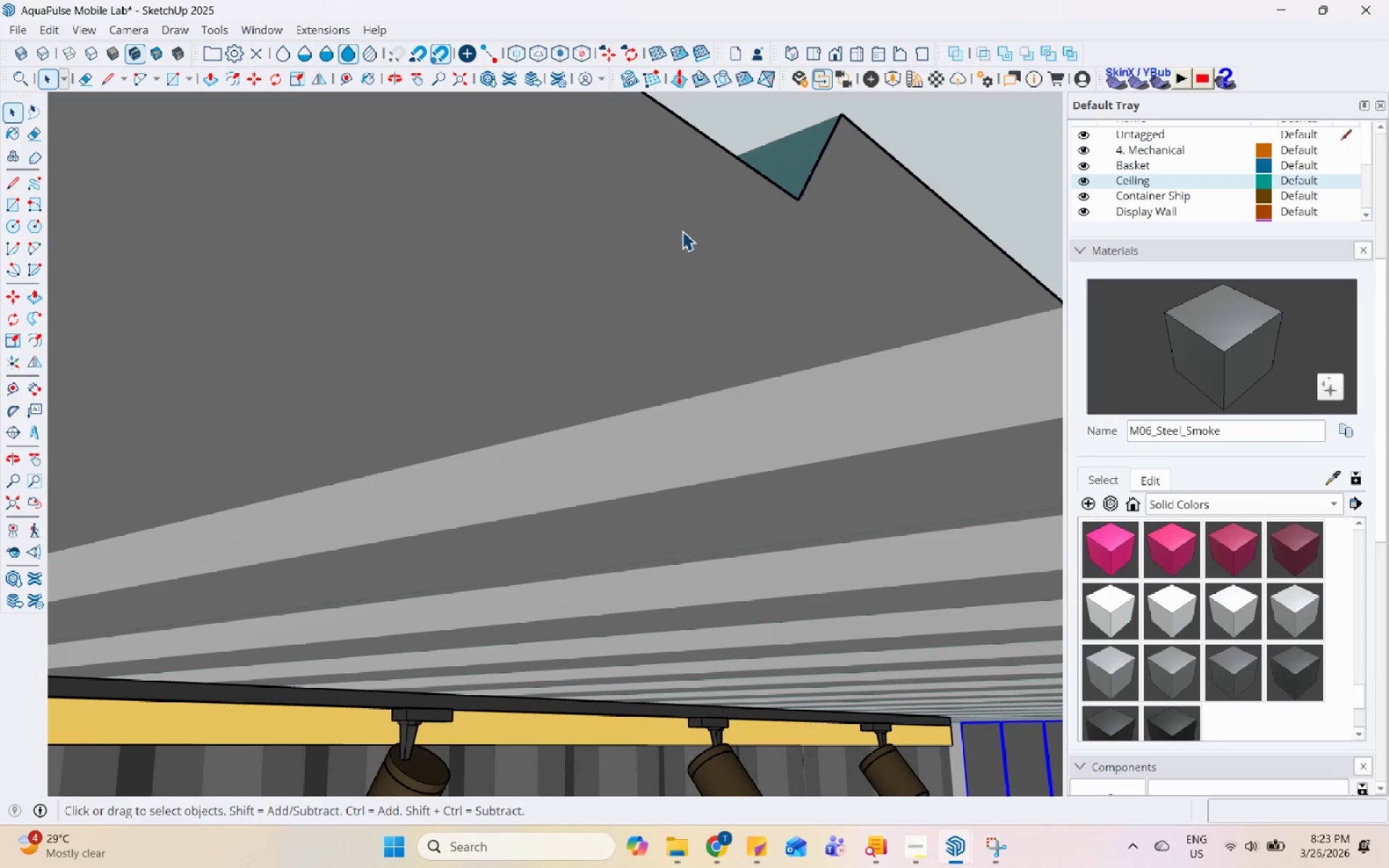 
scroll: coordinate [682, 231], scroll_direction: up, amount: 38.0
 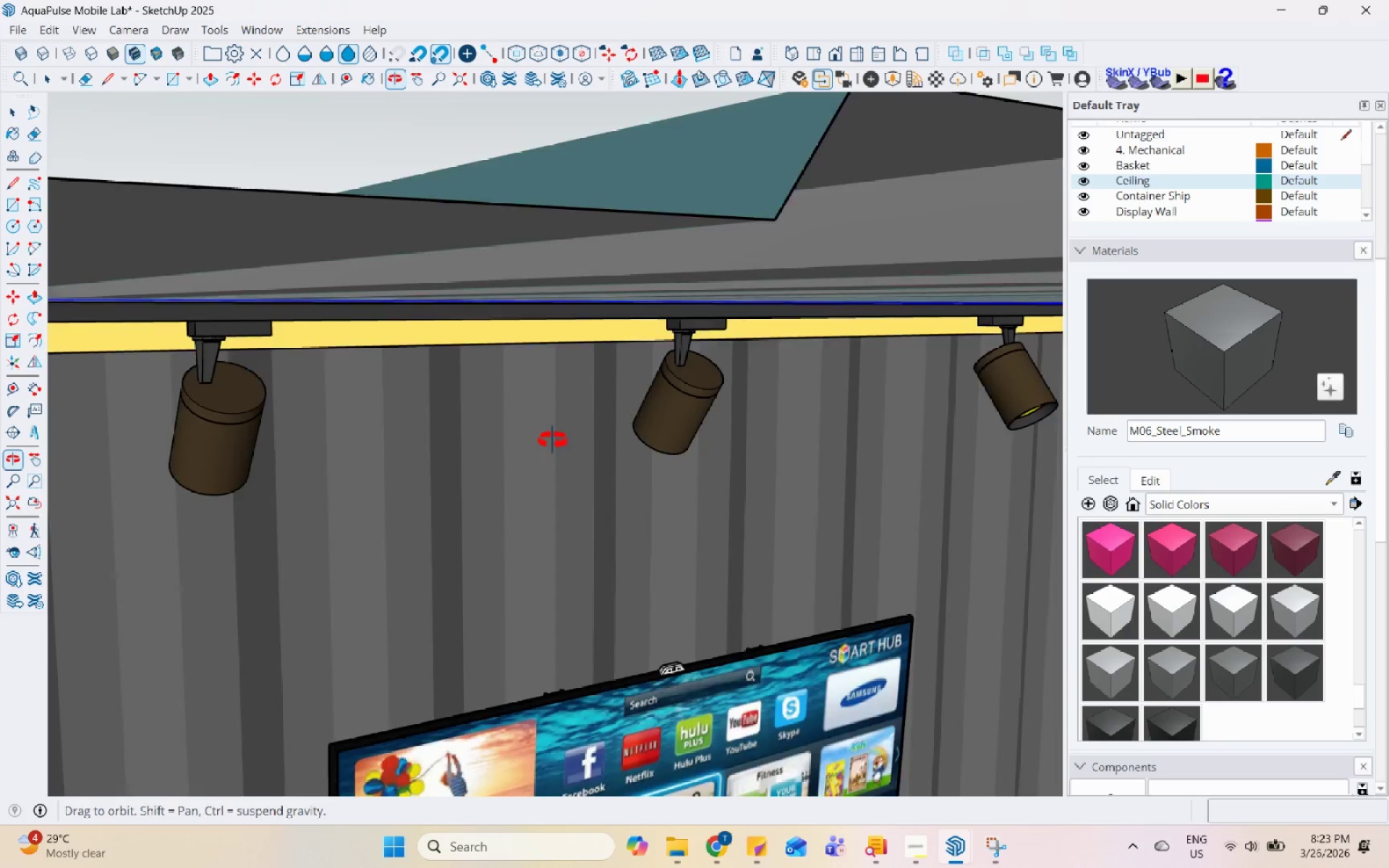 
scroll: coordinate [664, 454], scroll_direction: down, amount: 23.0
 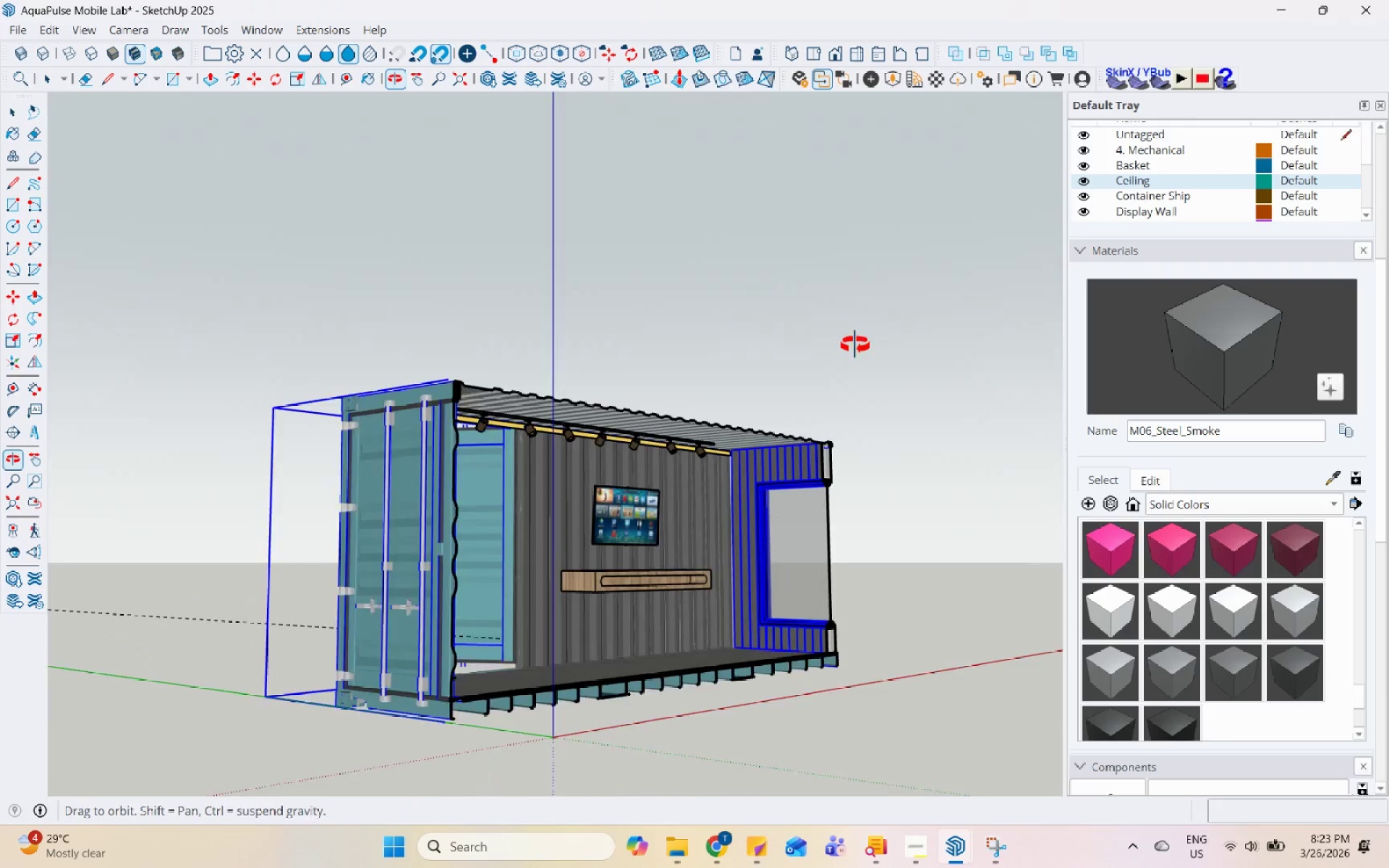 
double_click([642, 400])
 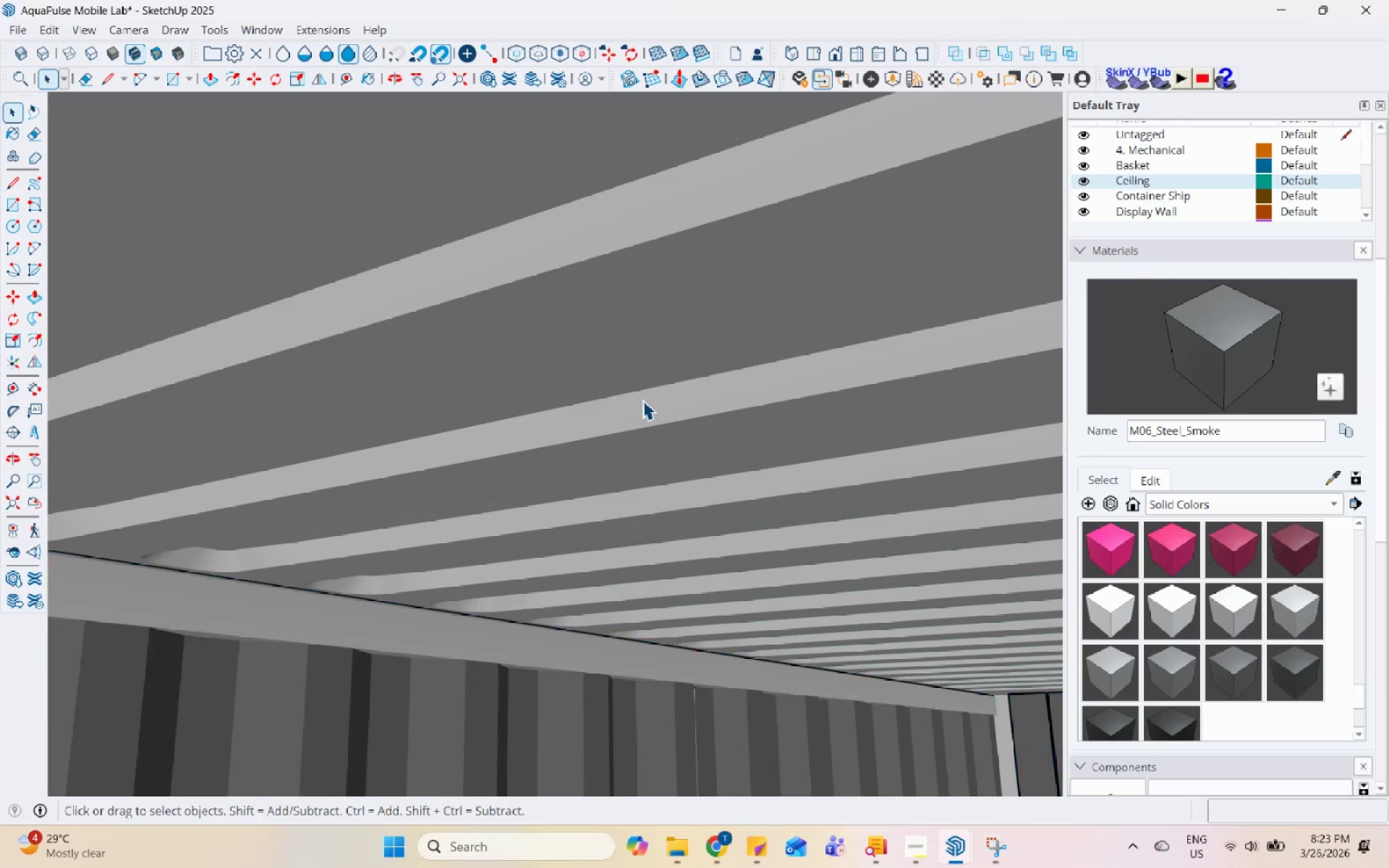 
scroll: coordinate [642, 400], scroll_direction: up, amount: 26.0
 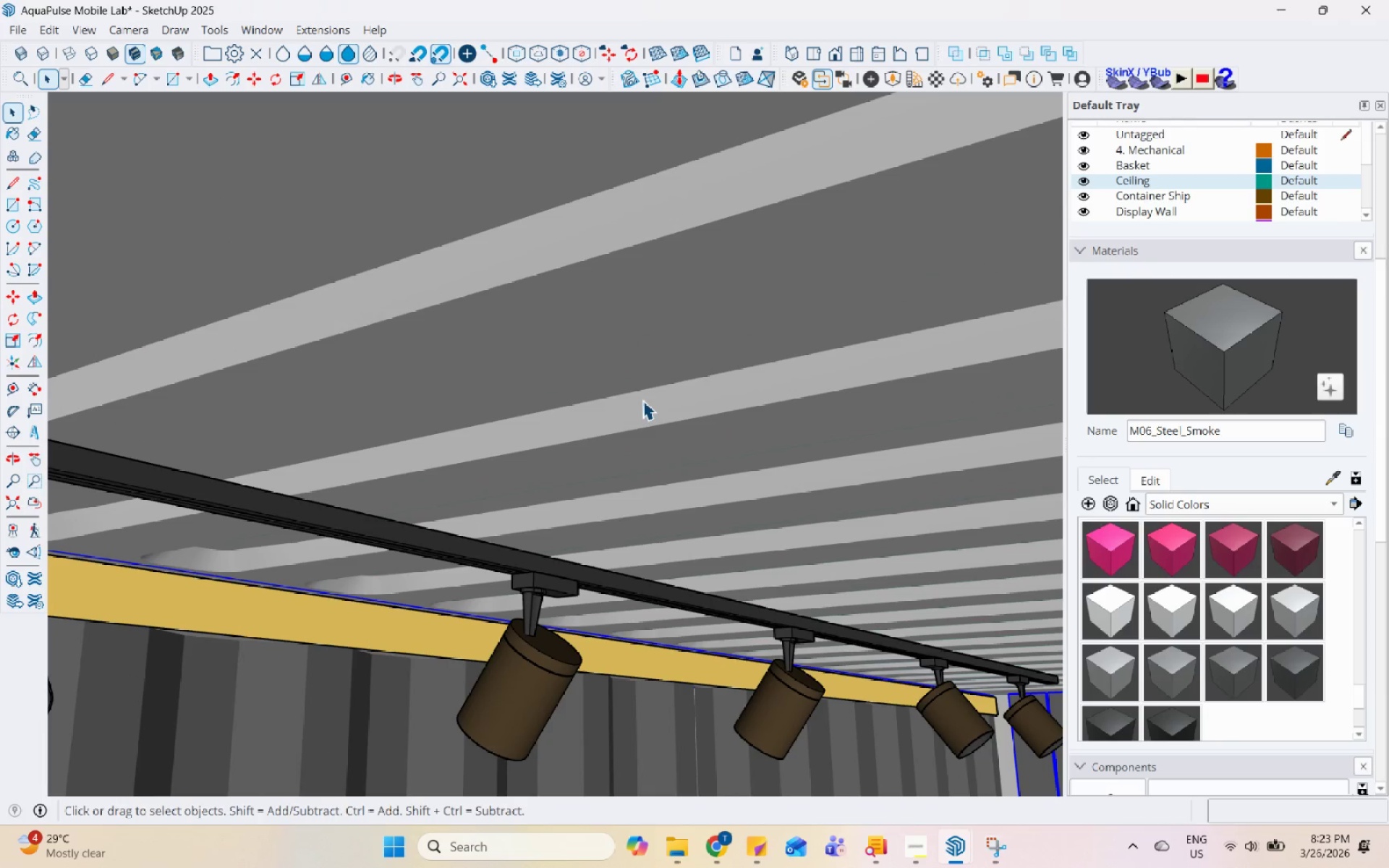 
triple_click([642, 400])
 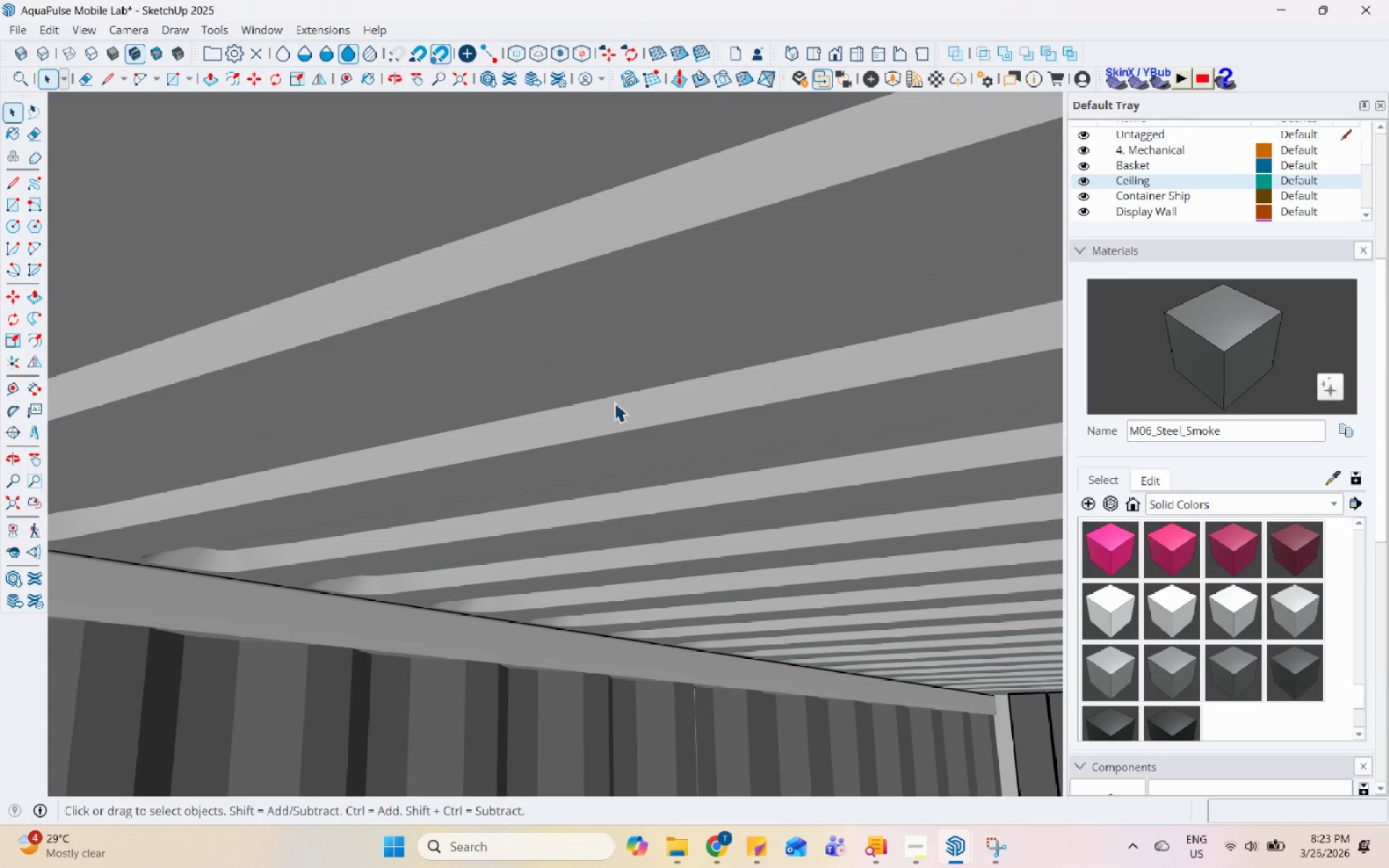 
left_click([752, 388])
 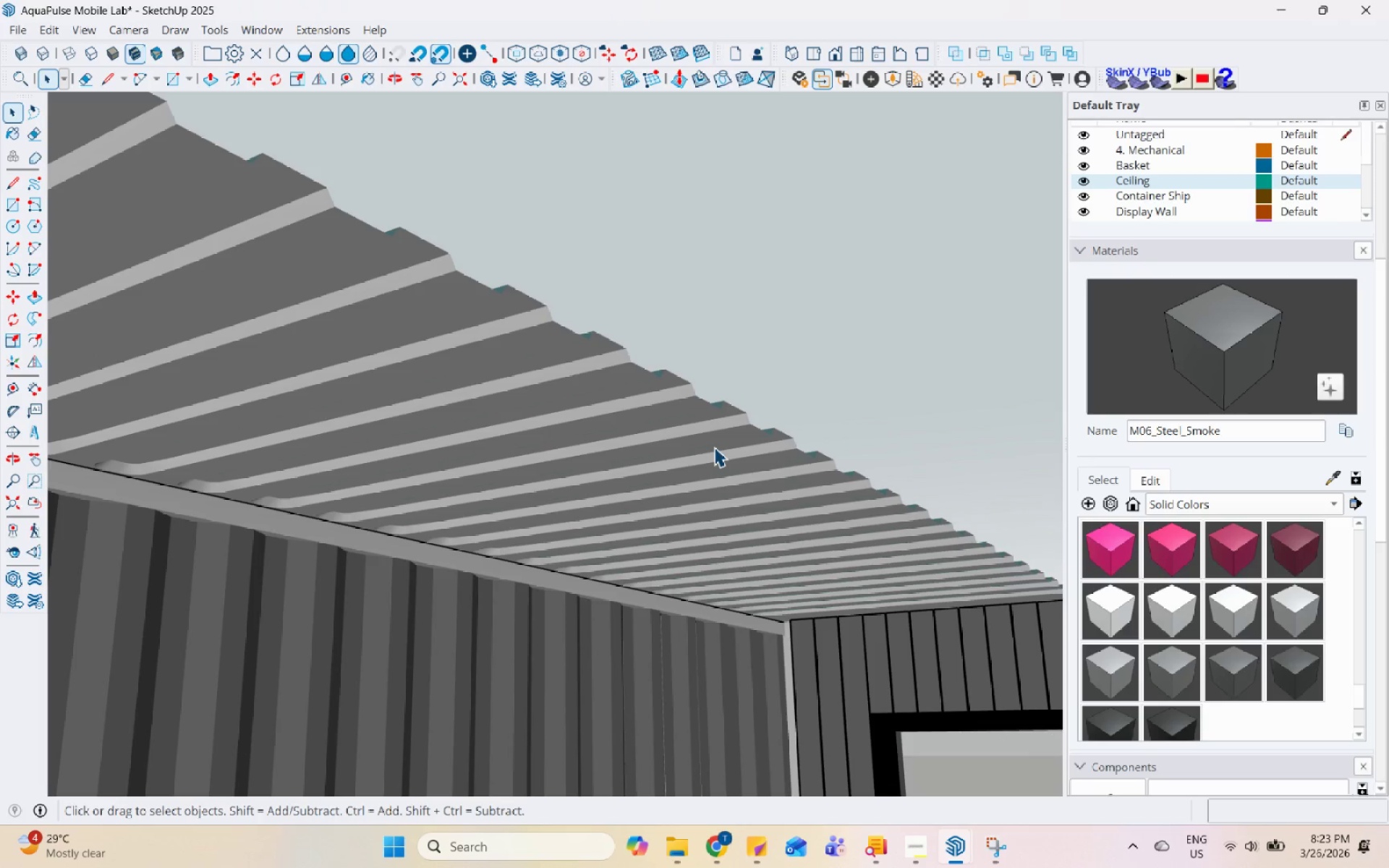 
scroll: coordinate [328, 475], scroll_direction: down, amount: 12.0
 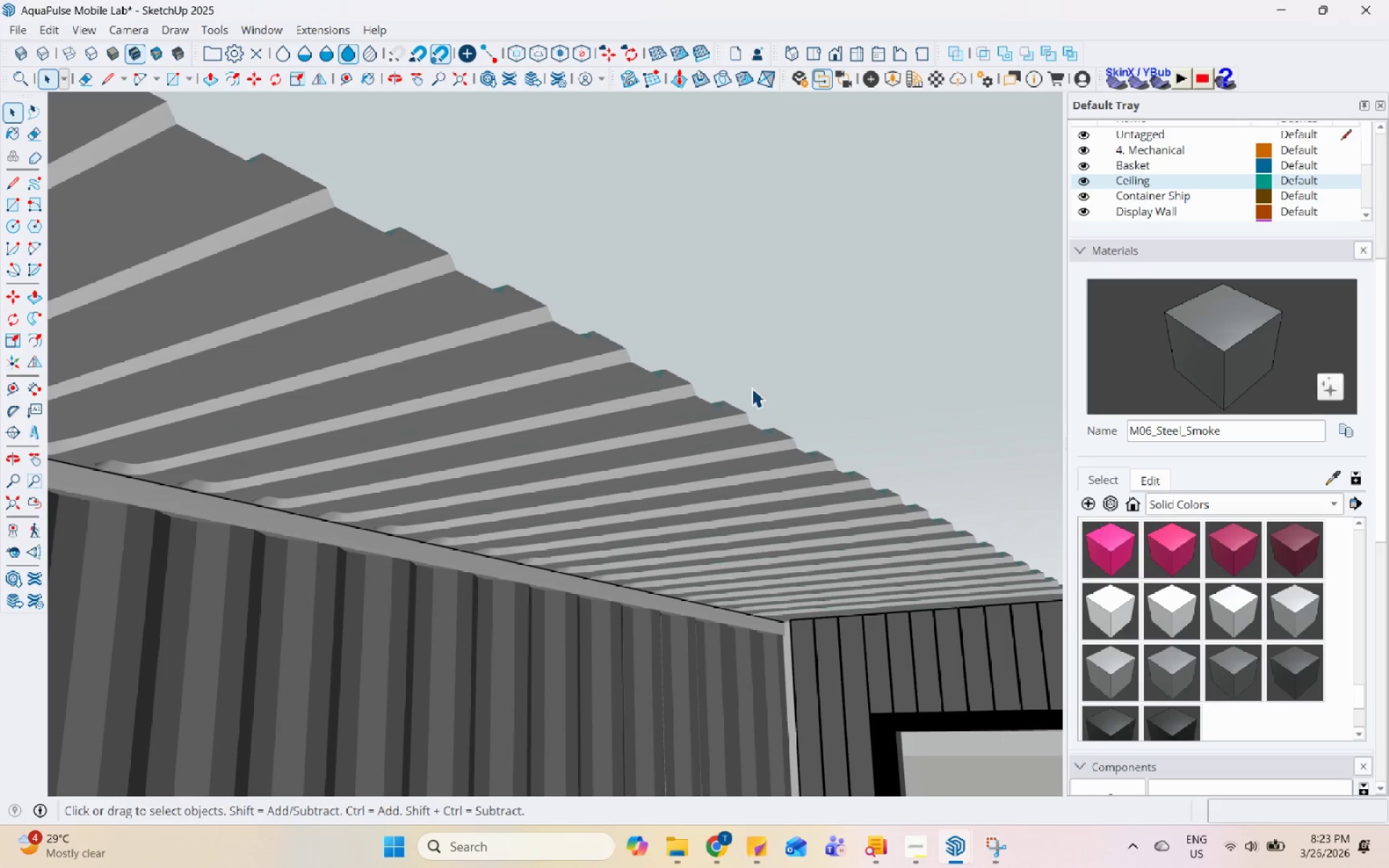 
double_click([714, 447])
 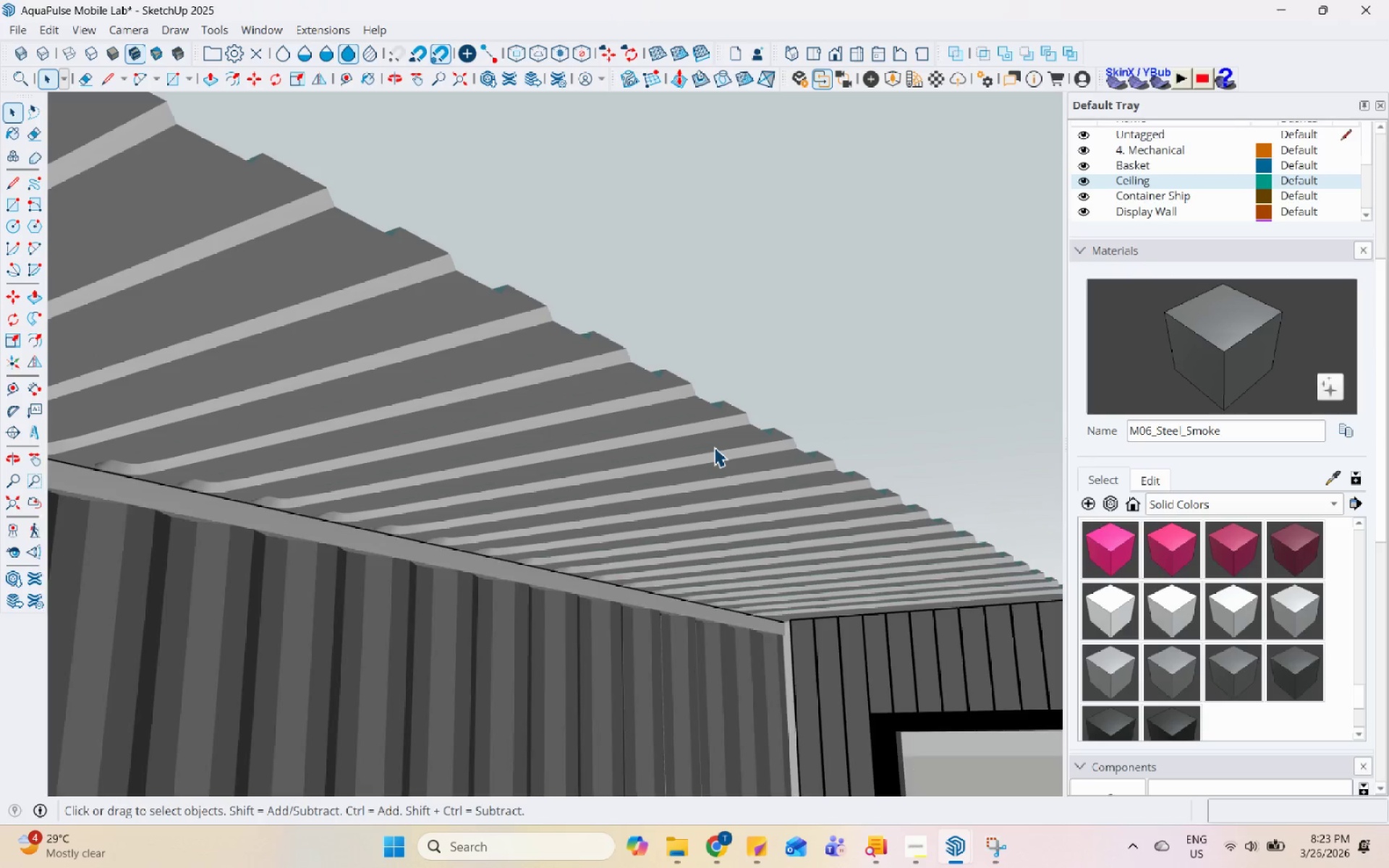 
triple_click([714, 447])
 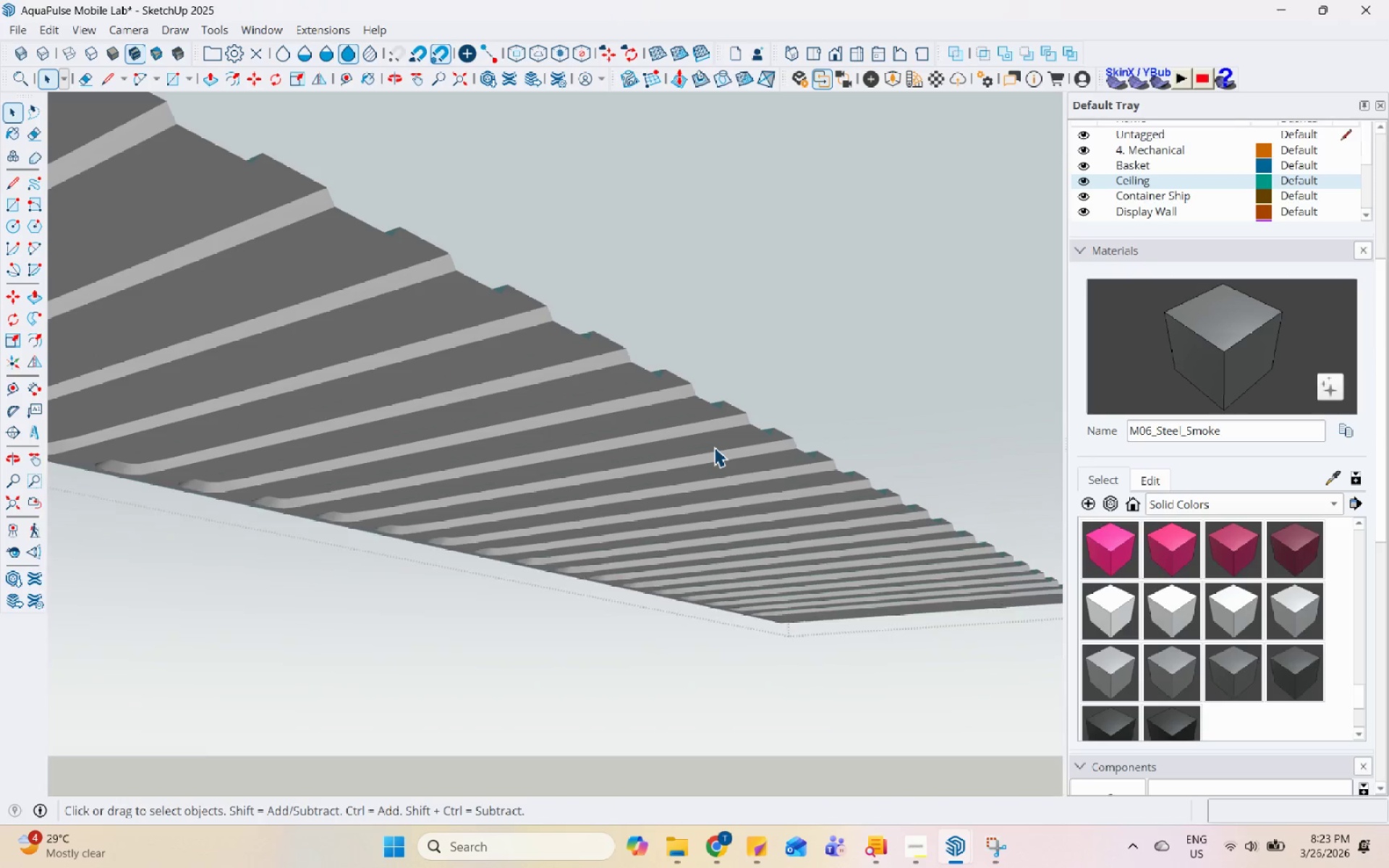 
triple_click([714, 447])
 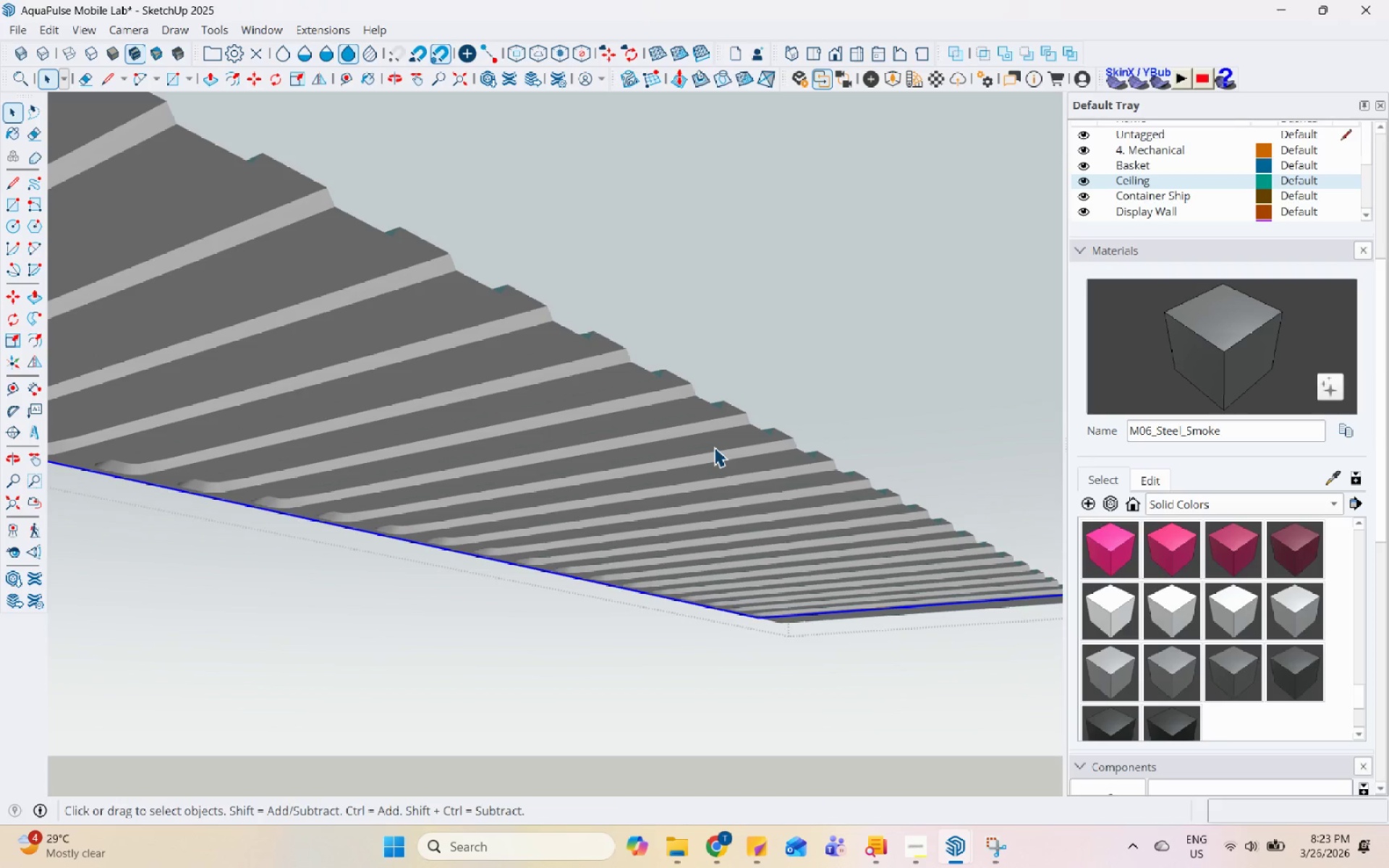 
triple_click([714, 447])
 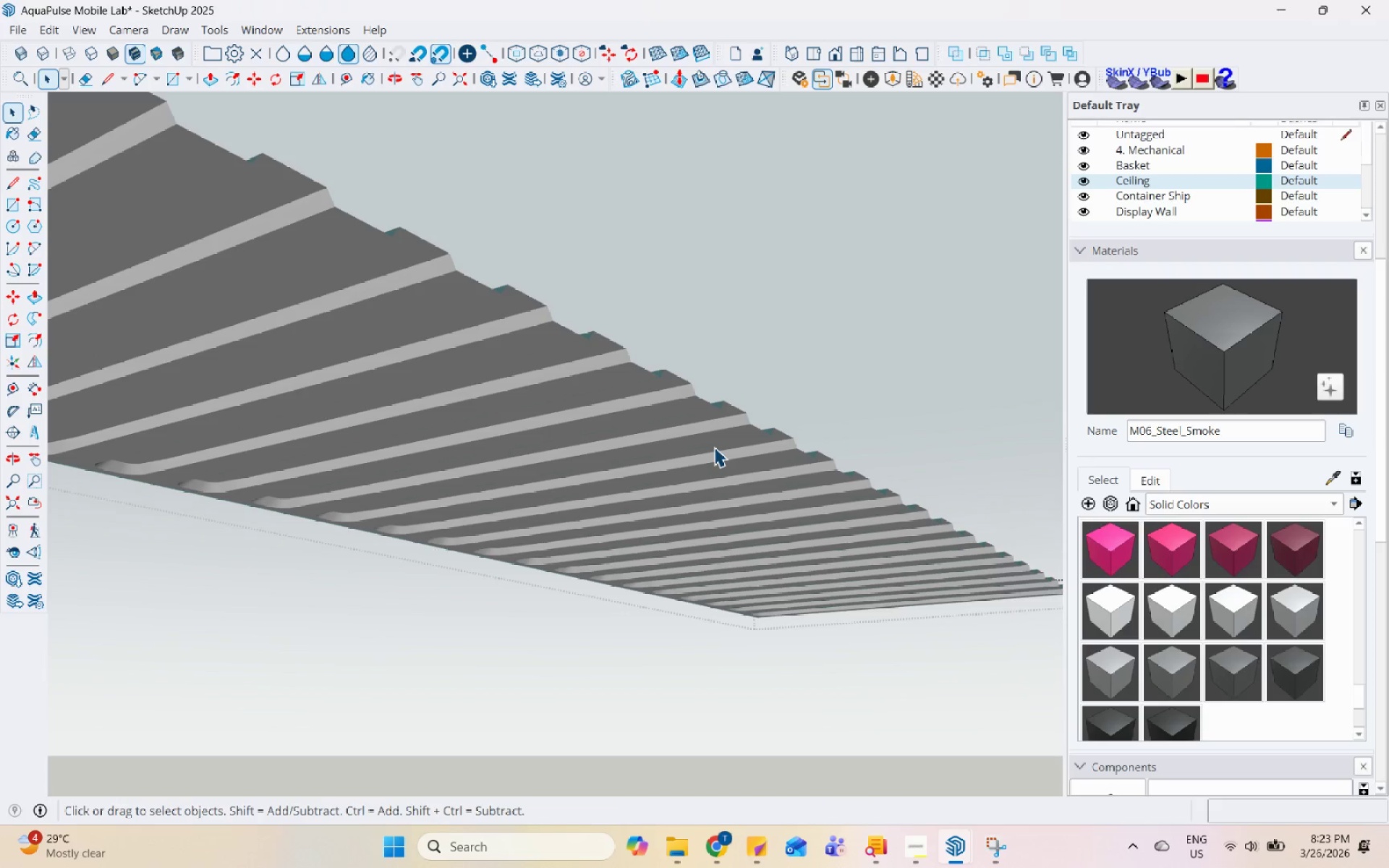 
triple_click([714, 447])
 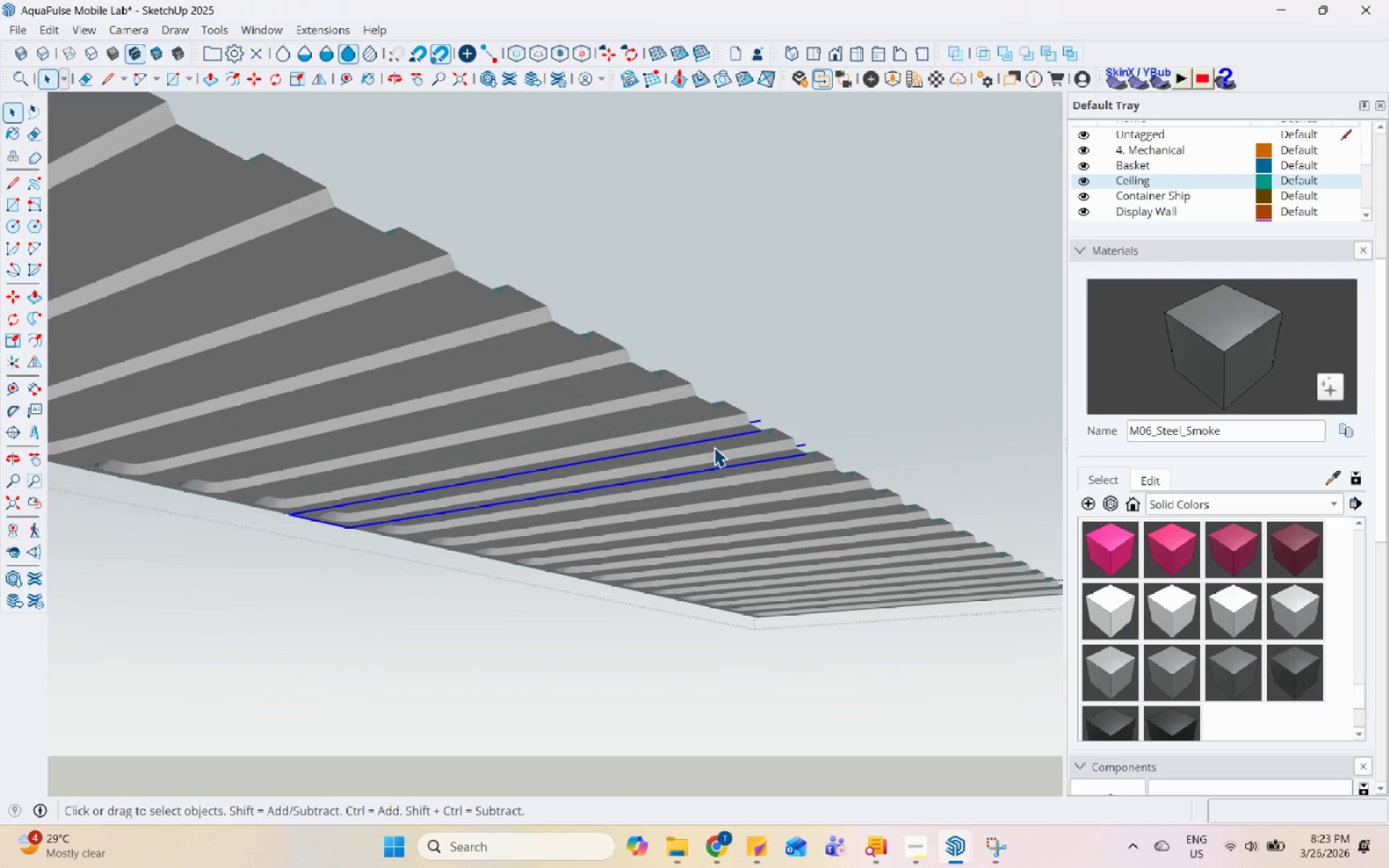 
triple_click([714, 447])
 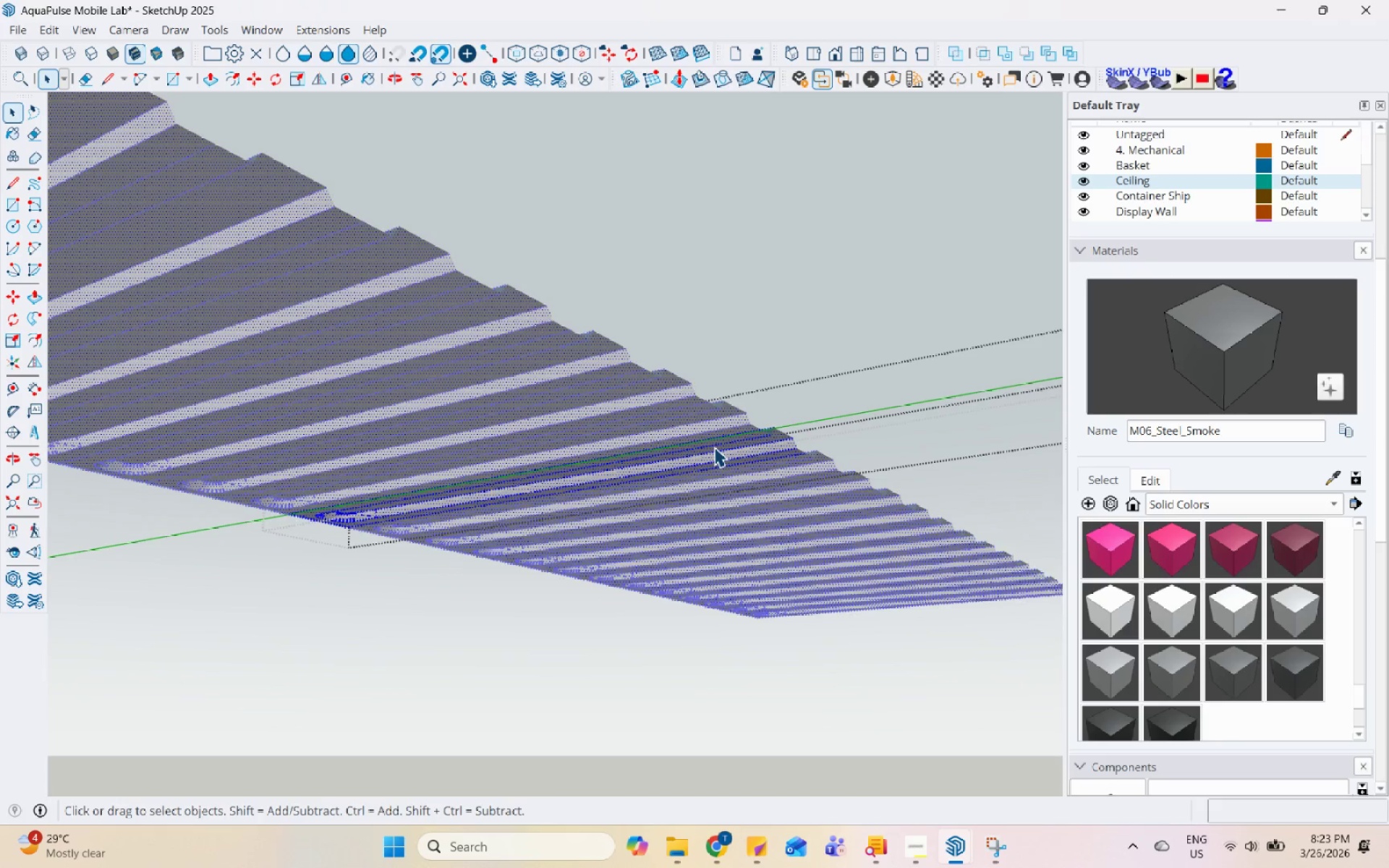 
triple_click([714, 447])
 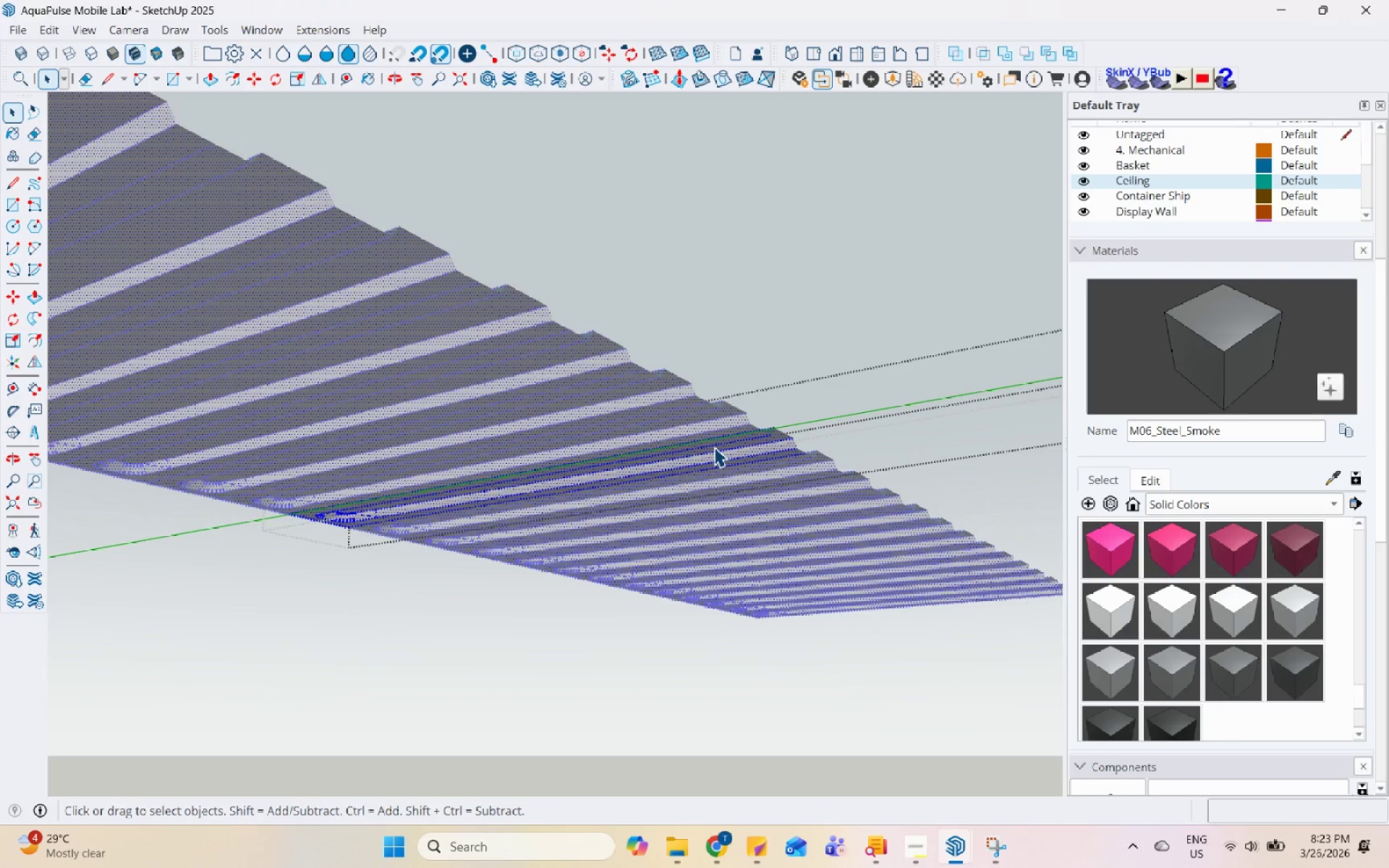 
key(M)
 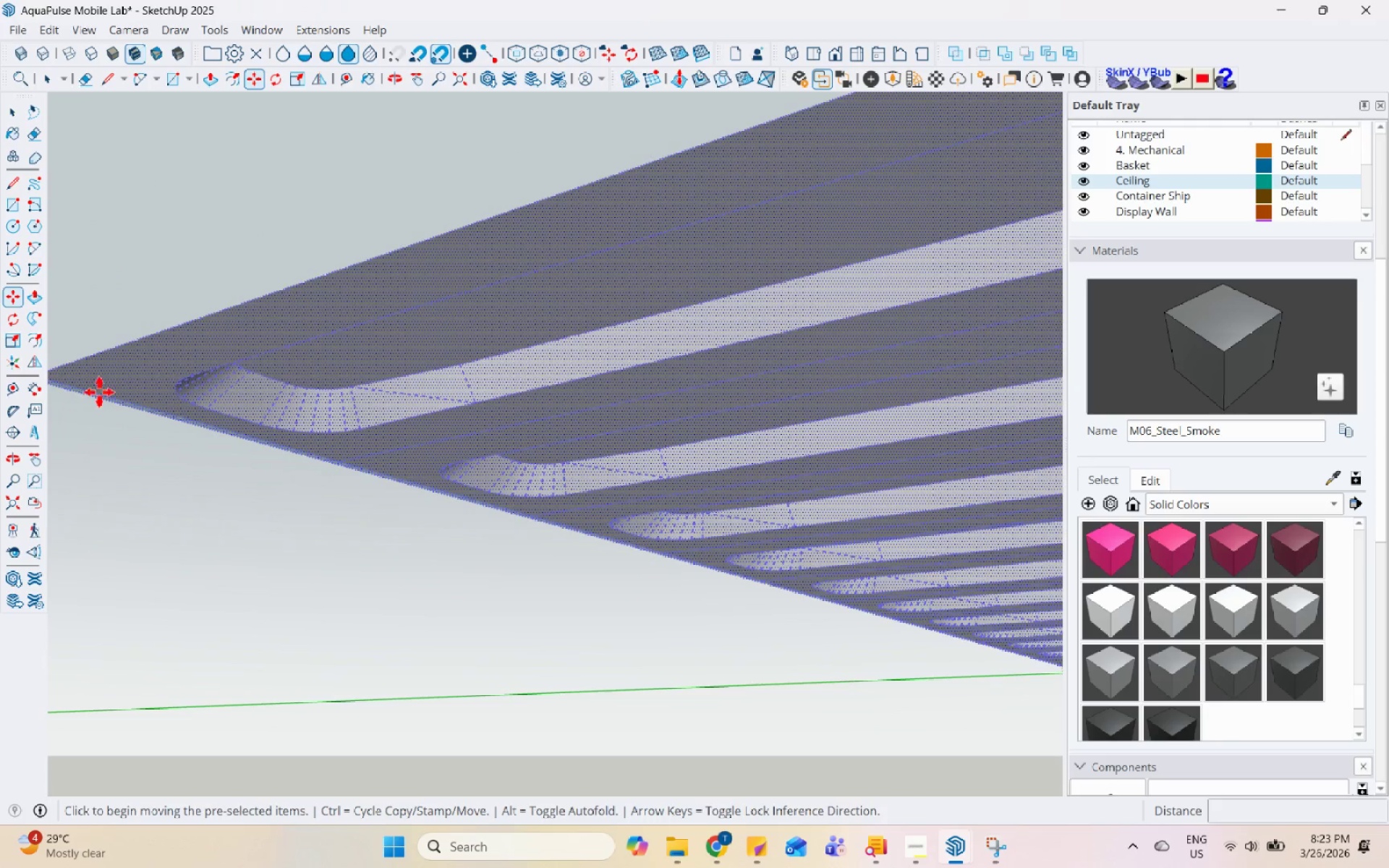 
scroll: coordinate [201, 346], scroll_direction: up, amount: 11.0
 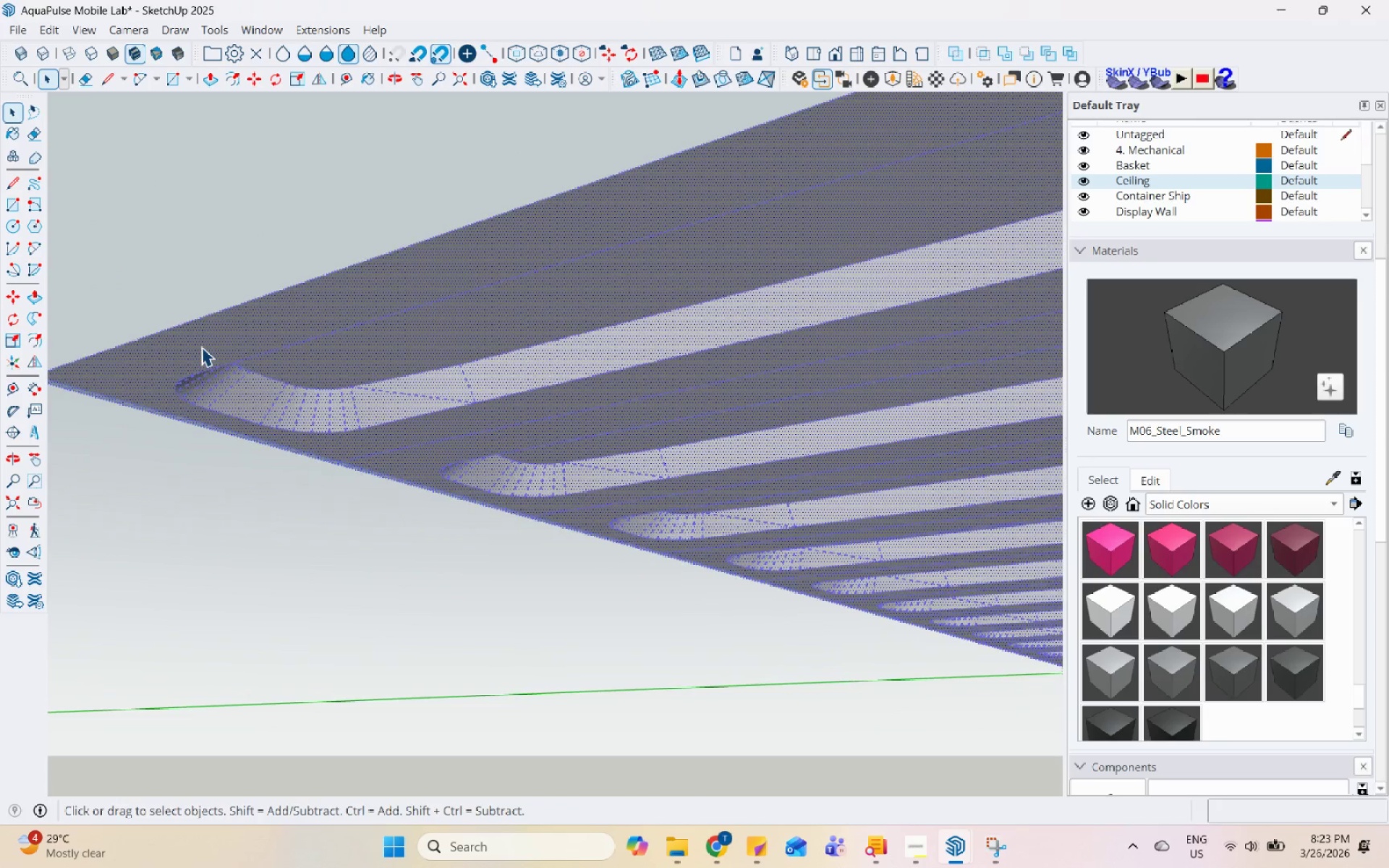 
scroll: coordinate [169, 364], scroll_direction: down, amount: 3.0
 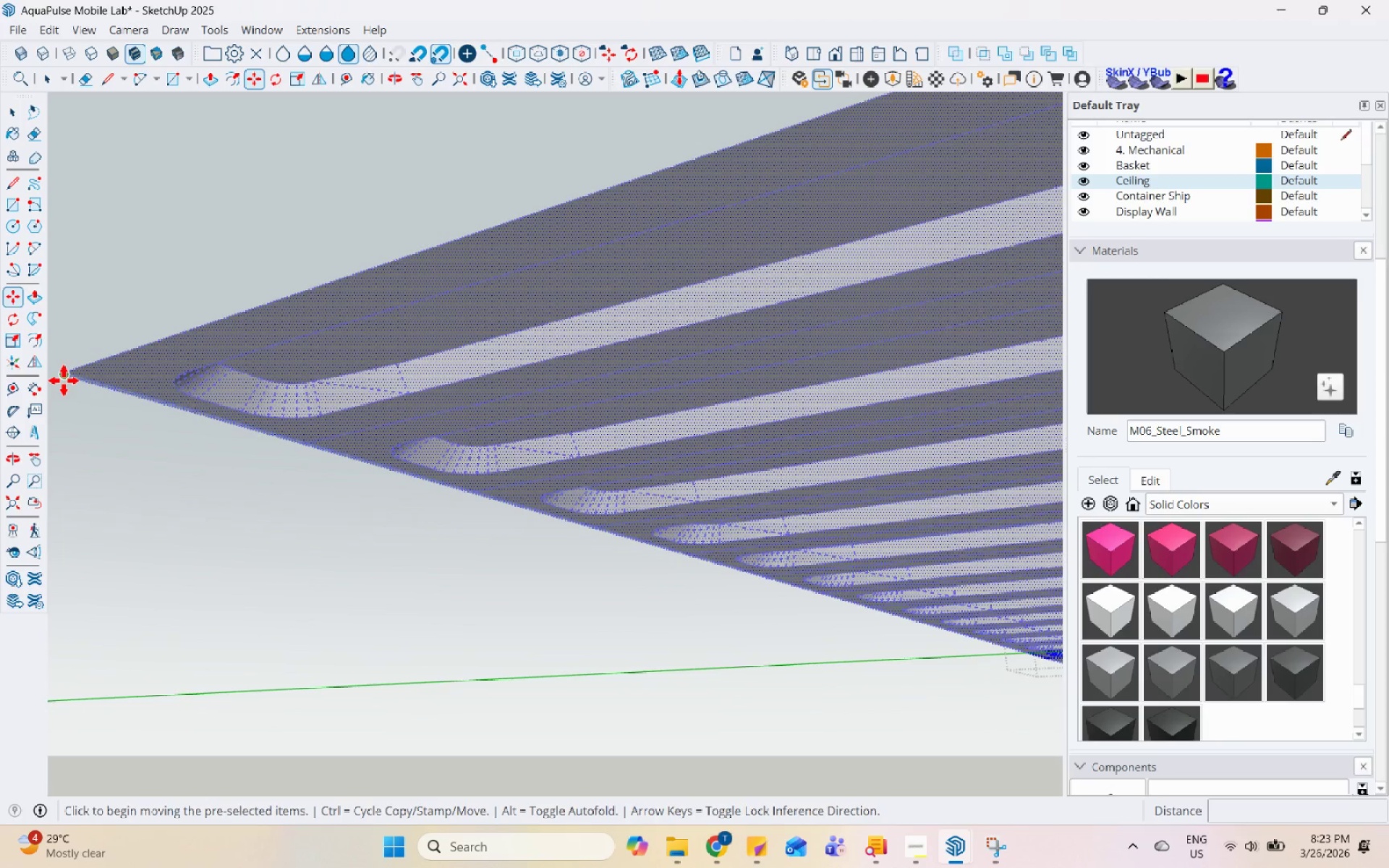 
left_click([64, 380])
 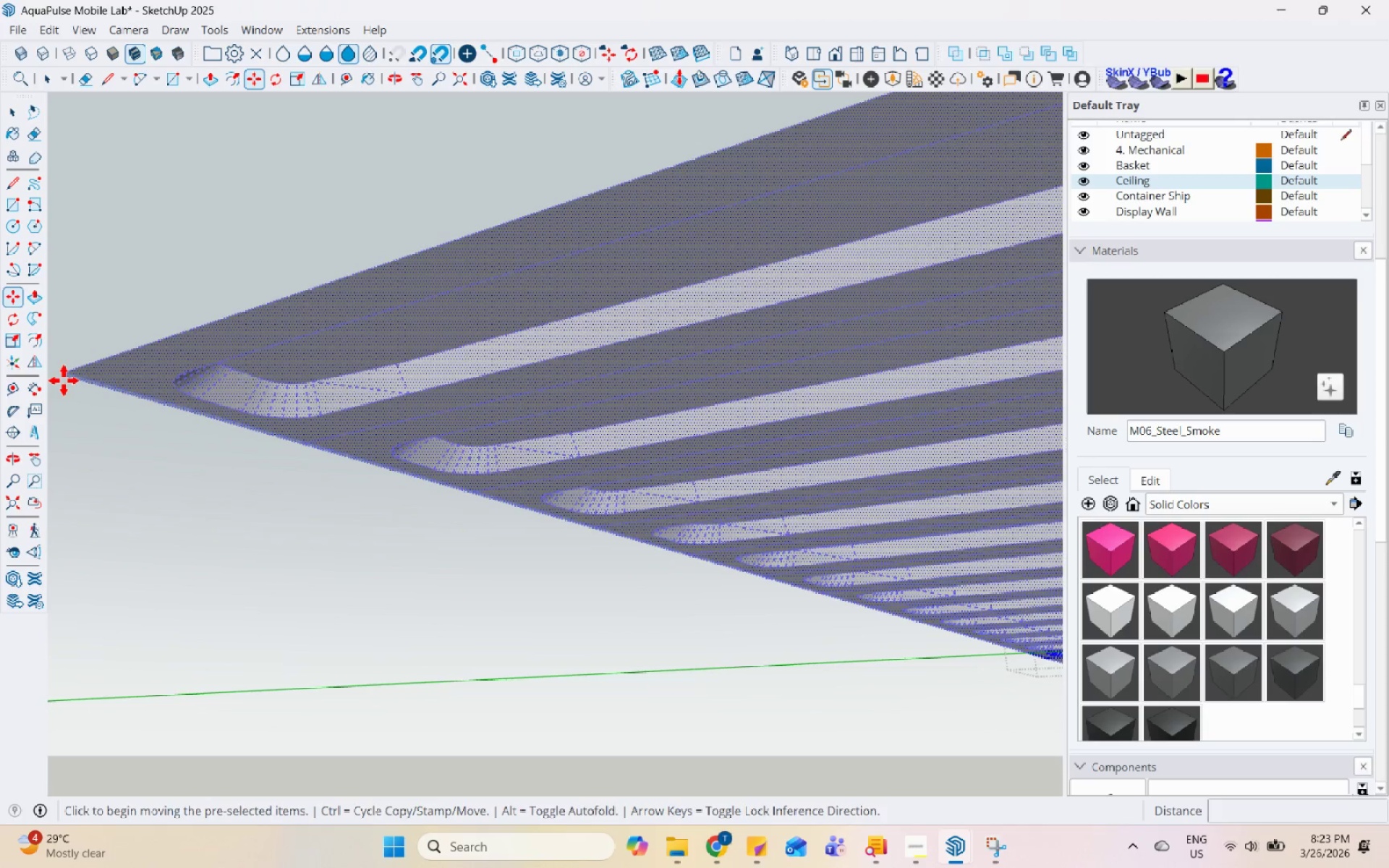 
key(Control+ControlLeft)
 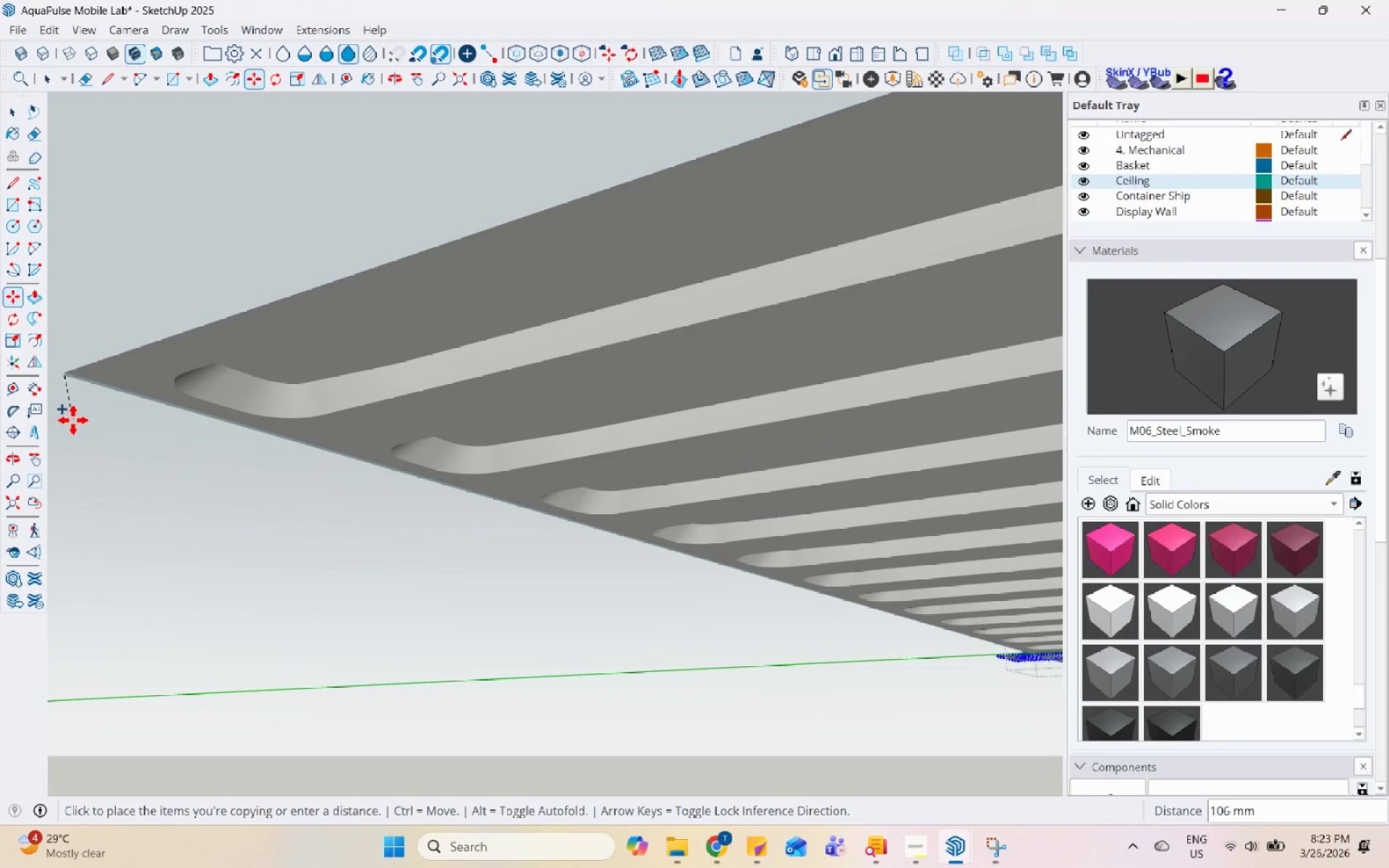 
key(Space)
 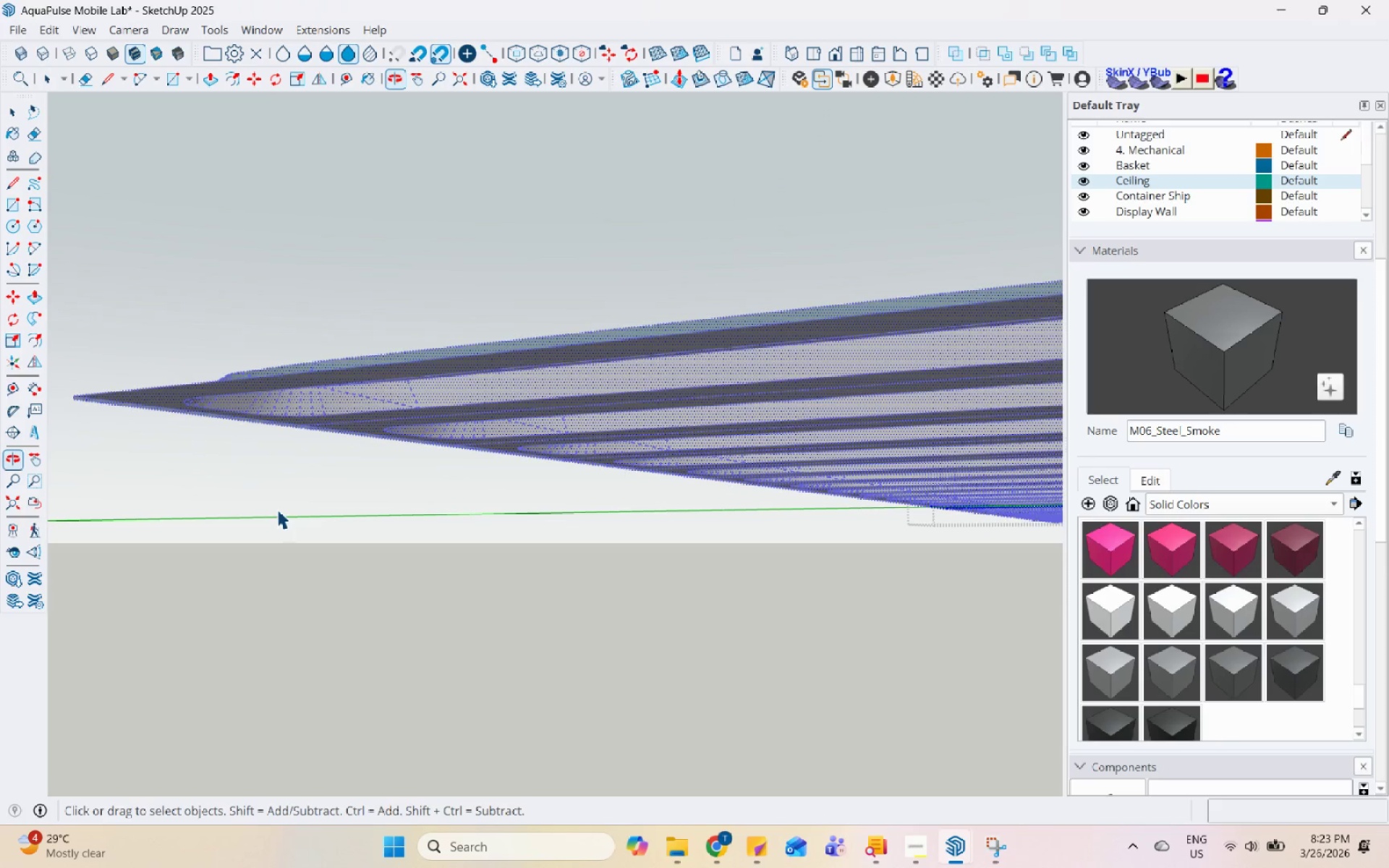 
key(M)
 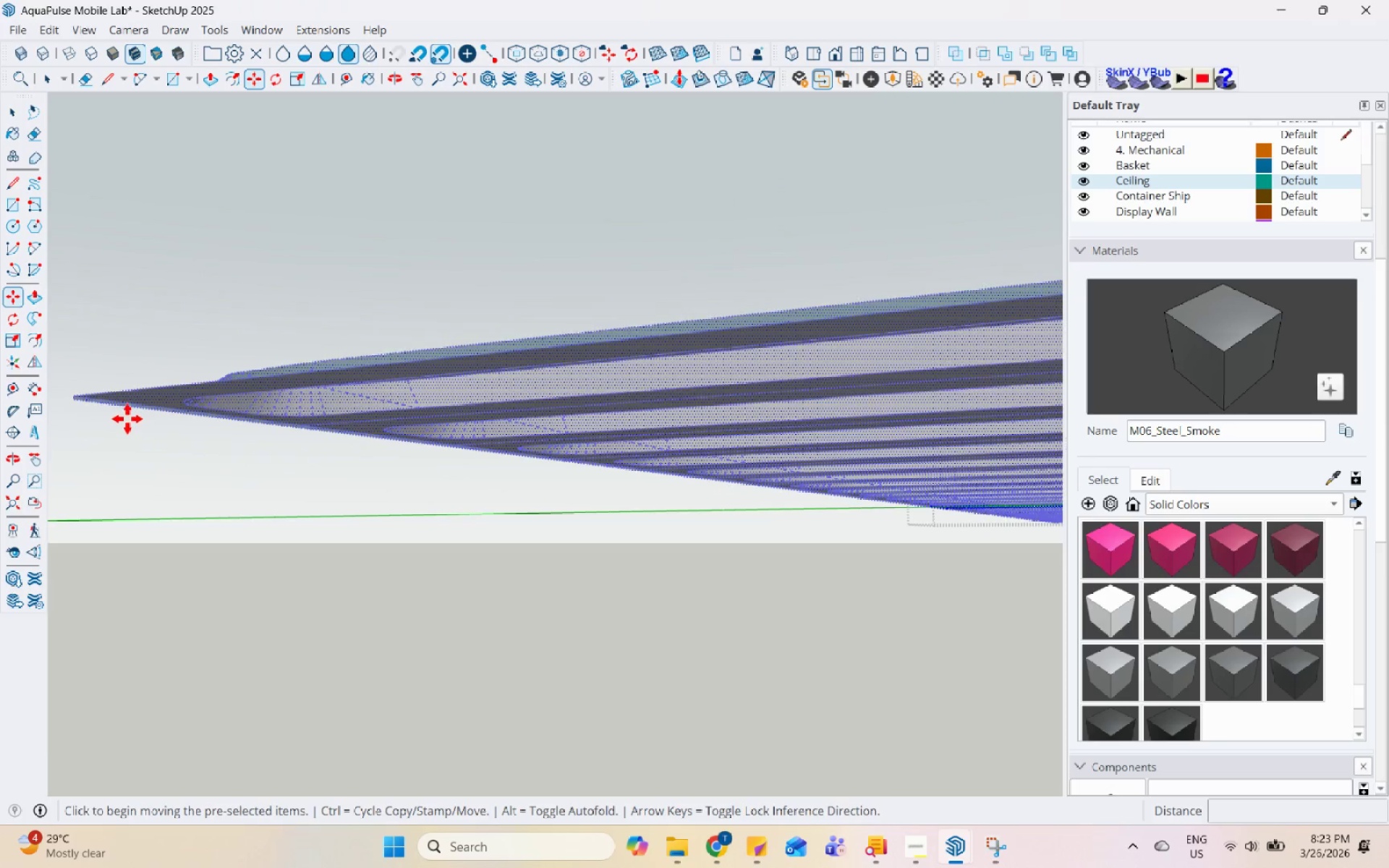 
scroll: coordinate [252, 385], scroll_direction: up, amount: 6.0
 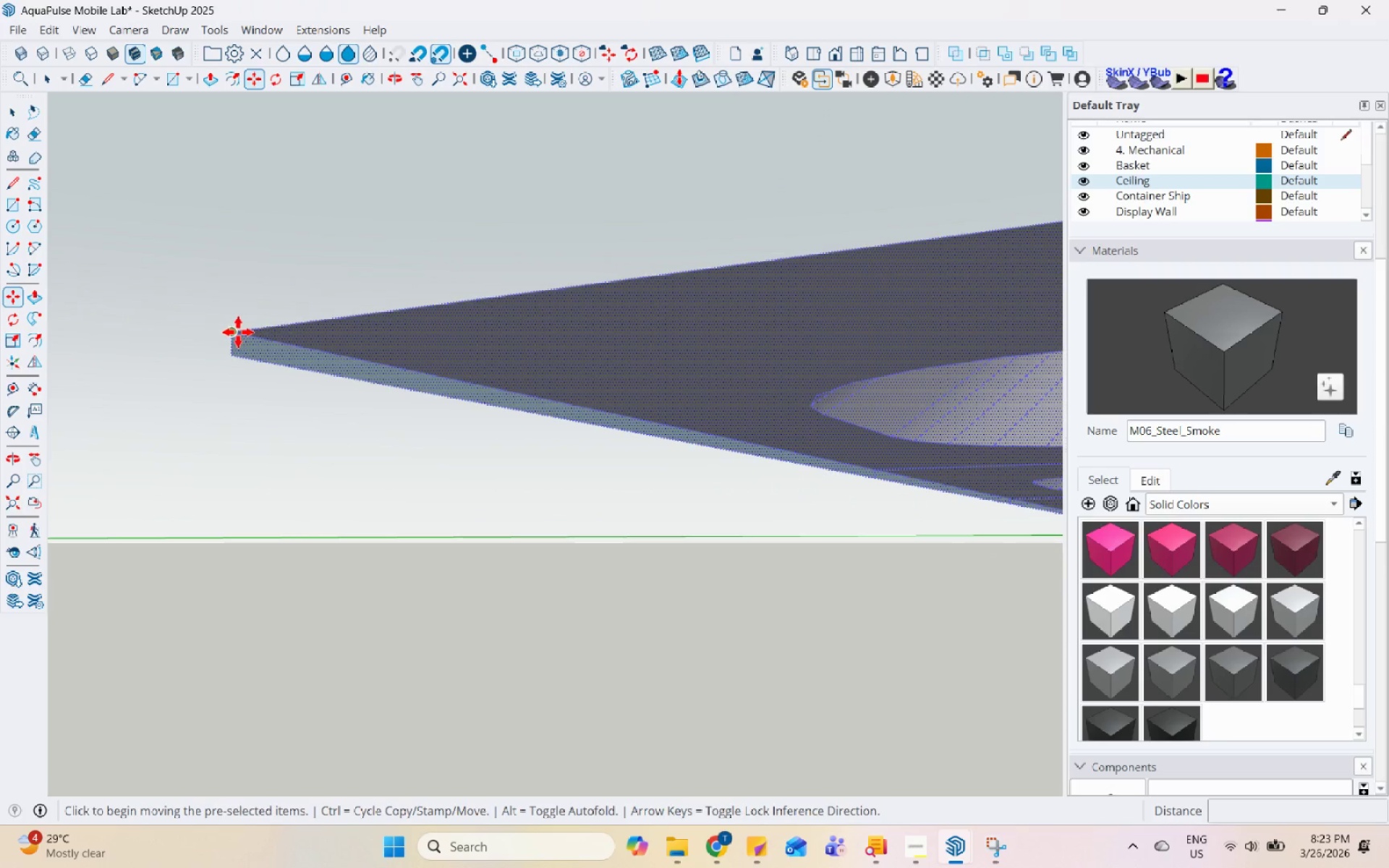 
left_click([238, 332])
 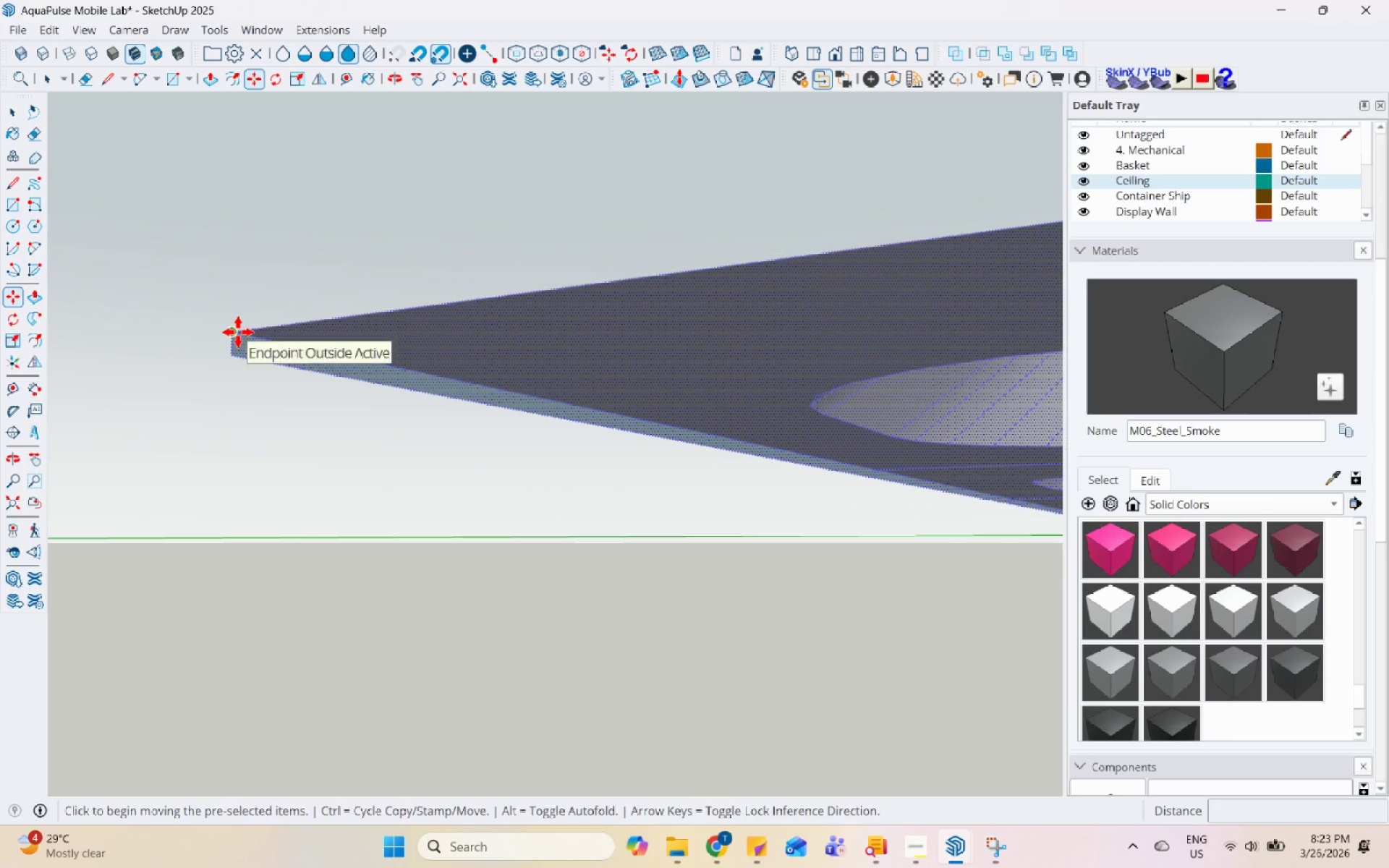 
key(Control+ControlLeft)
 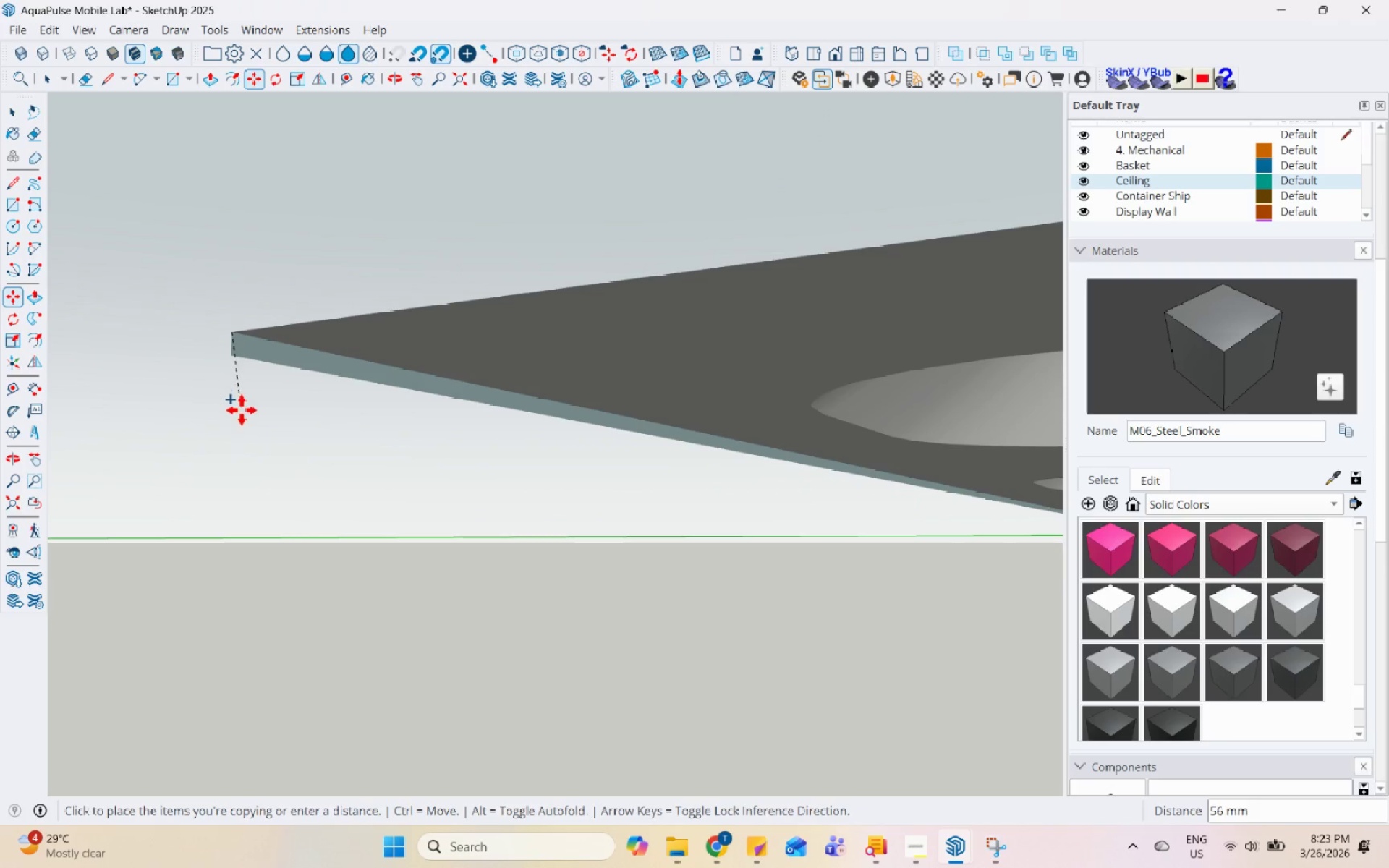 
scroll: coordinate [428, 583], scroll_direction: down, amount: 18.0
 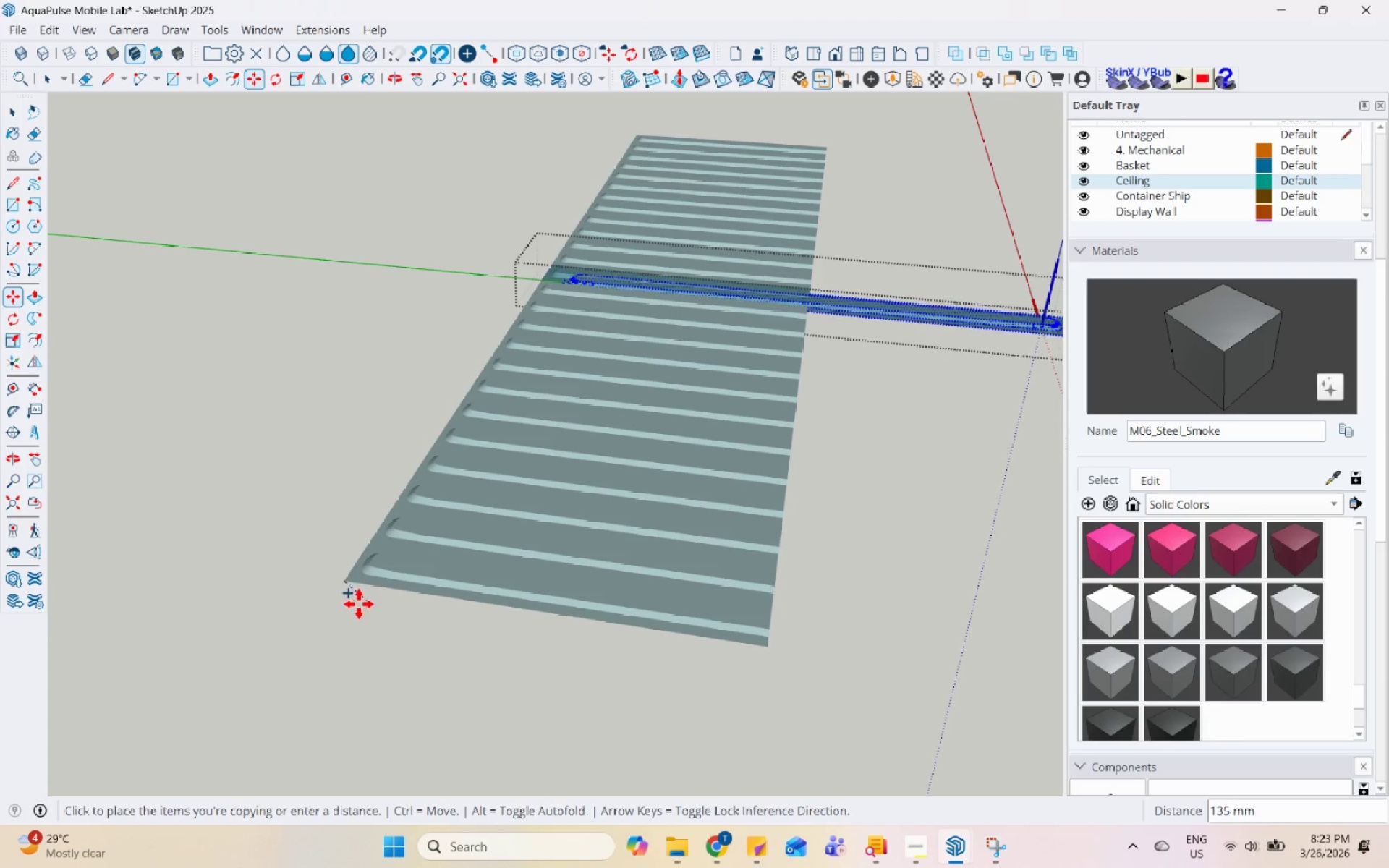 
key(Space)
 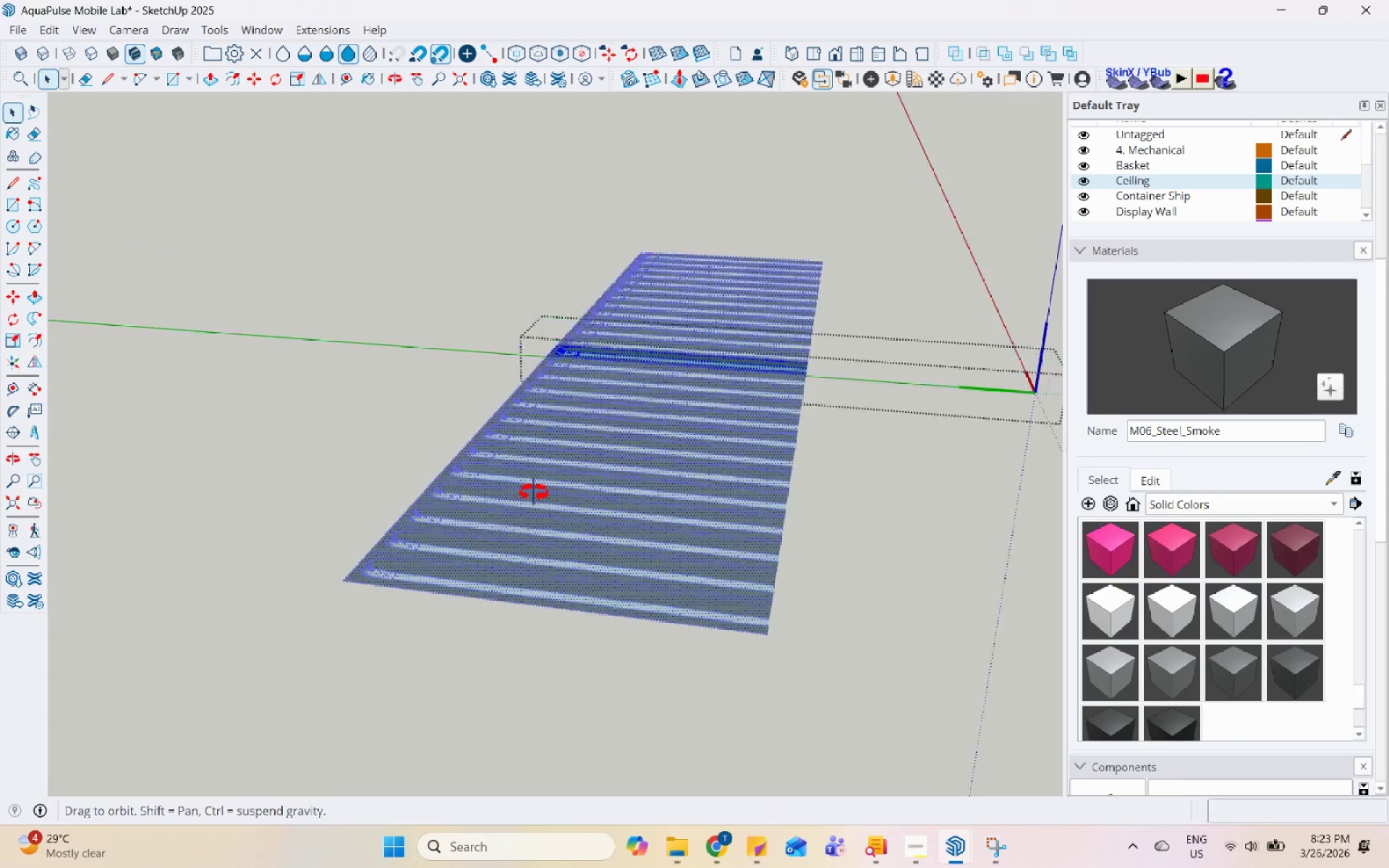 
key(Escape)
 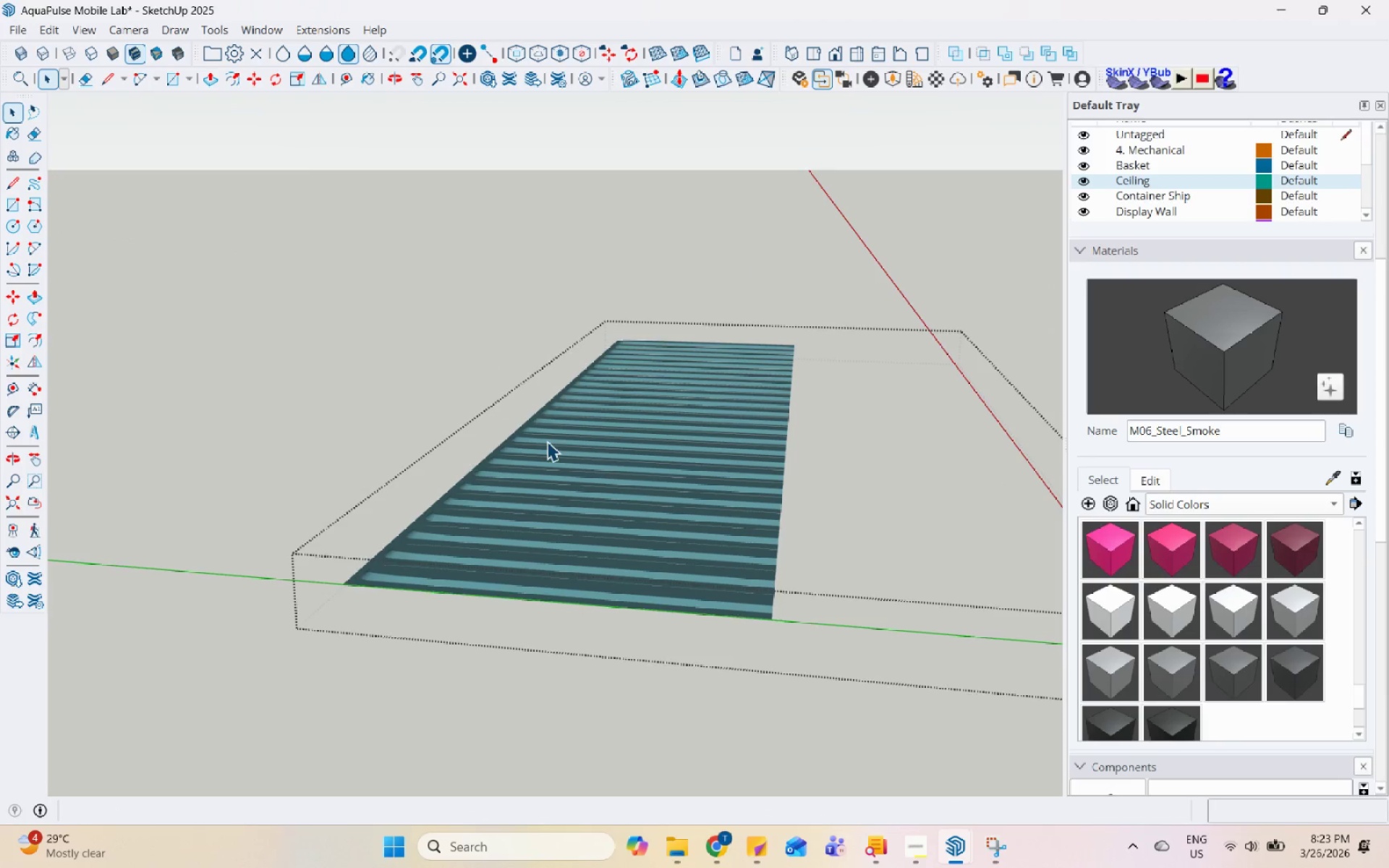 
key(Escape)
 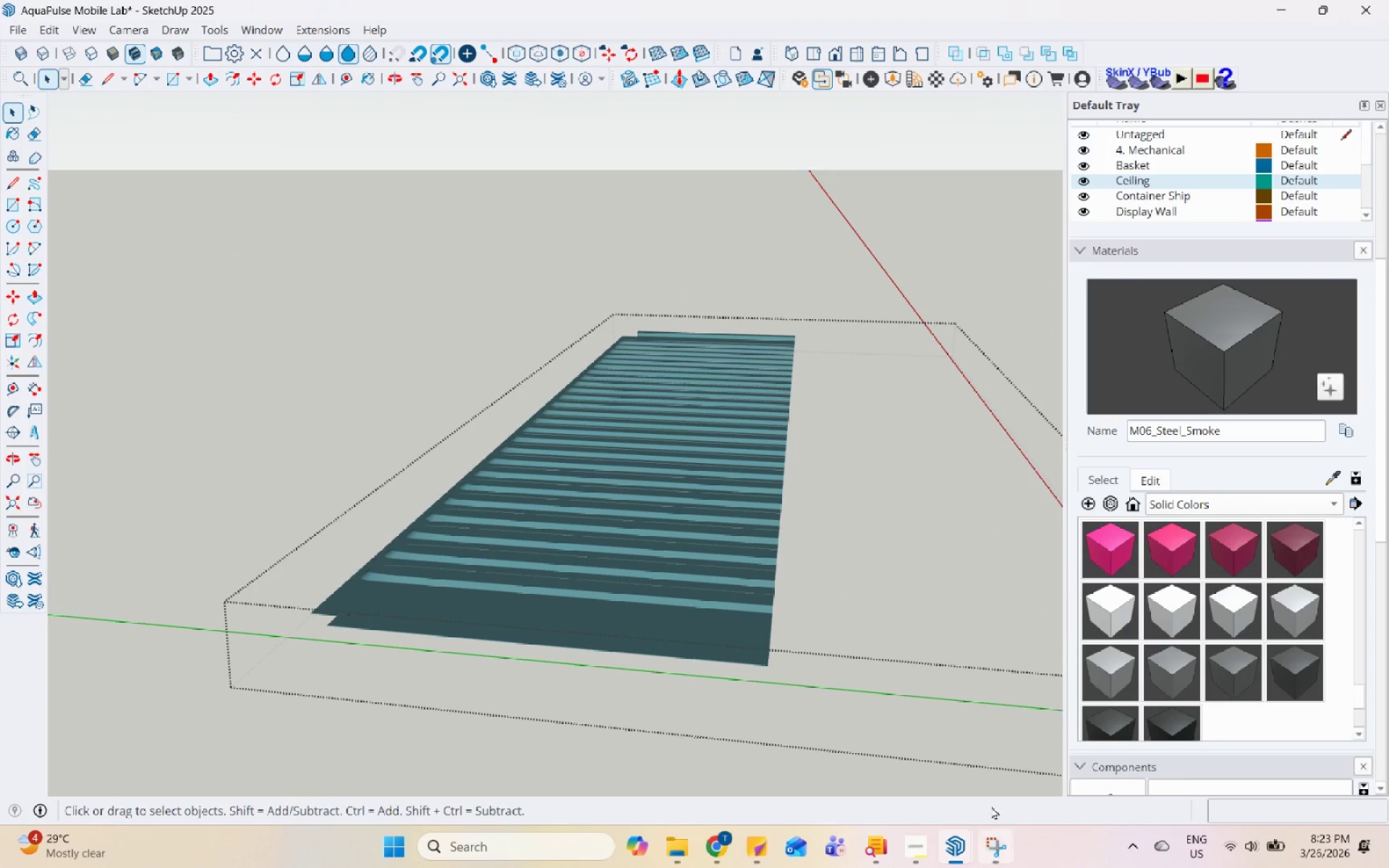 
key(Escape)
 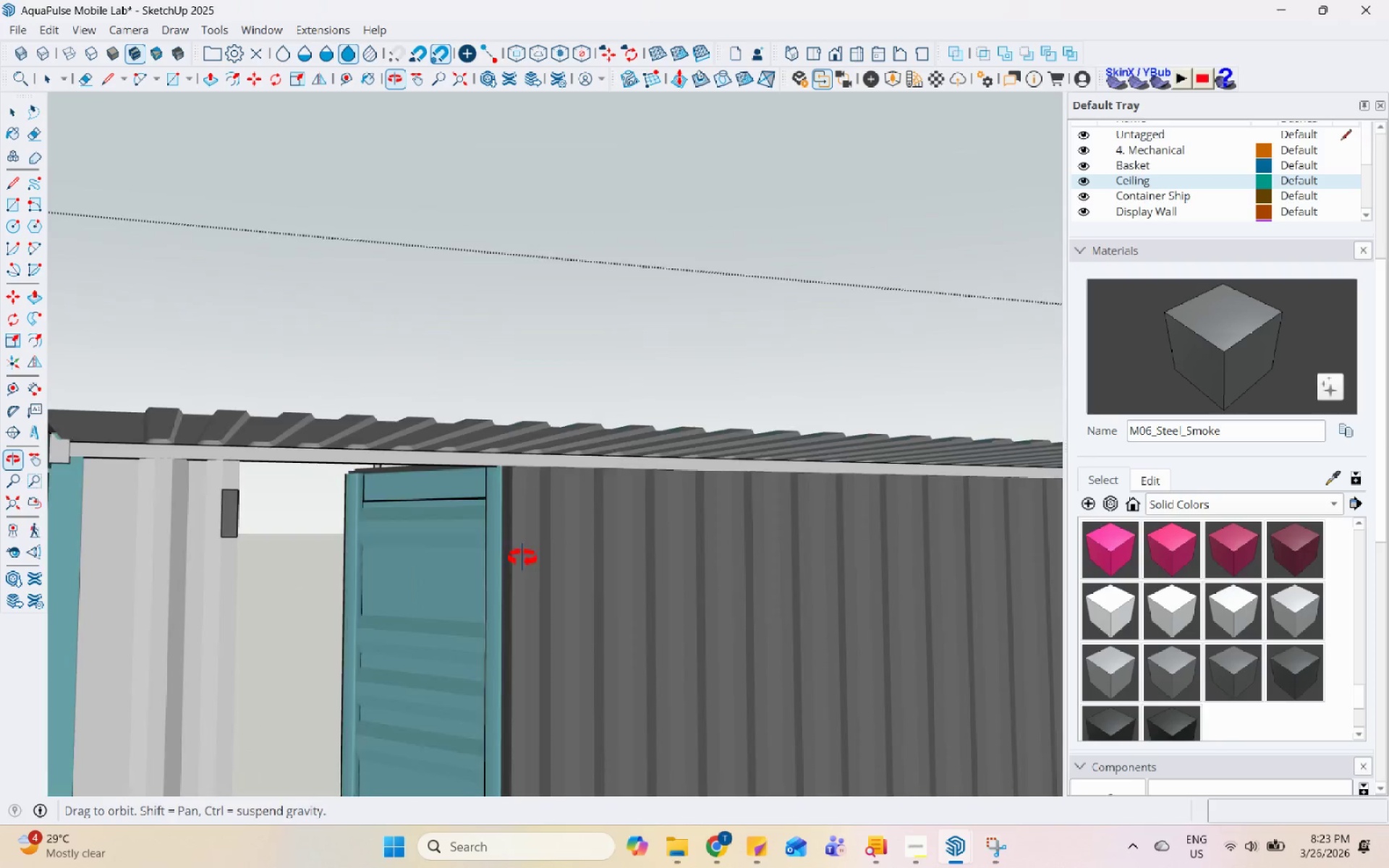 
key(Escape)
 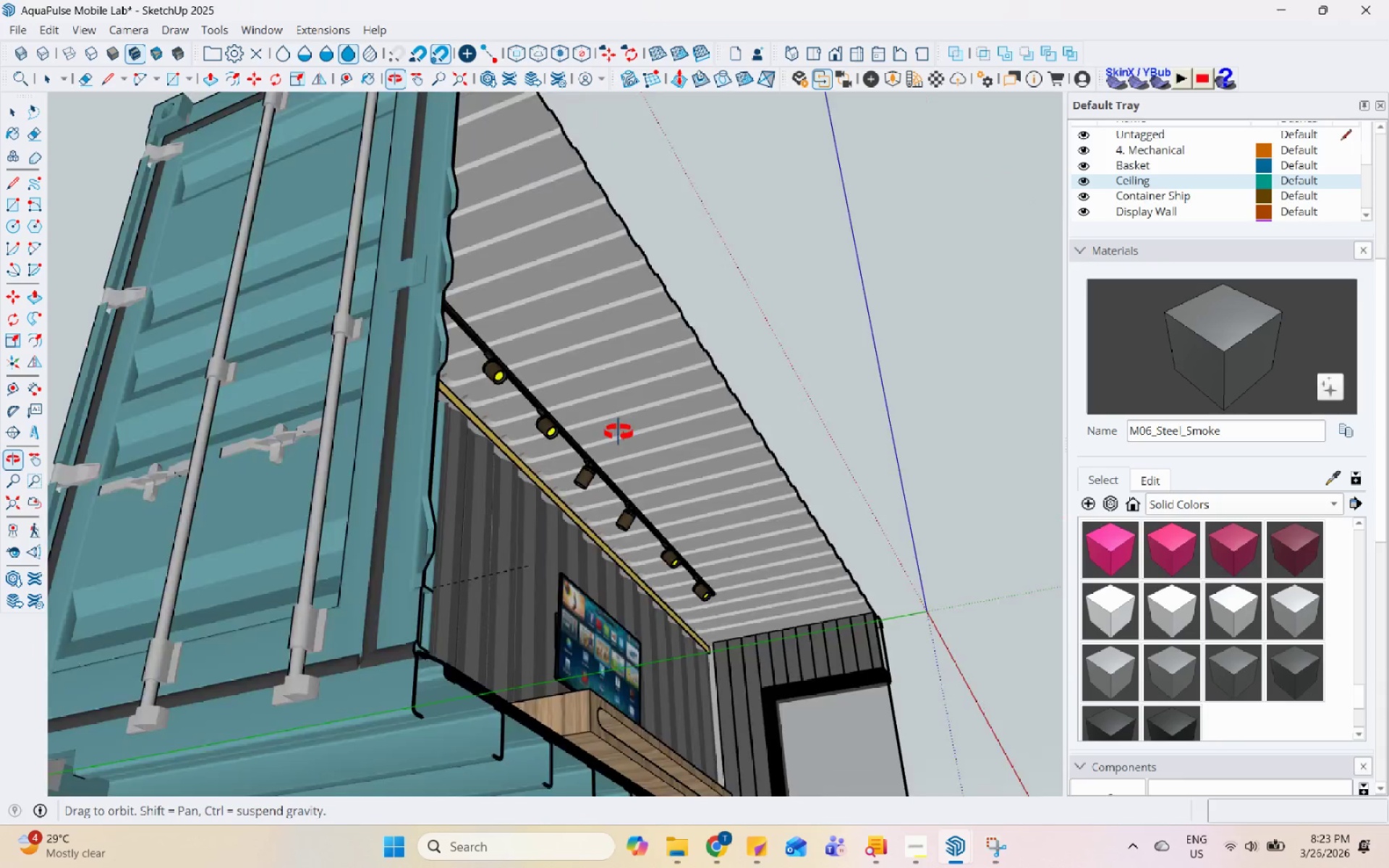 
scroll: coordinate [506, 457], scroll_direction: down, amount: 8.0
 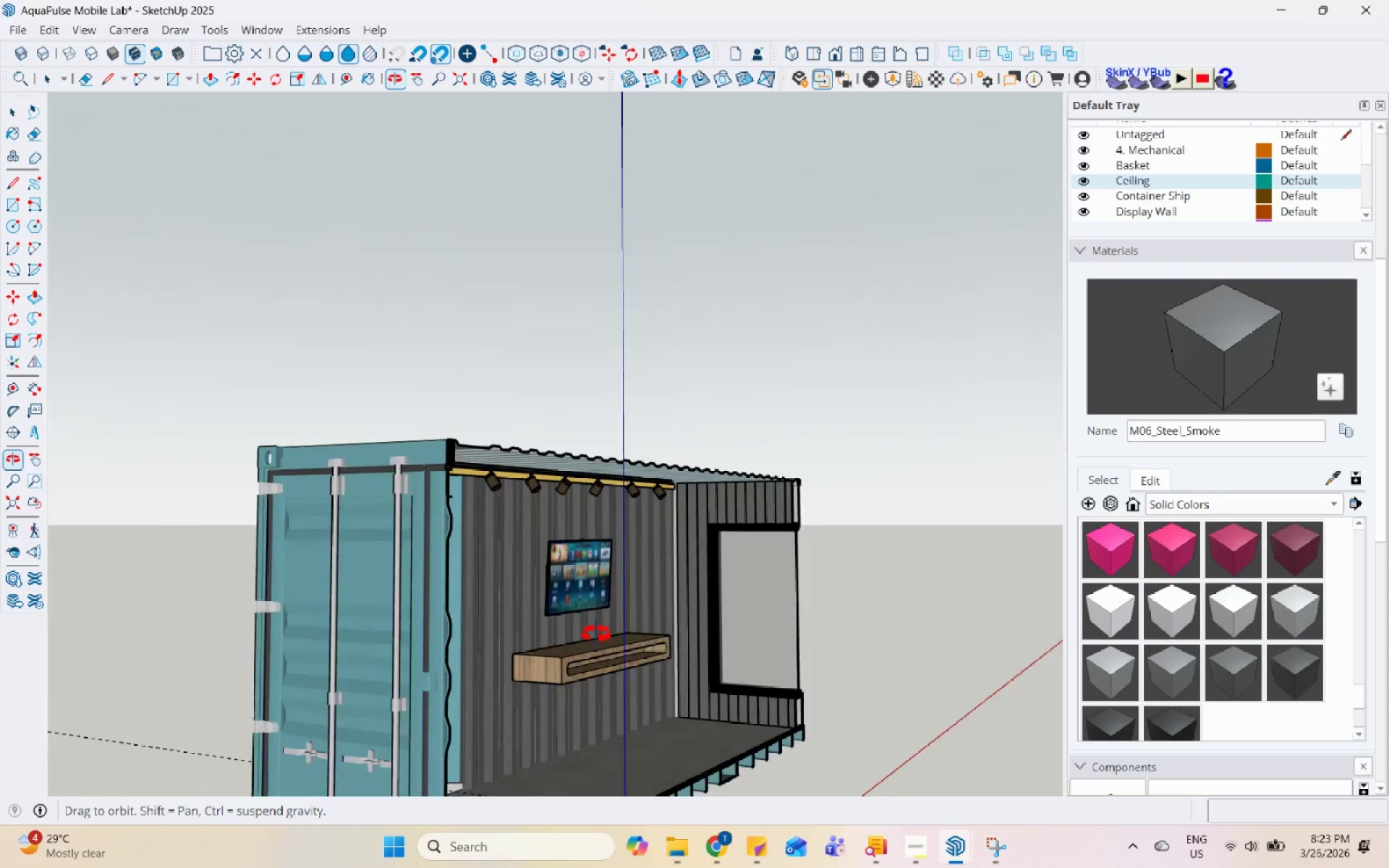 
scroll: coordinate [679, 754], scroll_direction: up, amount: 5.0
 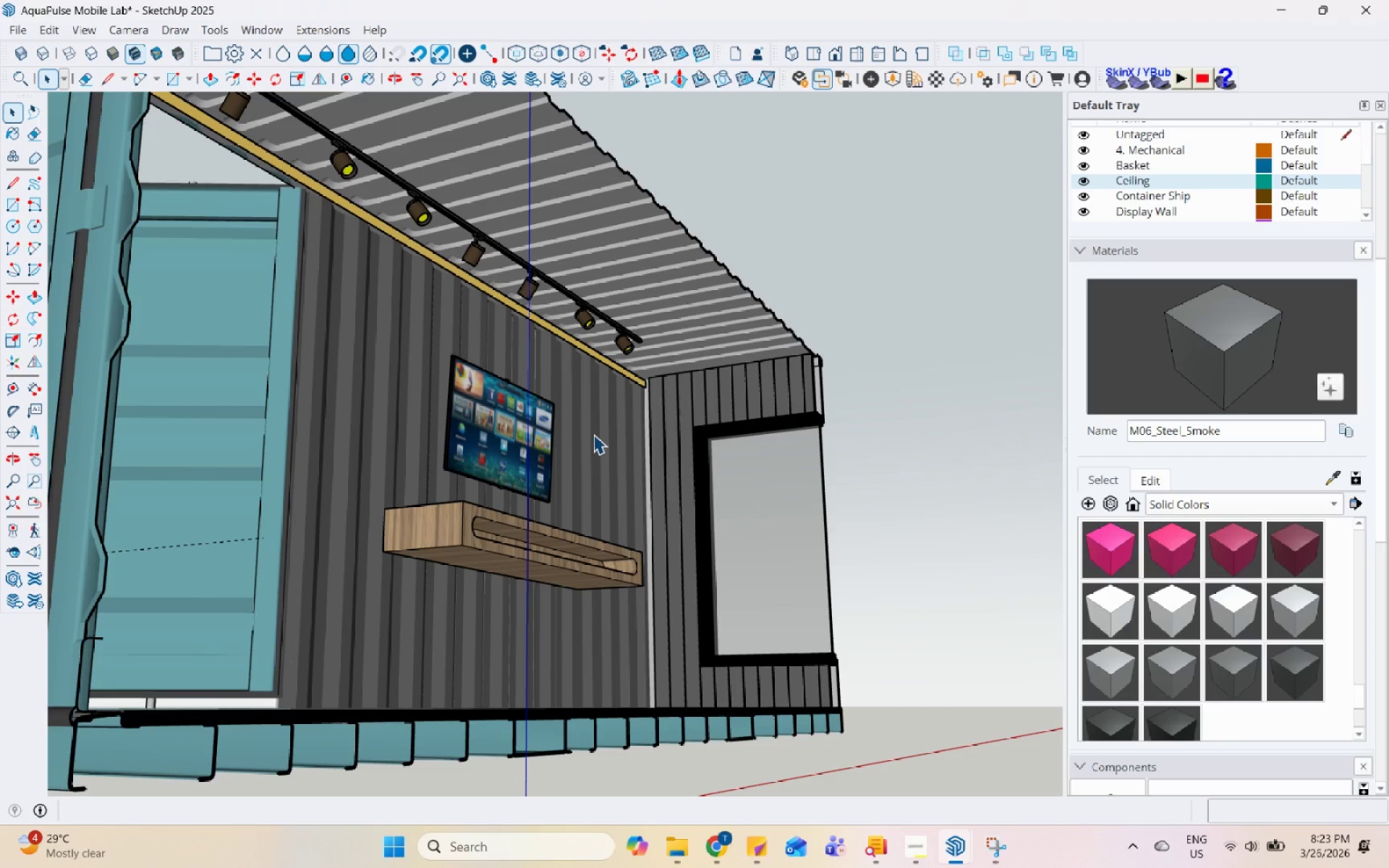 
wait(11.53)
 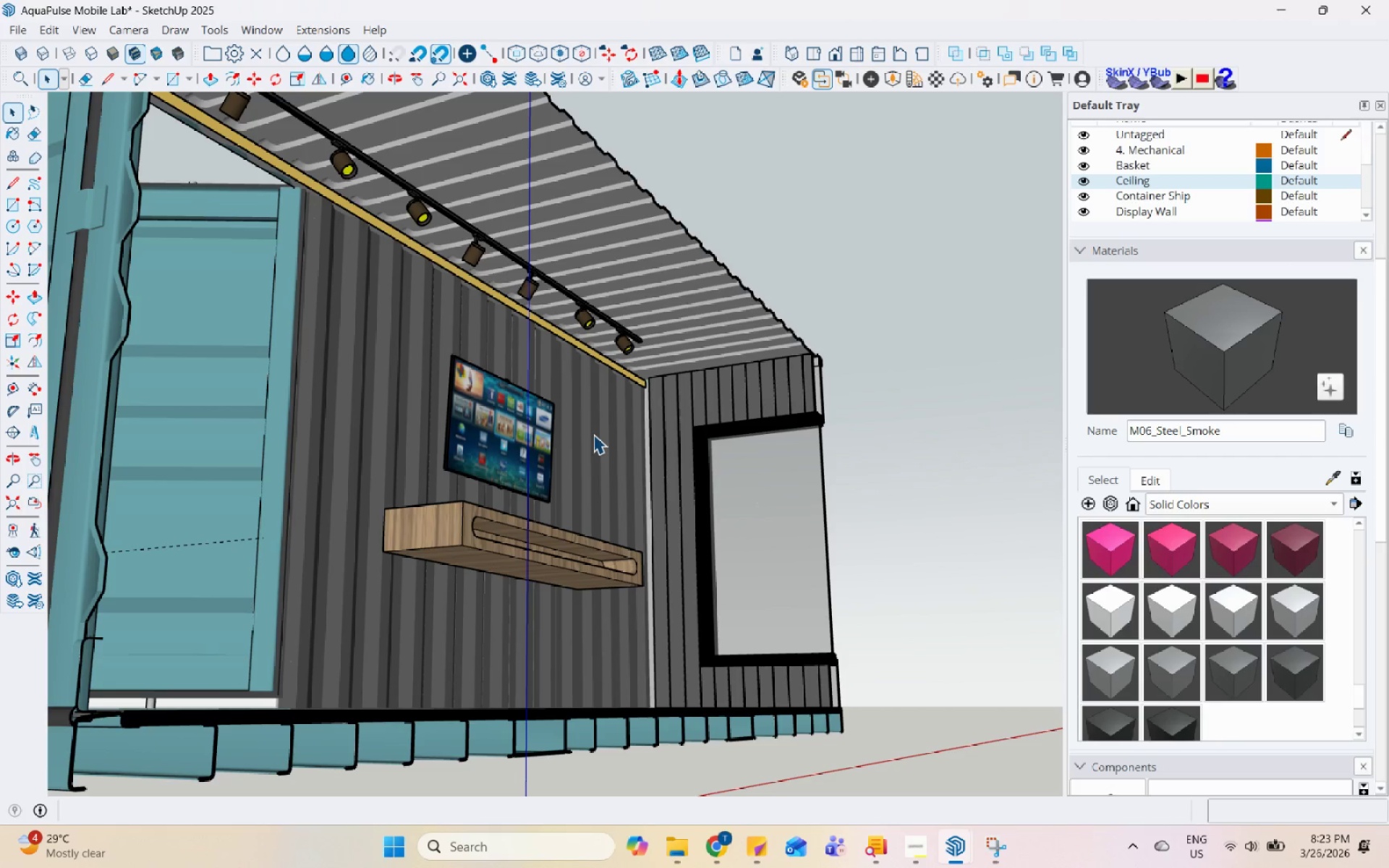 
scroll: coordinate [286, 439], scroll_direction: down, amount: 6.0
 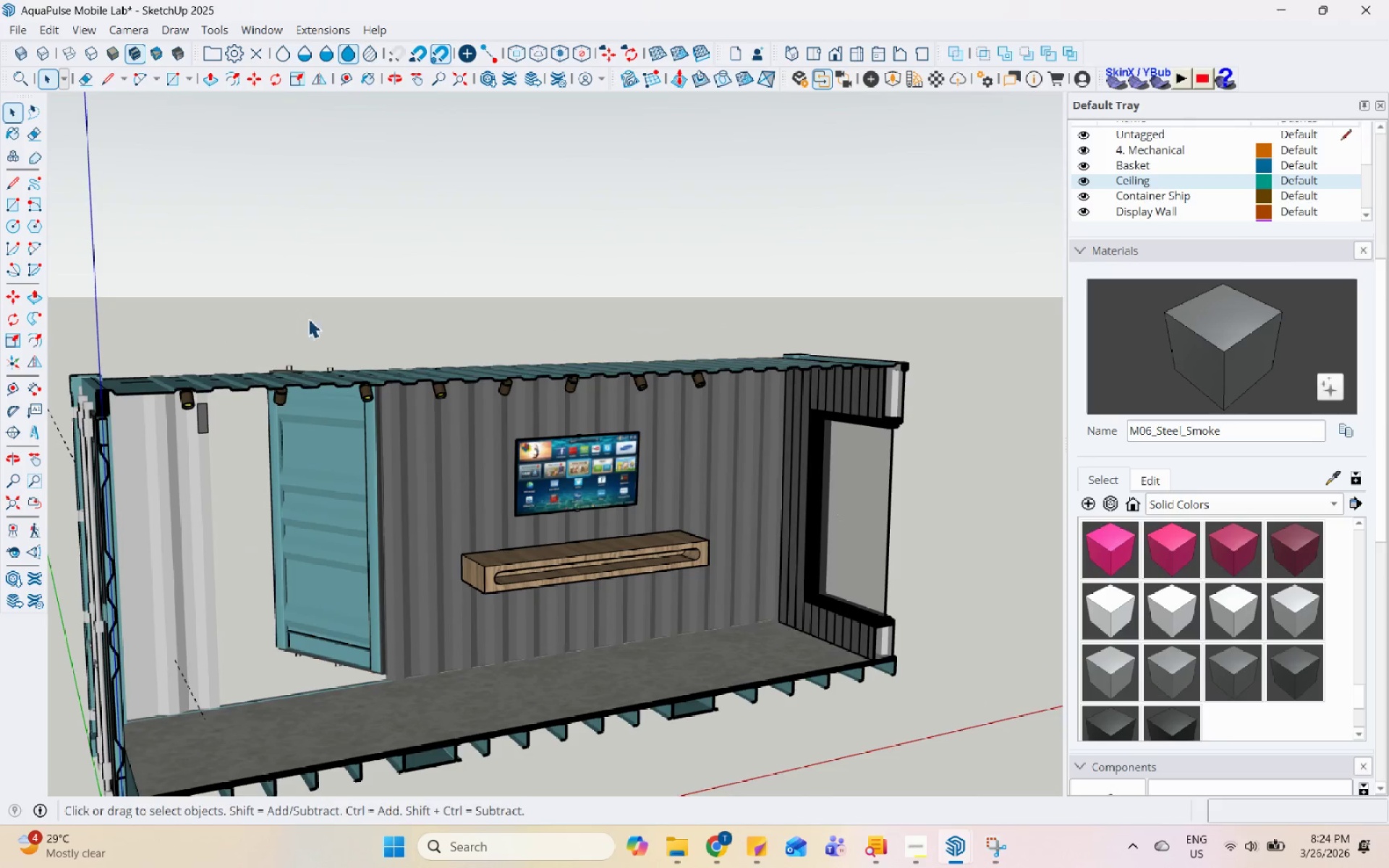 
left_click([210, 28])
 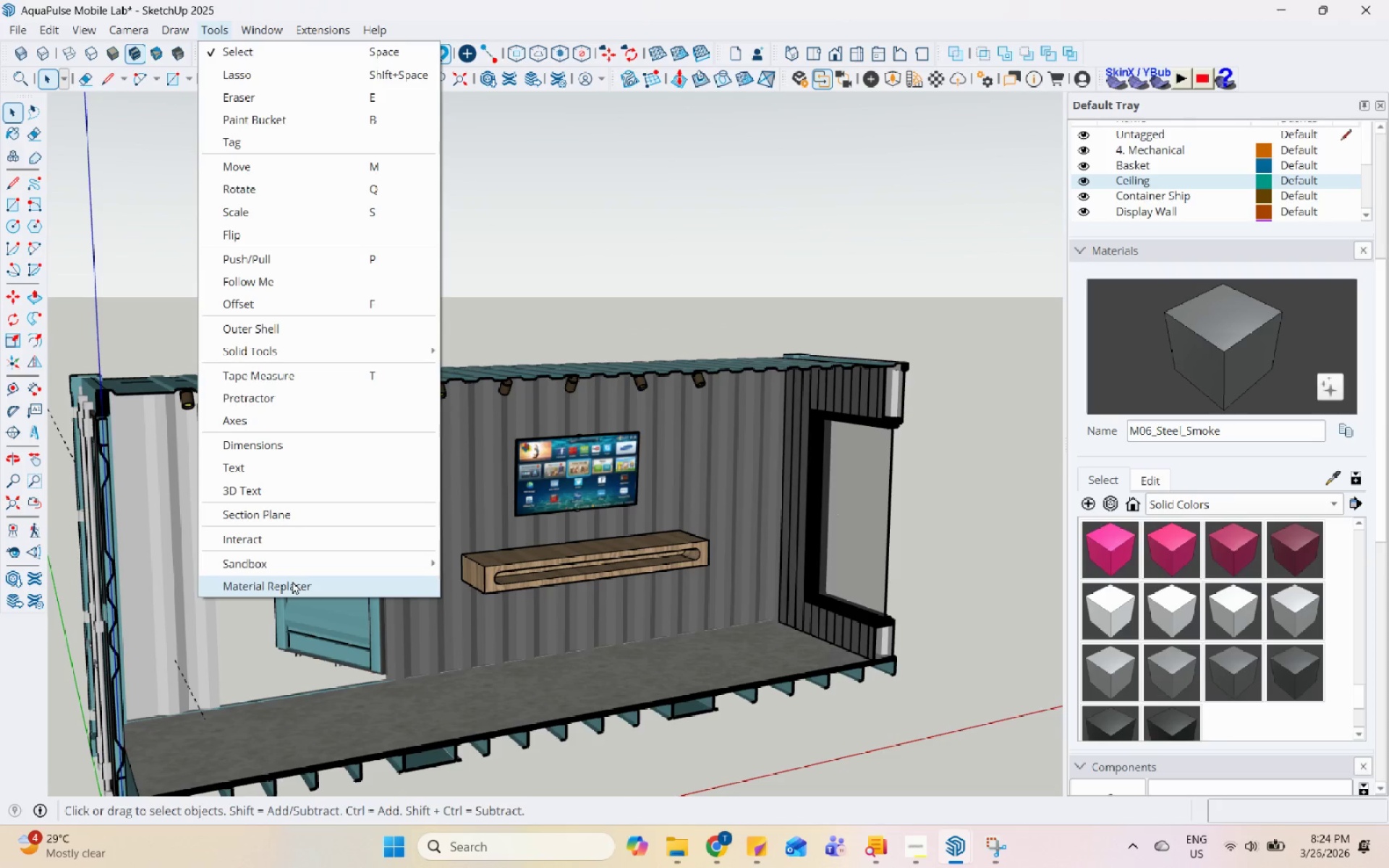 
left_click([292, 581])
 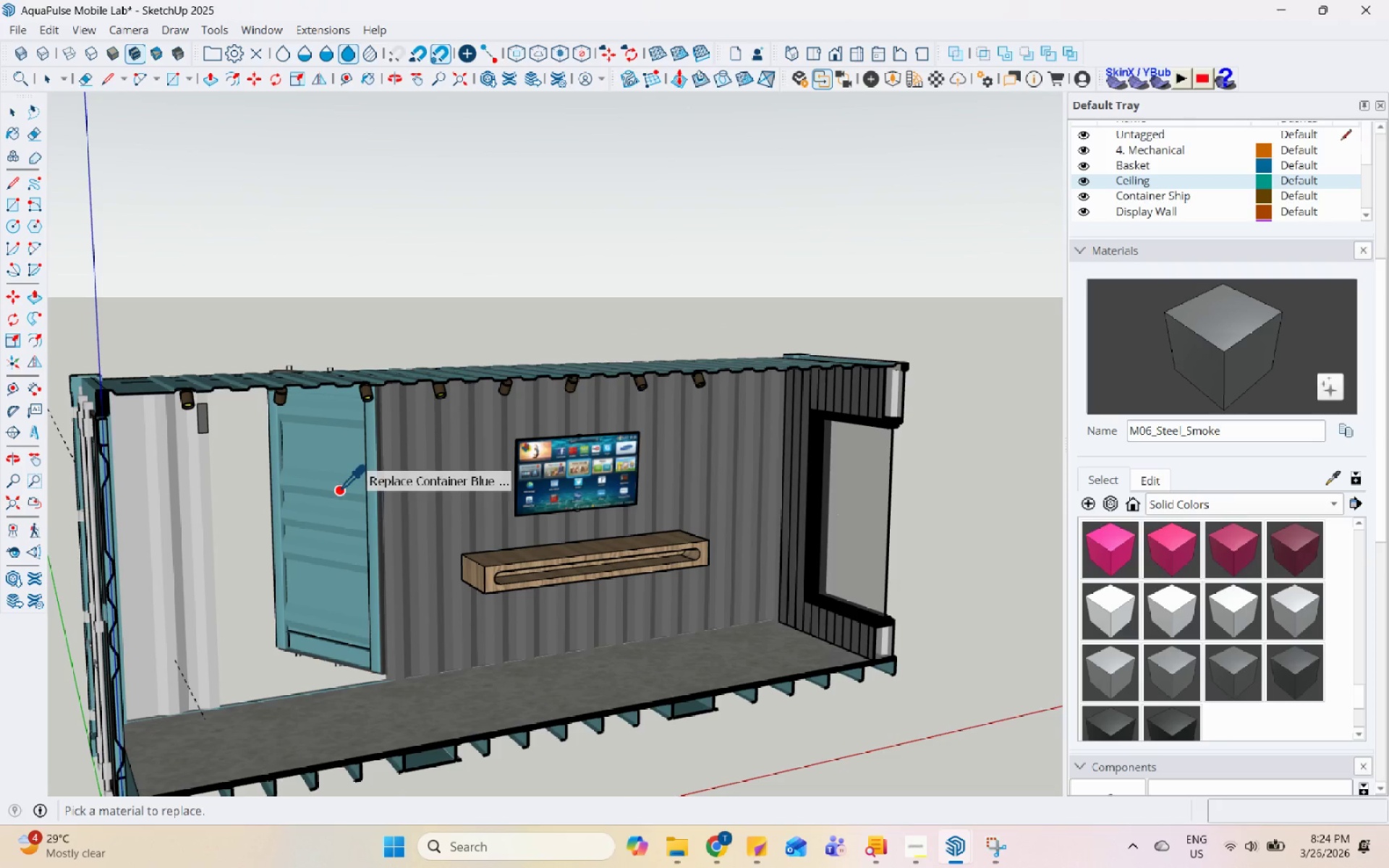 
left_click([328, 477])
 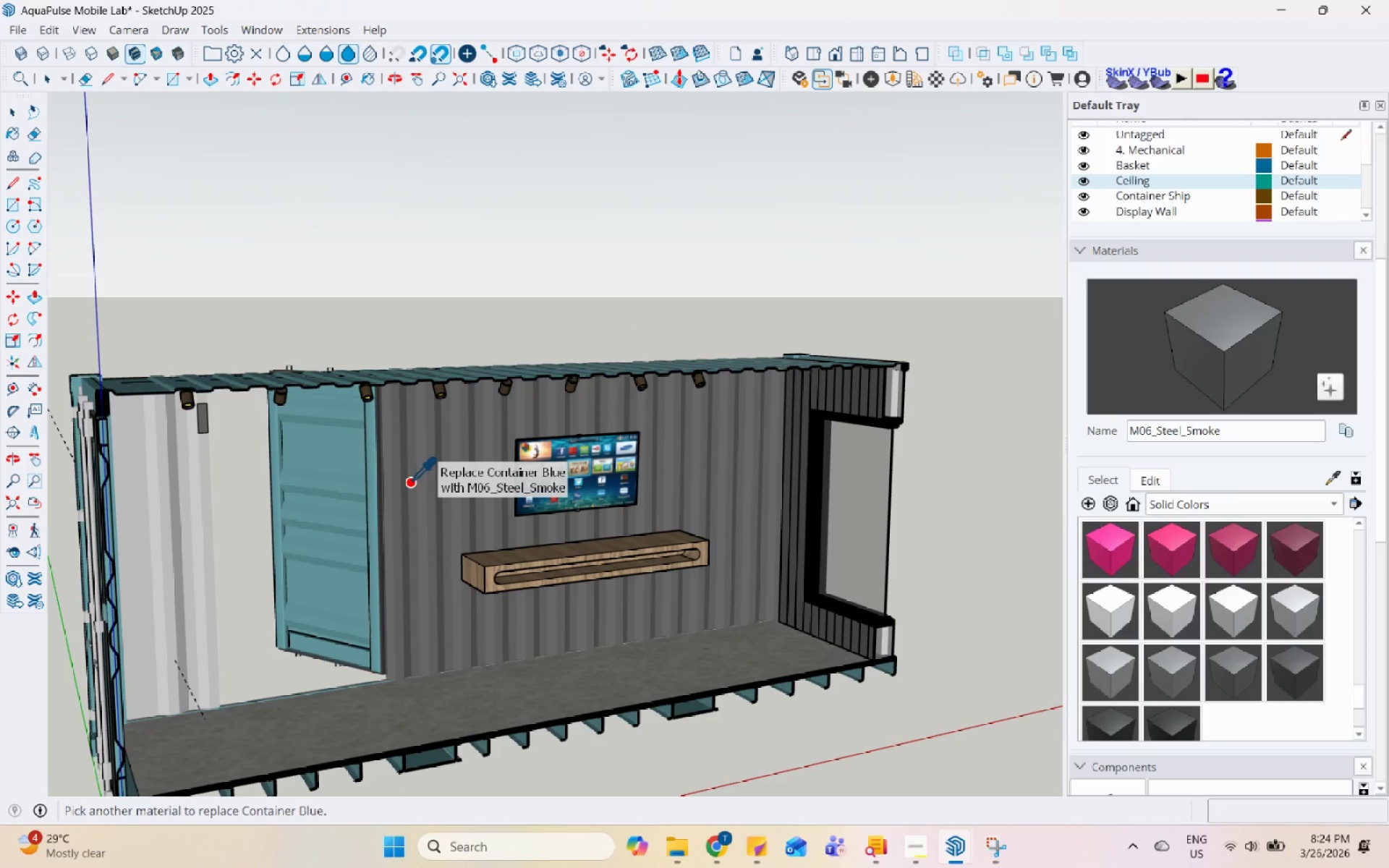 
left_click([409, 482])
 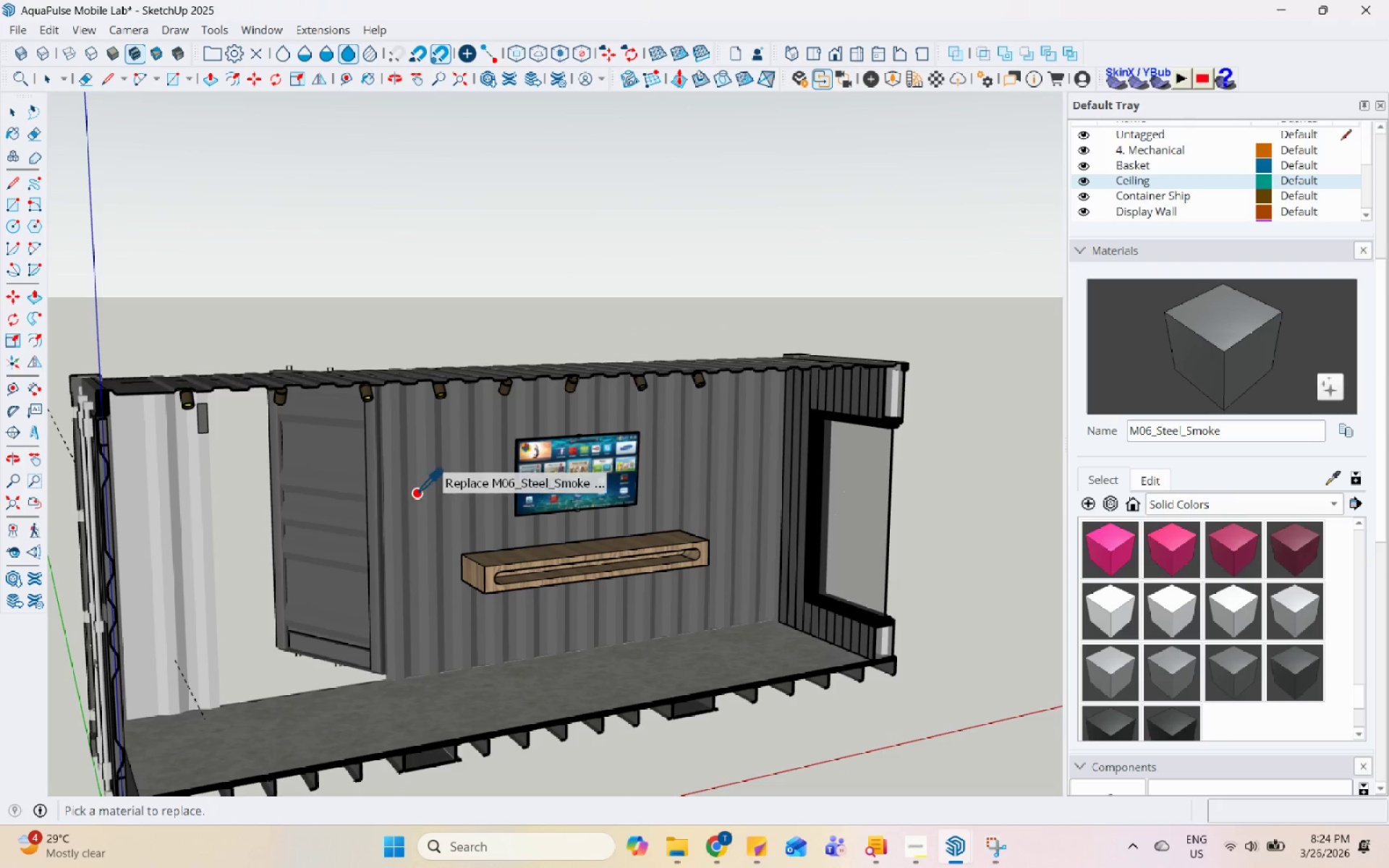 
key(Space)
 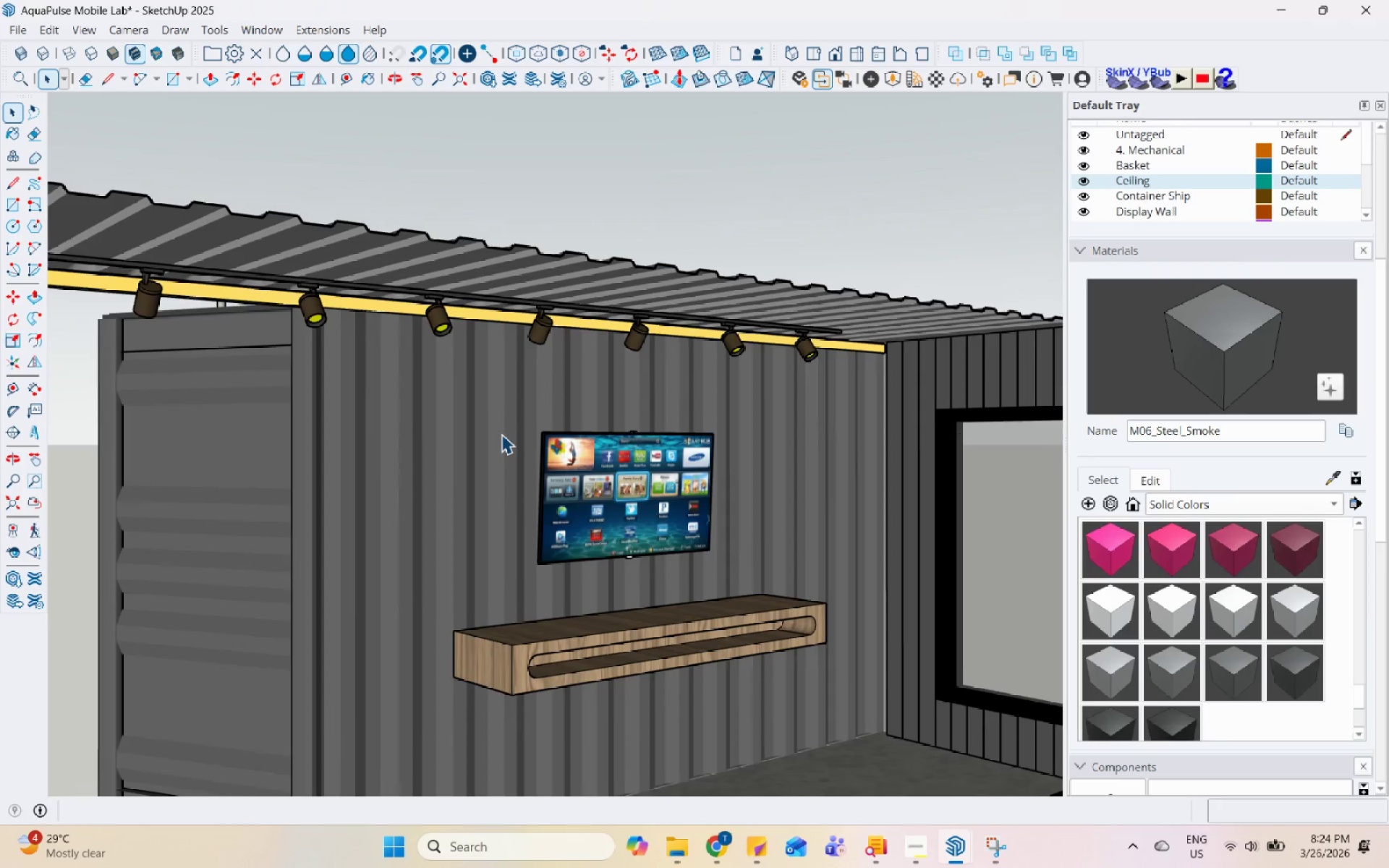 
key(Escape)
 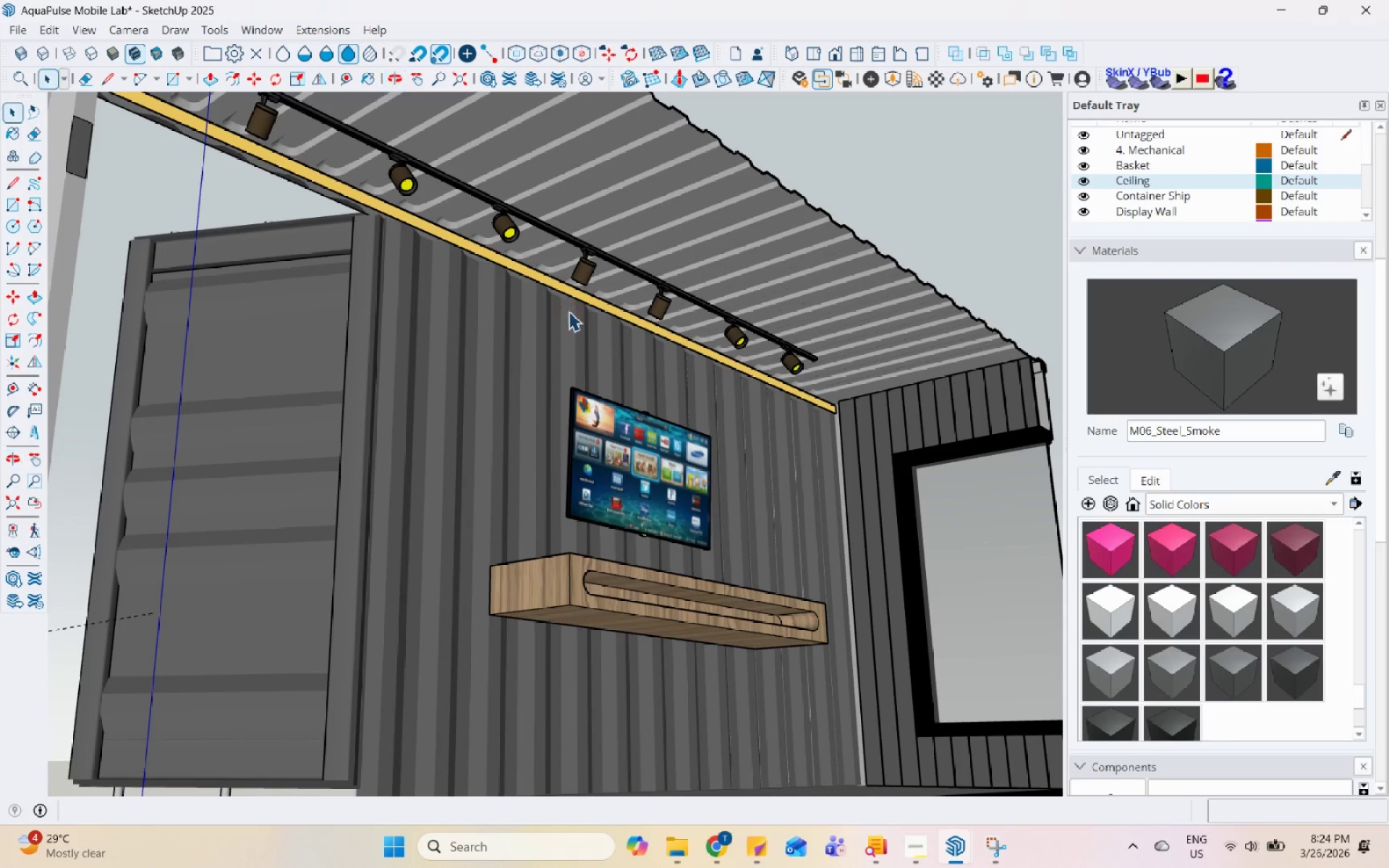 
scroll: coordinate [502, 511], scroll_direction: up, amount: 6.0
 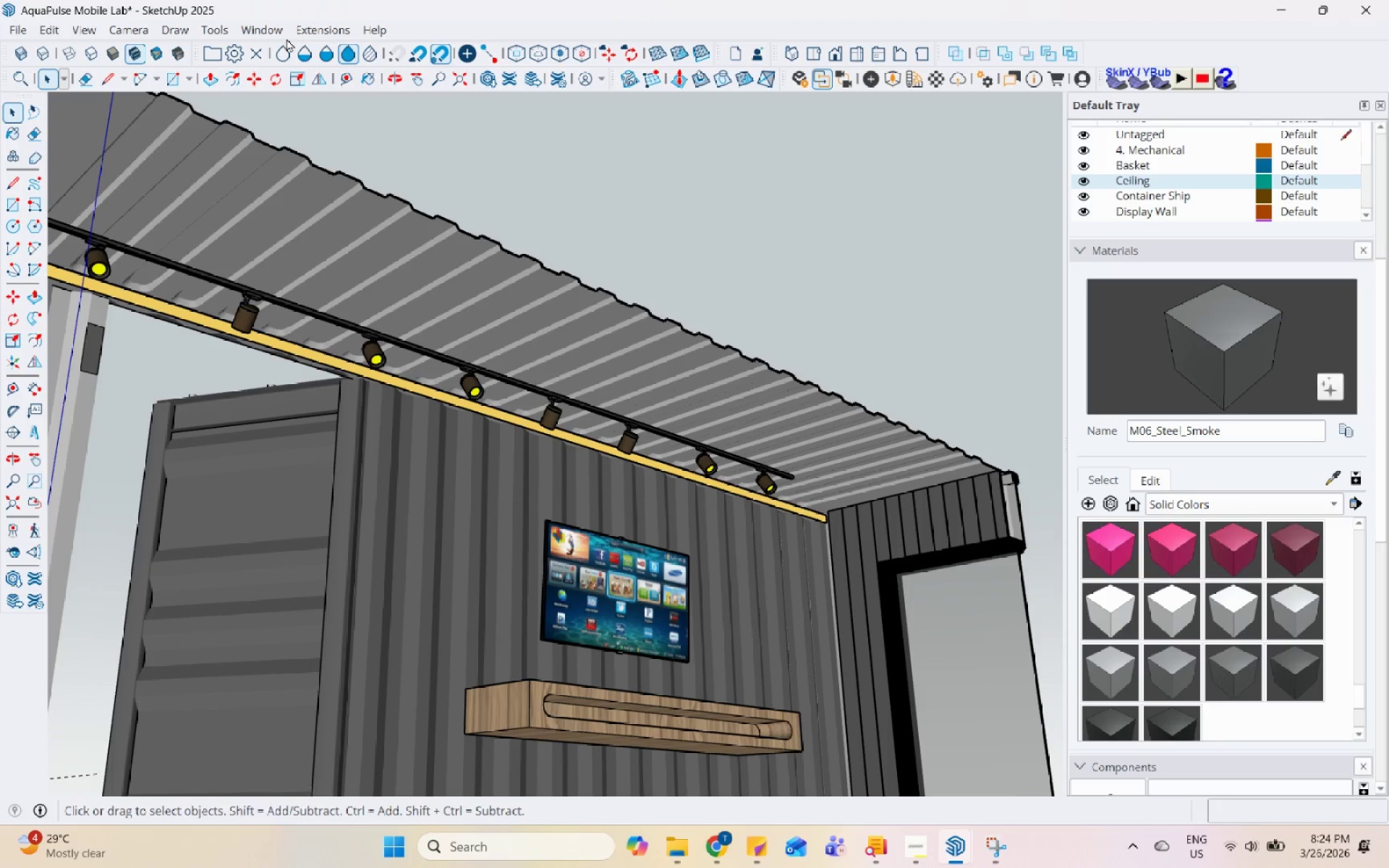 
left_click([221, 29])
 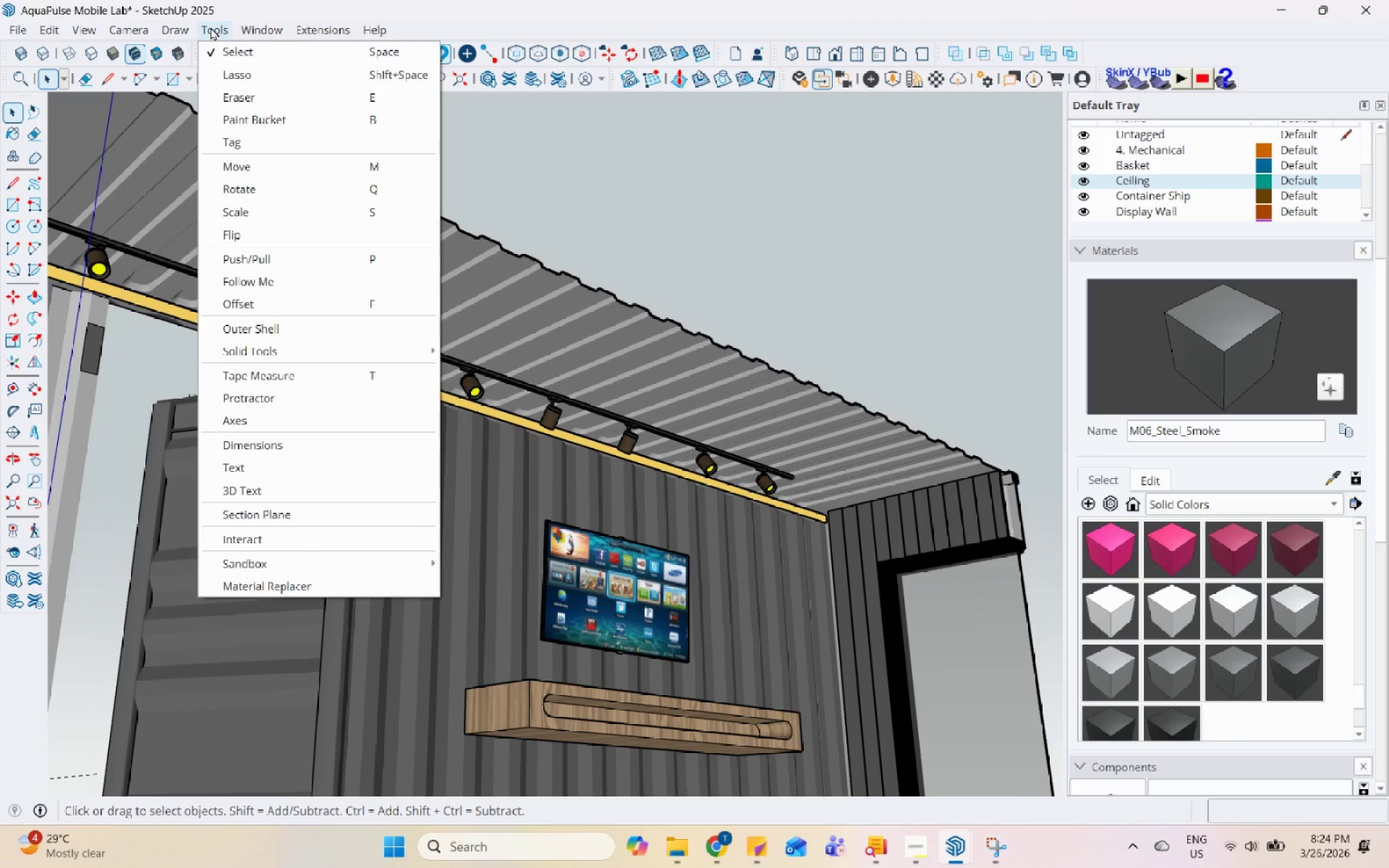 
left_click([304, 590])
 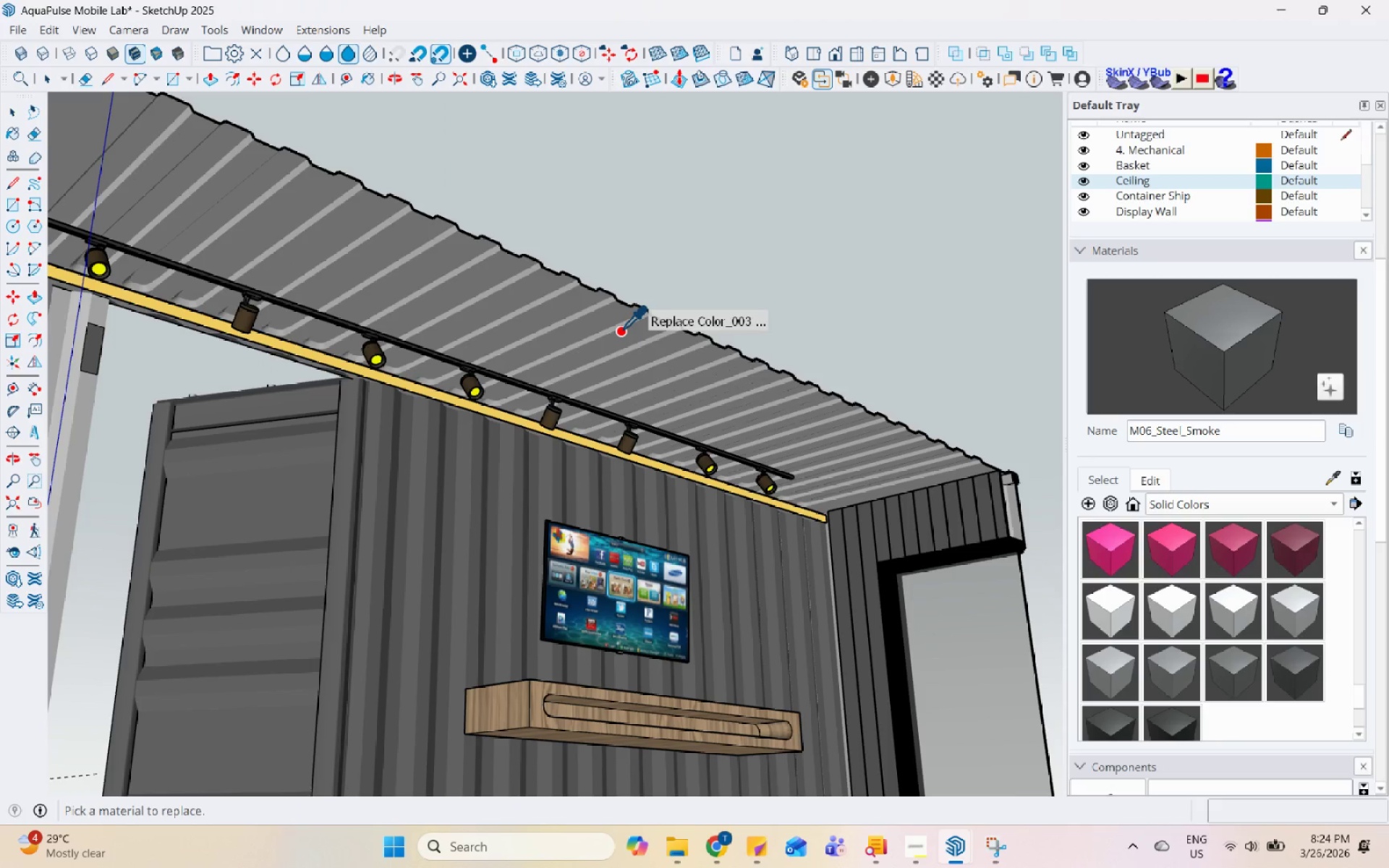 
left_click([620, 337])
 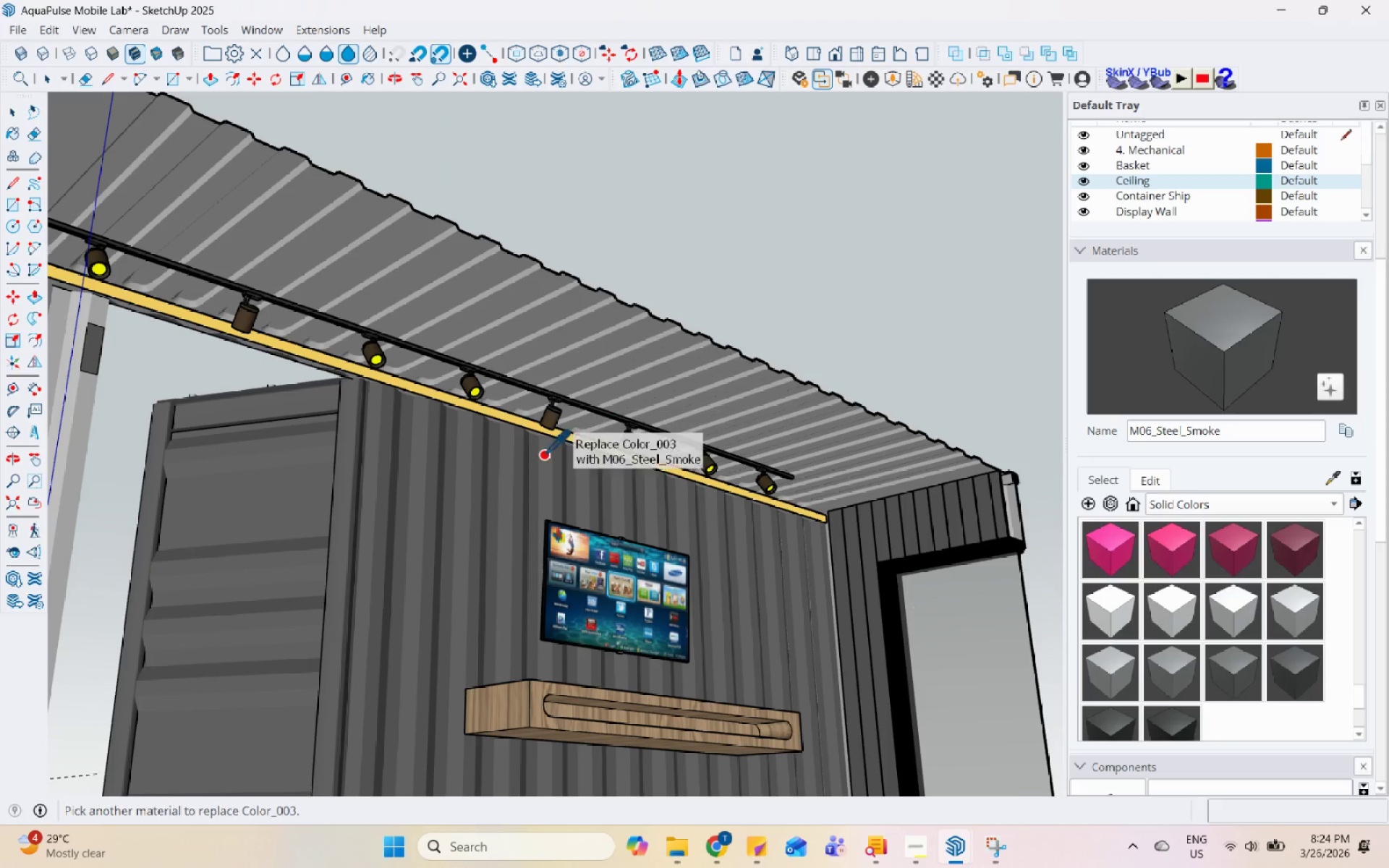 
left_click([540, 456])
 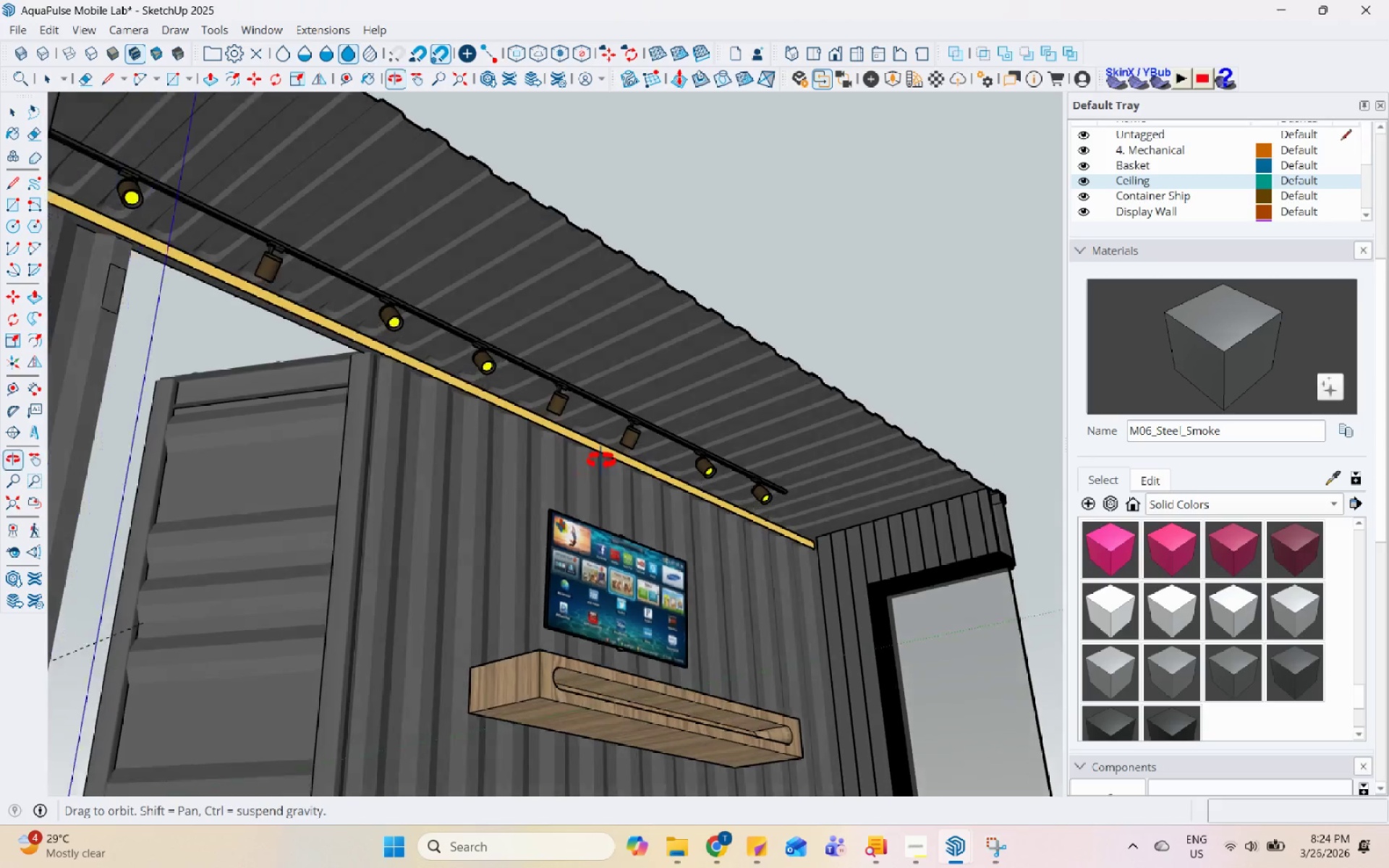 
key(Space)
 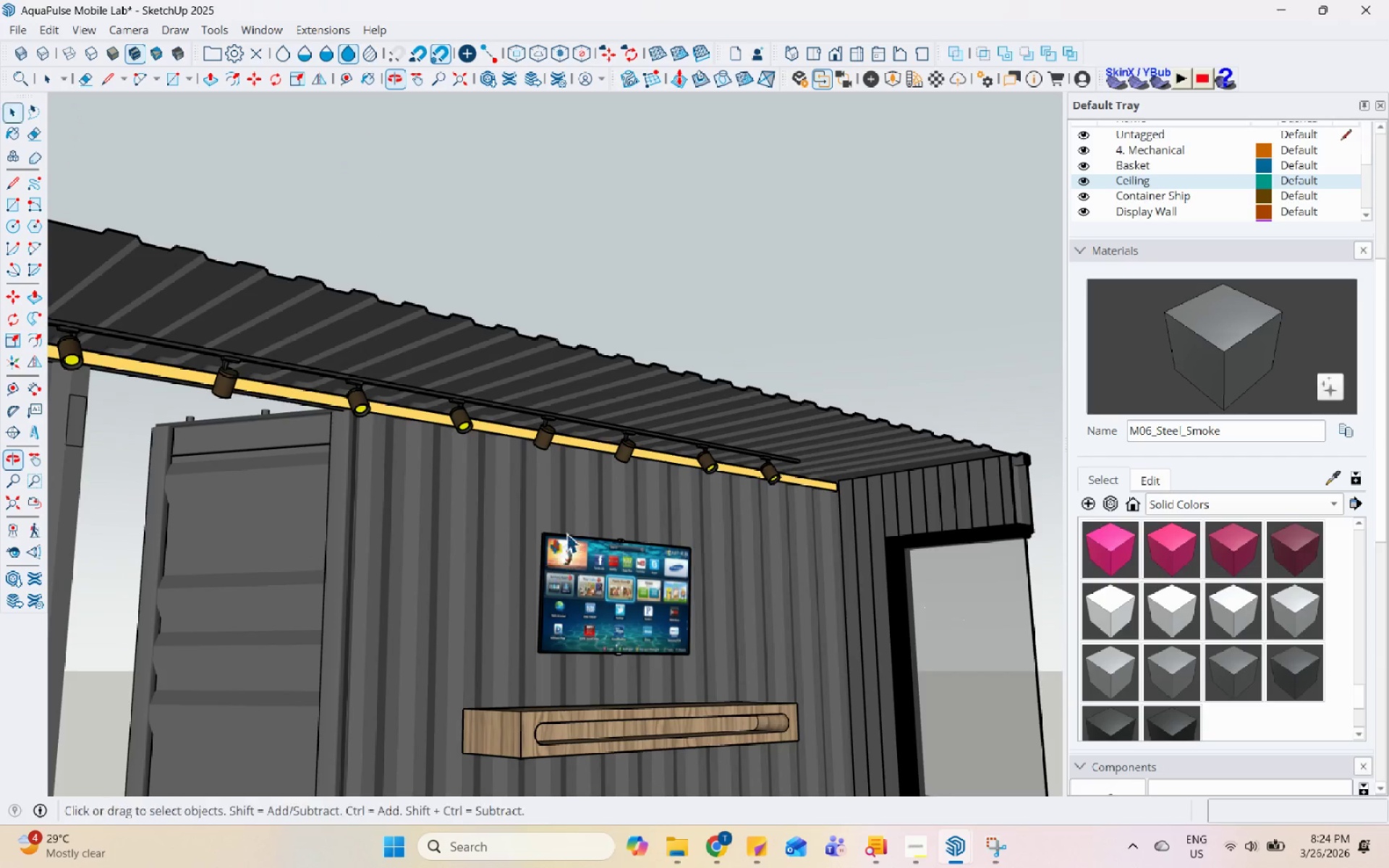 
key(Escape)
 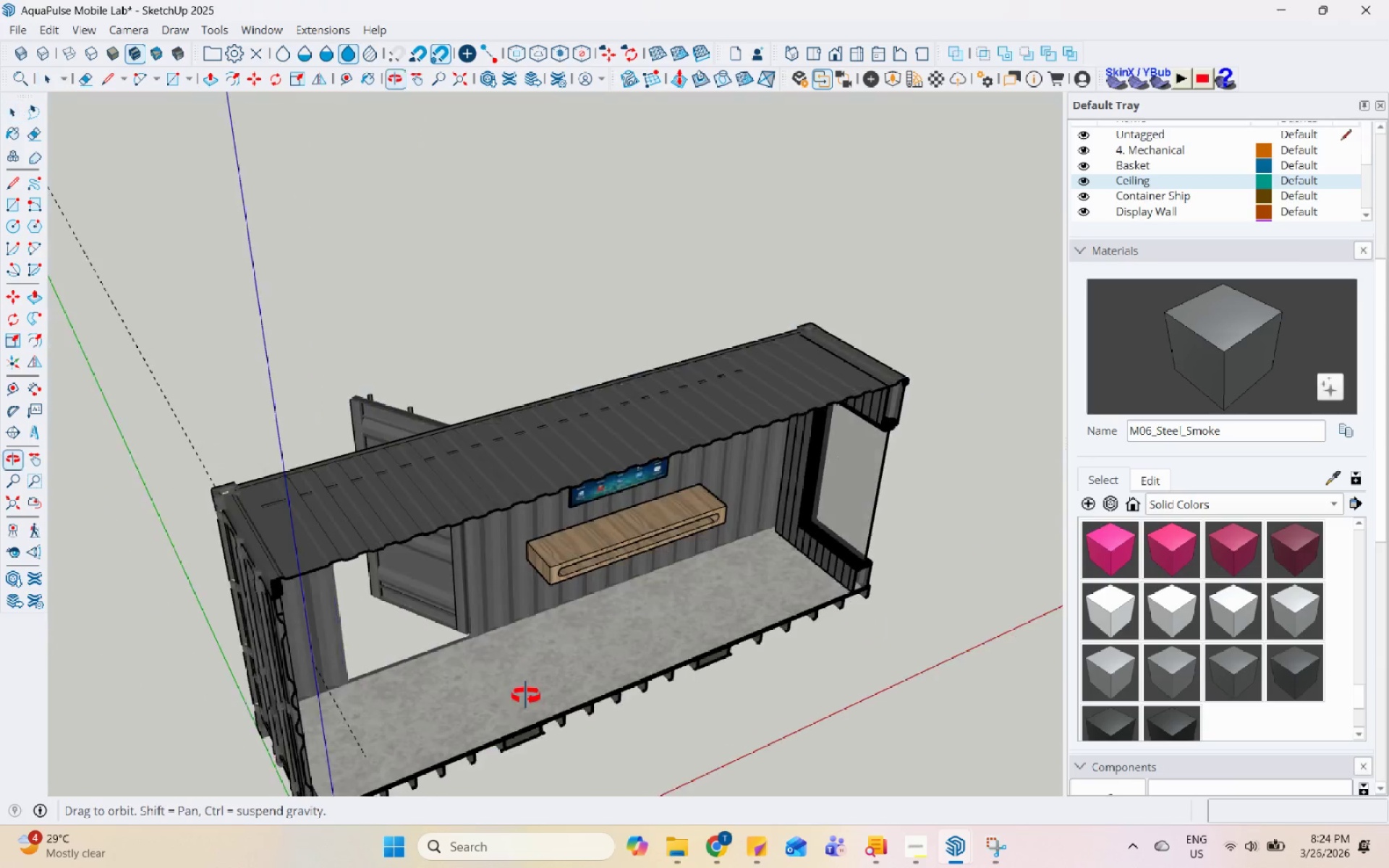 
scroll: coordinate [608, 357], scroll_direction: down, amount: 7.0
 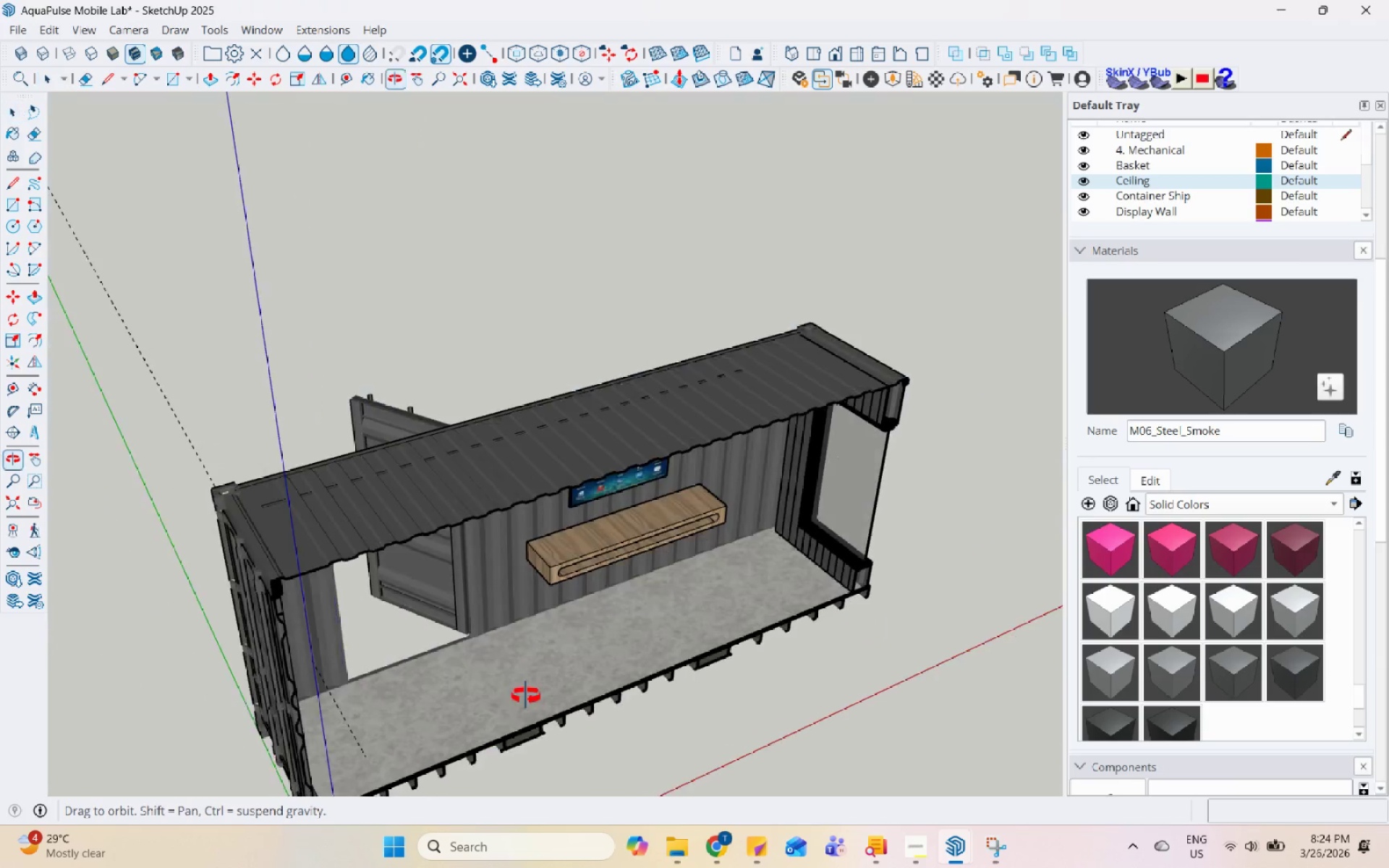 
key(Escape)
 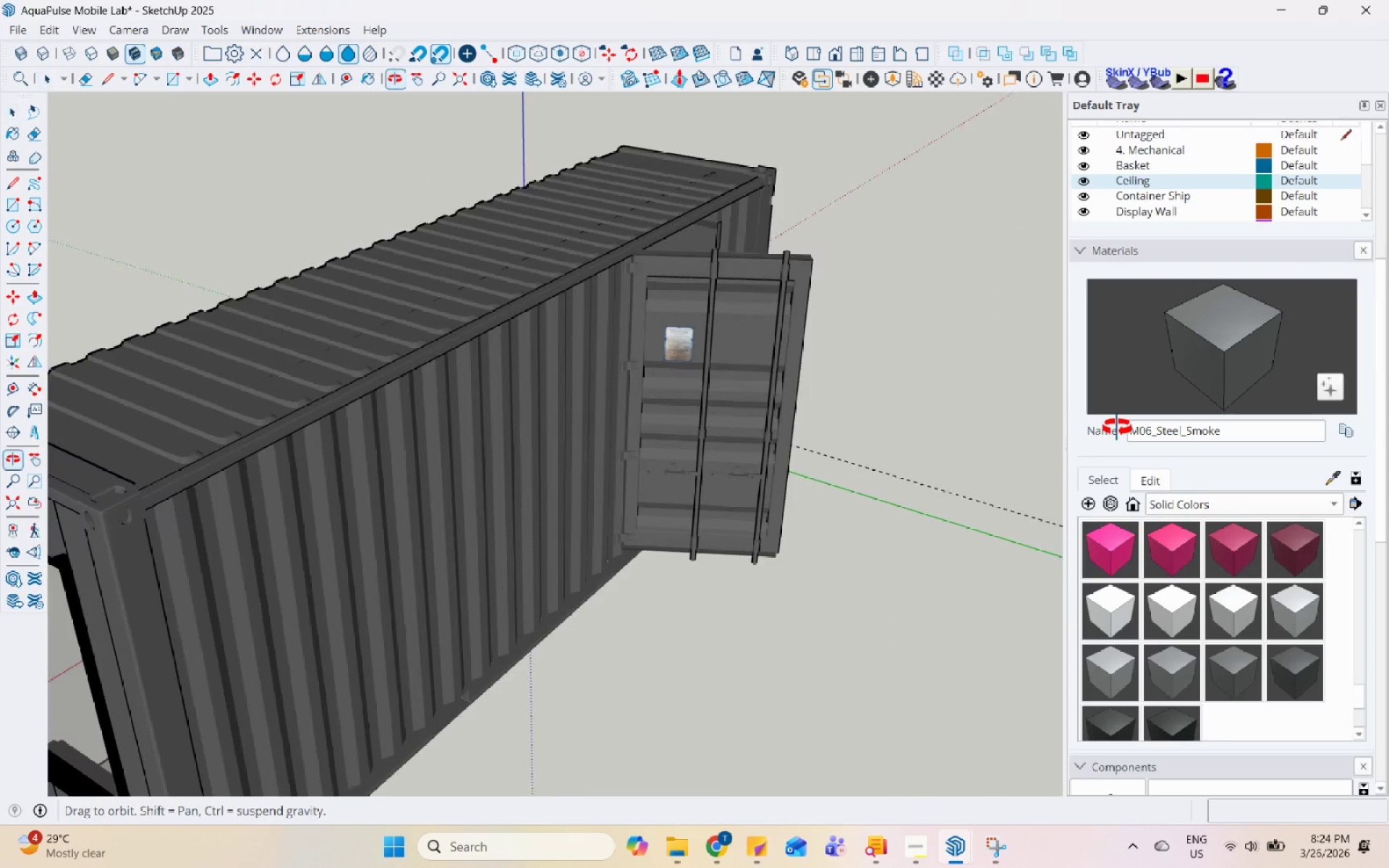 
scroll: coordinate [265, 389], scroll_direction: up, amount: 5.0
 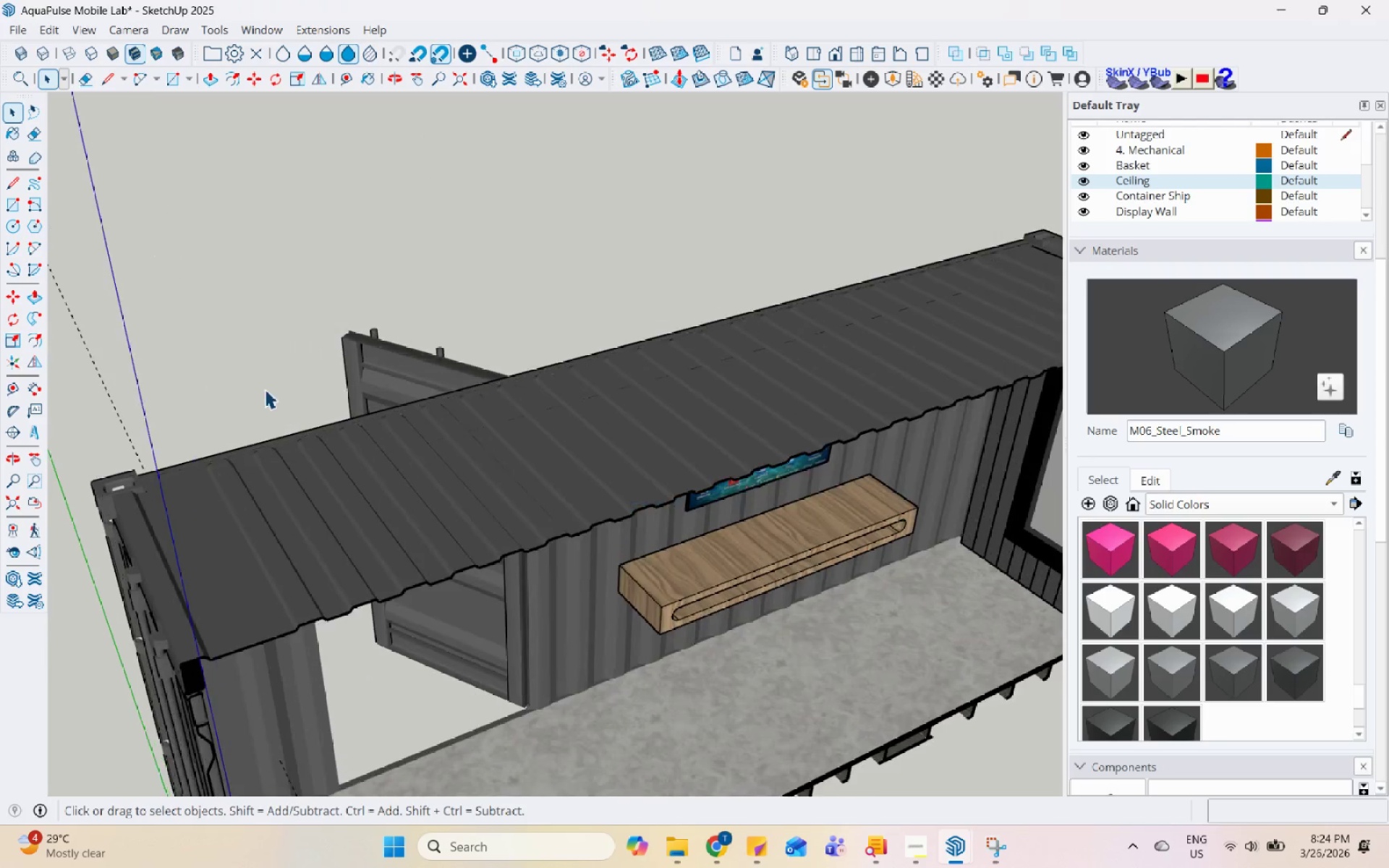 
scroll: coordinate [731, 365], scroll_direction: down, amount: 6.0
 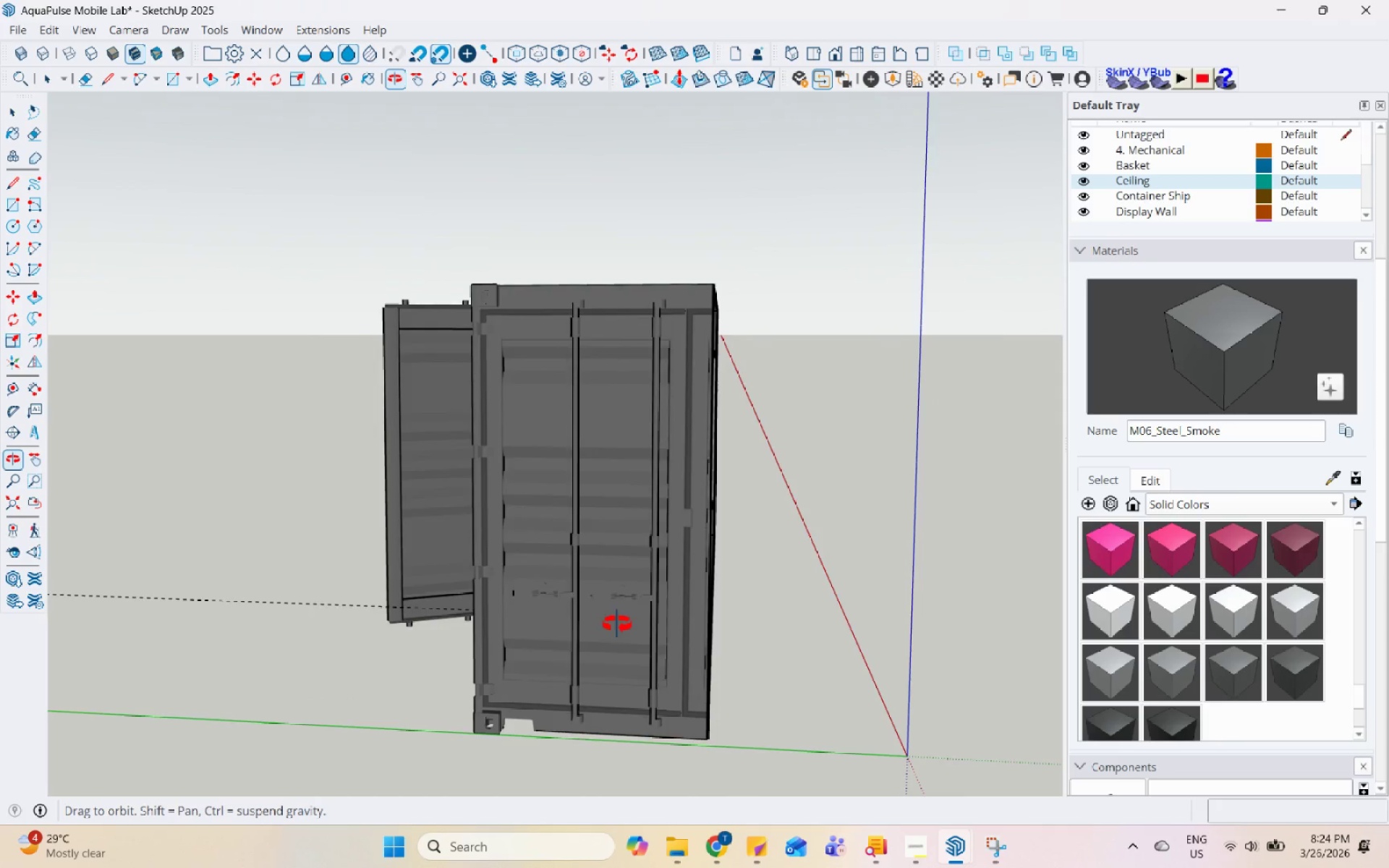 
scroll: coordinate [373, 494], scroll_direction: up, amount: 6.0
 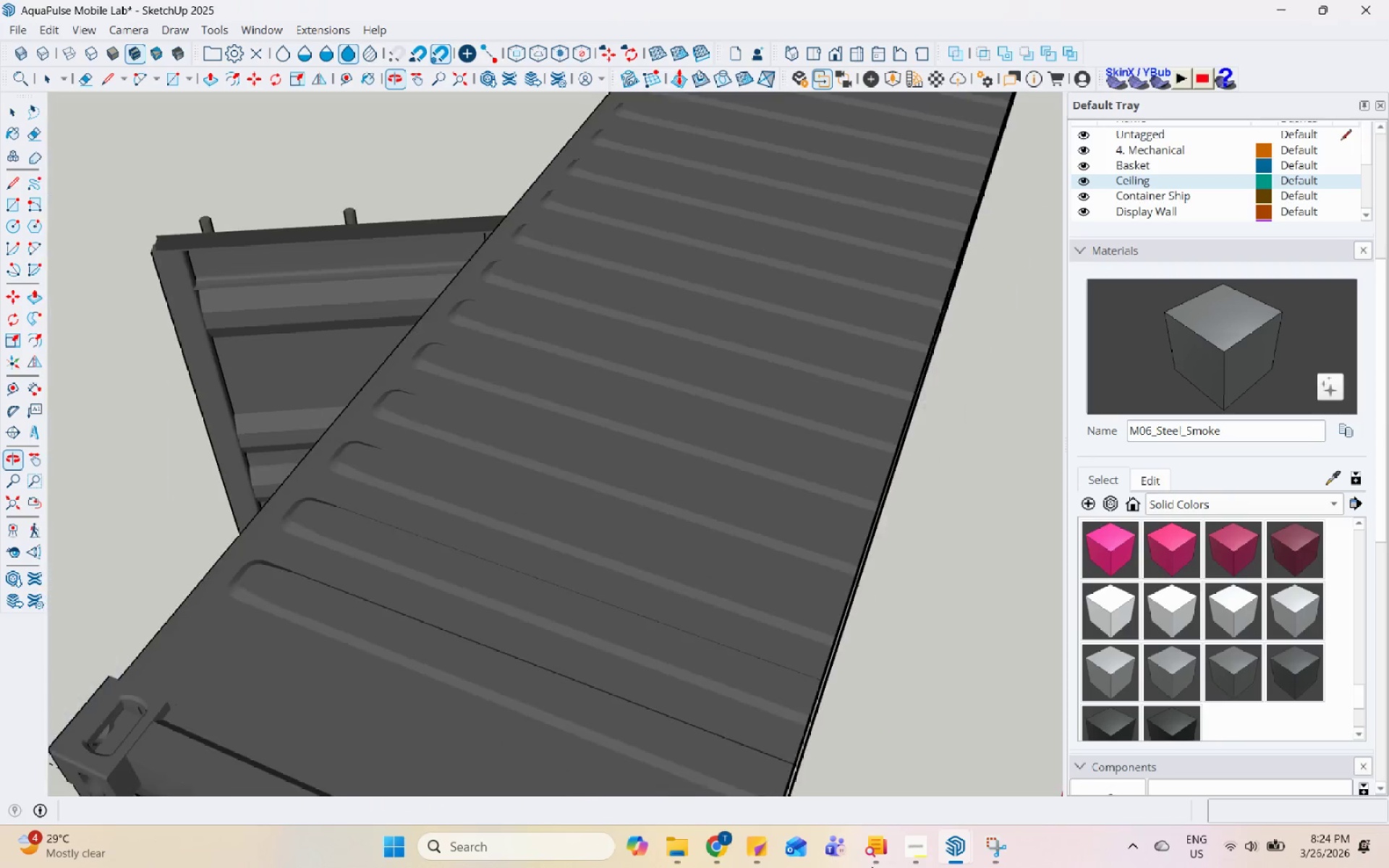 
scroll: coordinate [398, 456], scroll_direction: down, amount: 13.0
 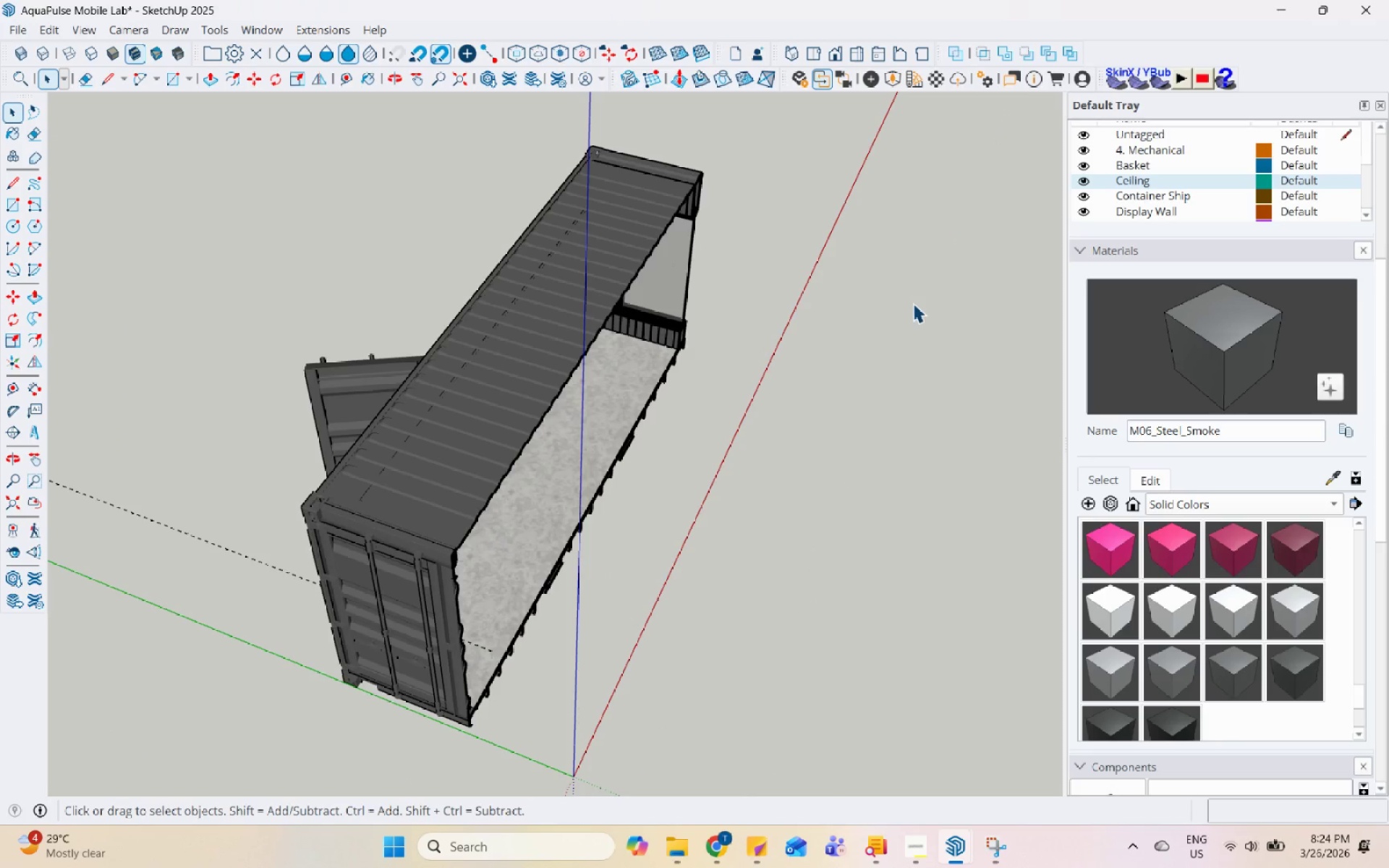 
key(Control+S)
 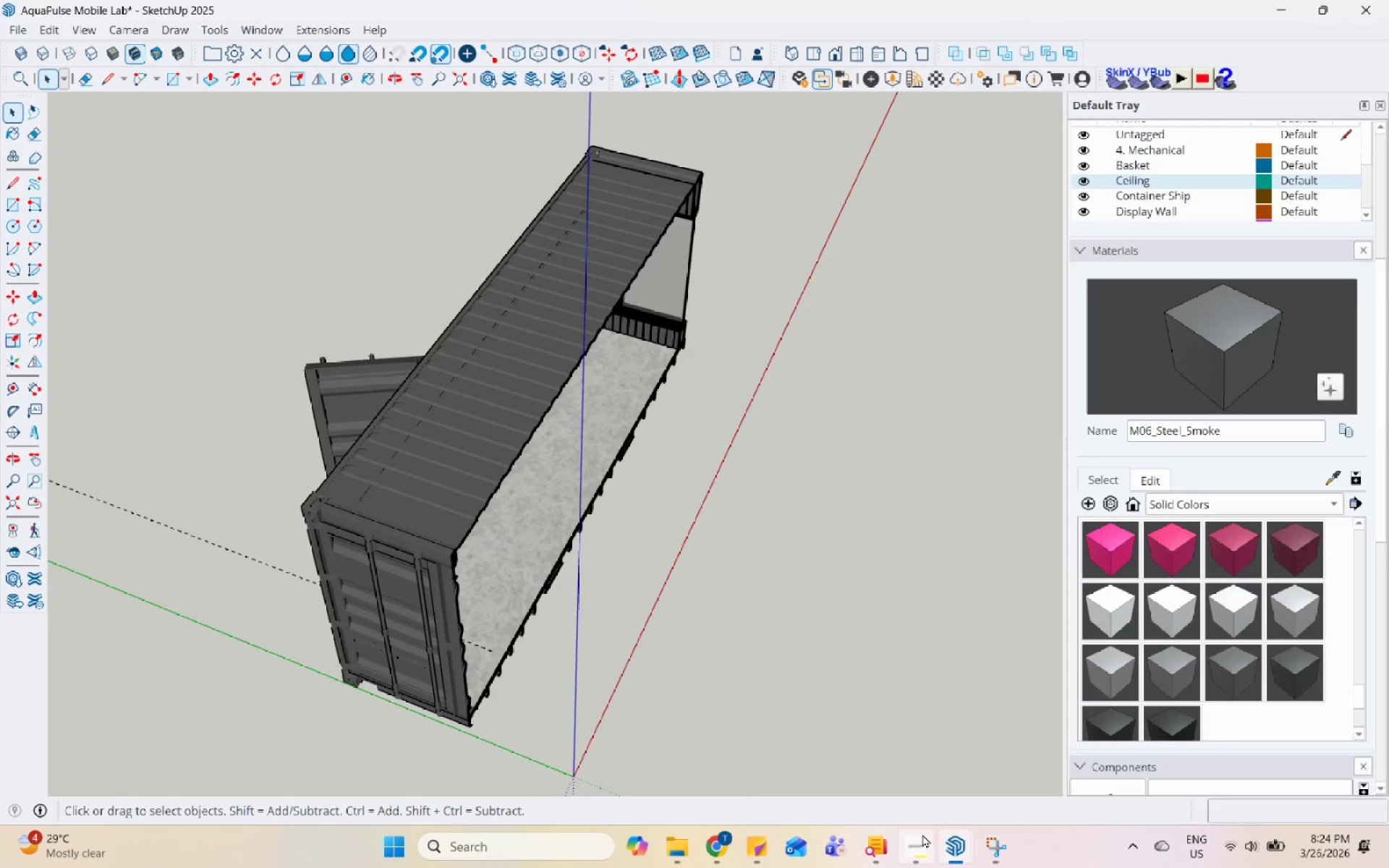 
left_click([922, 846])